 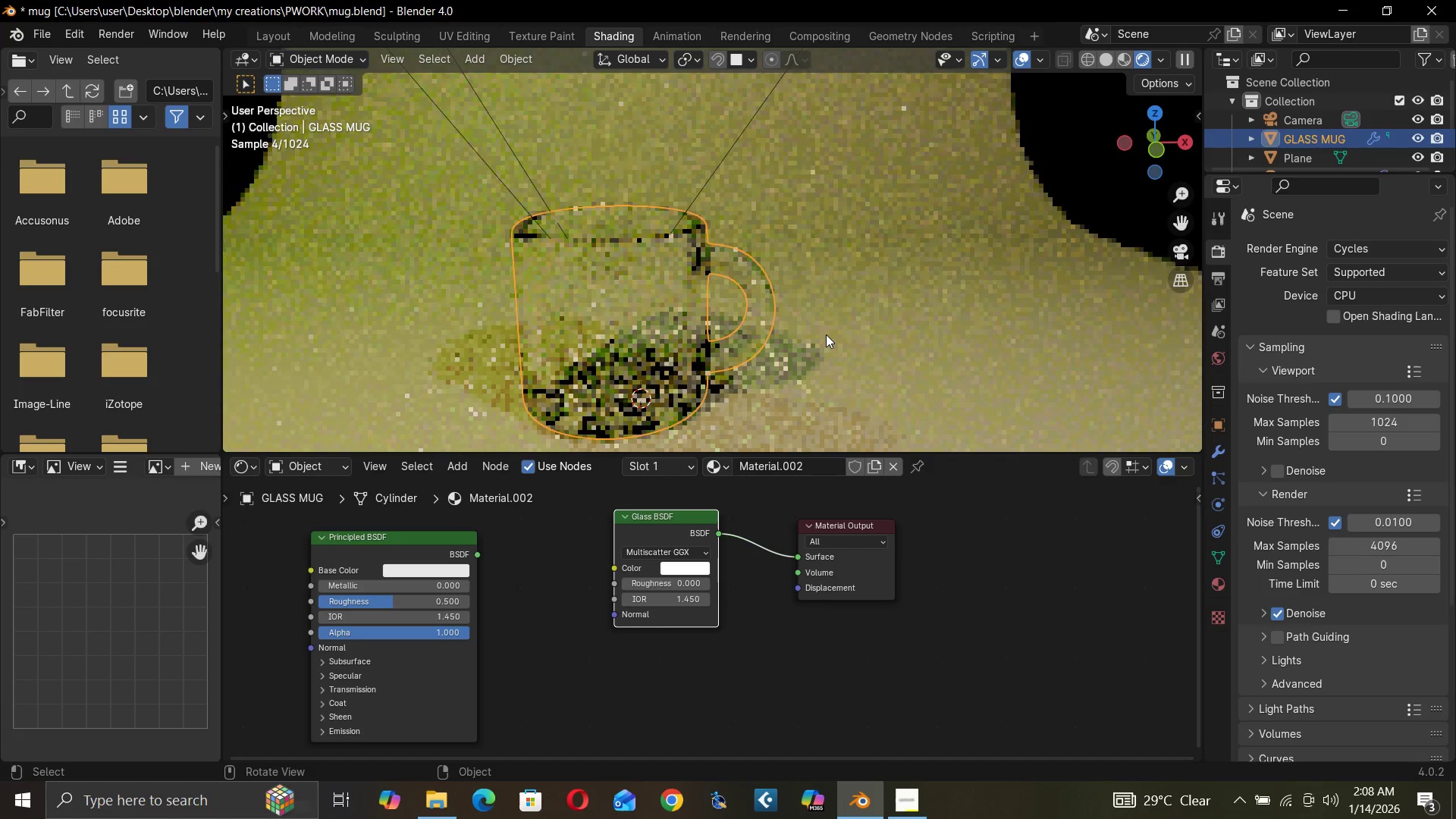 
hold_key(key=ShiftLeft, duration=0.8)
 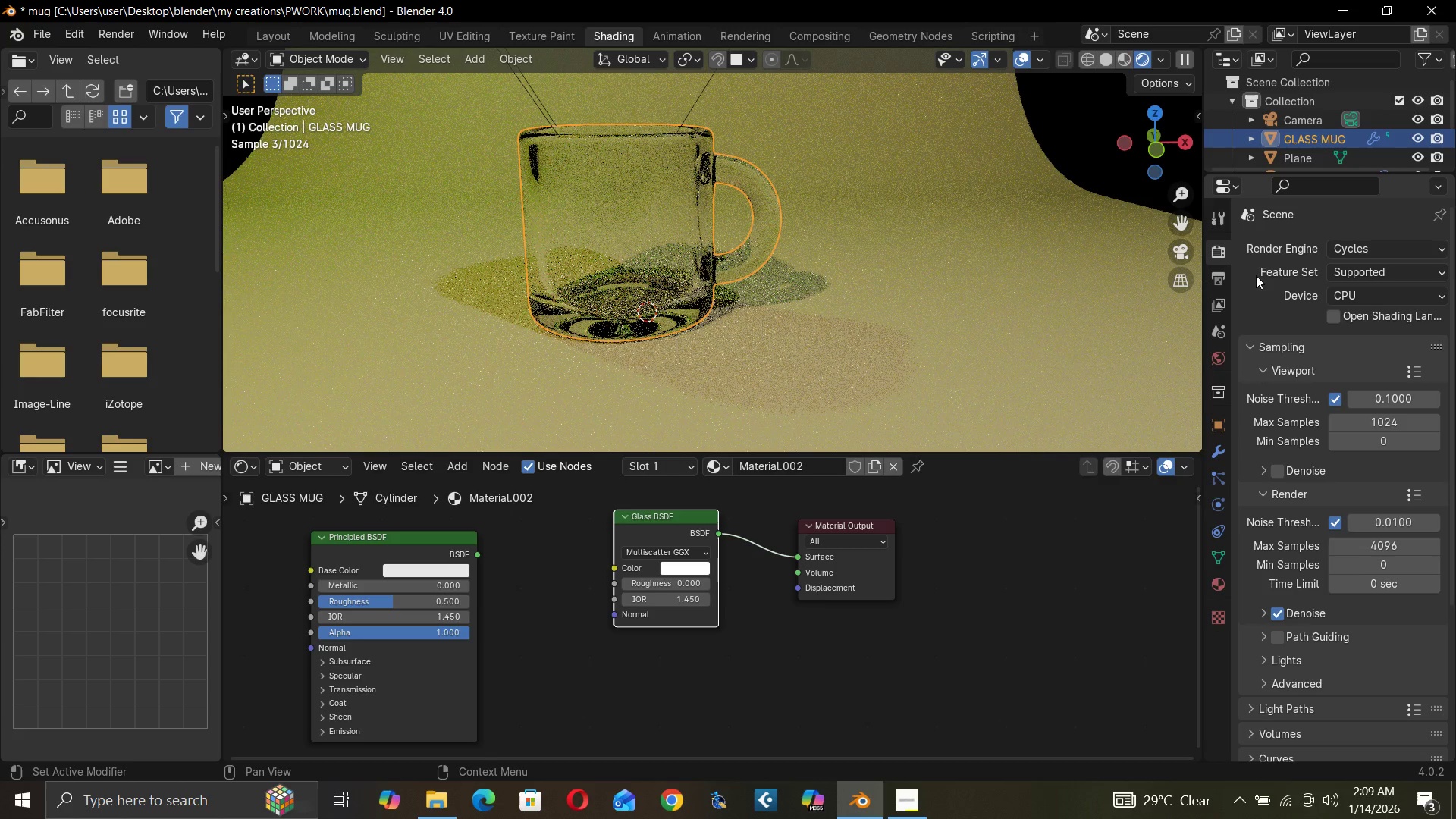 
left_click([1360, 293])
 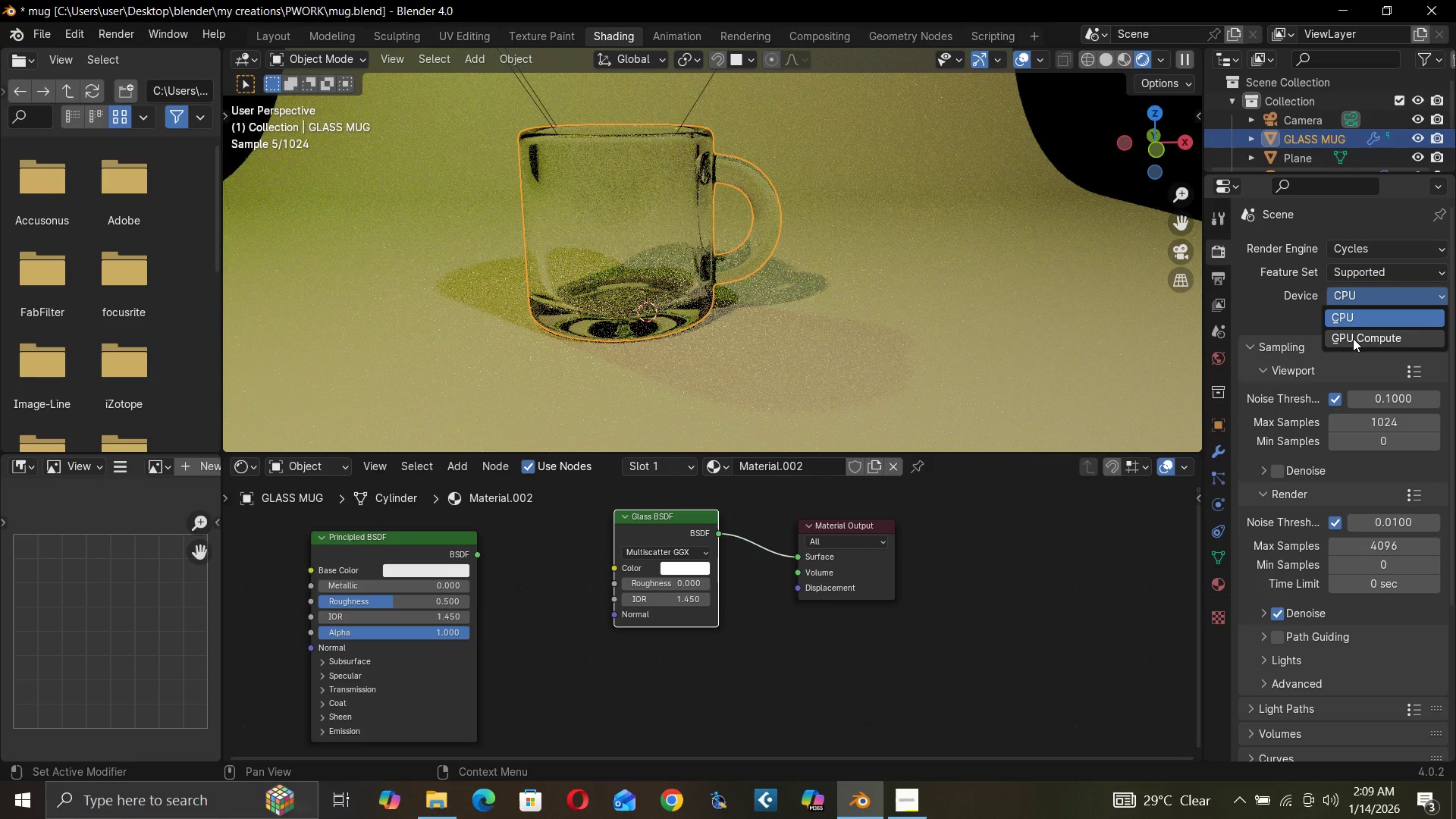 
left_click([1353, 340])
 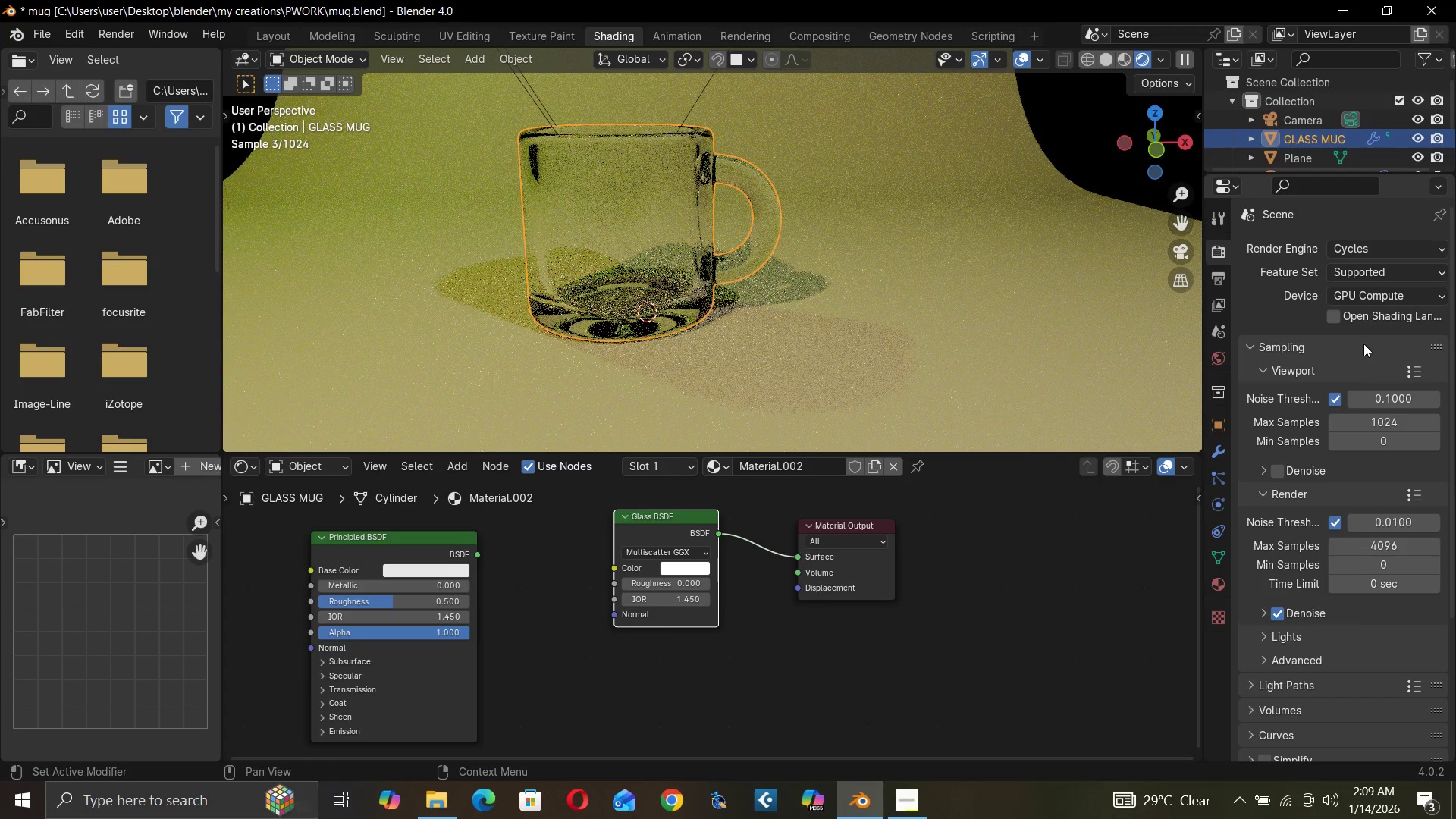 
wait(11.52)
 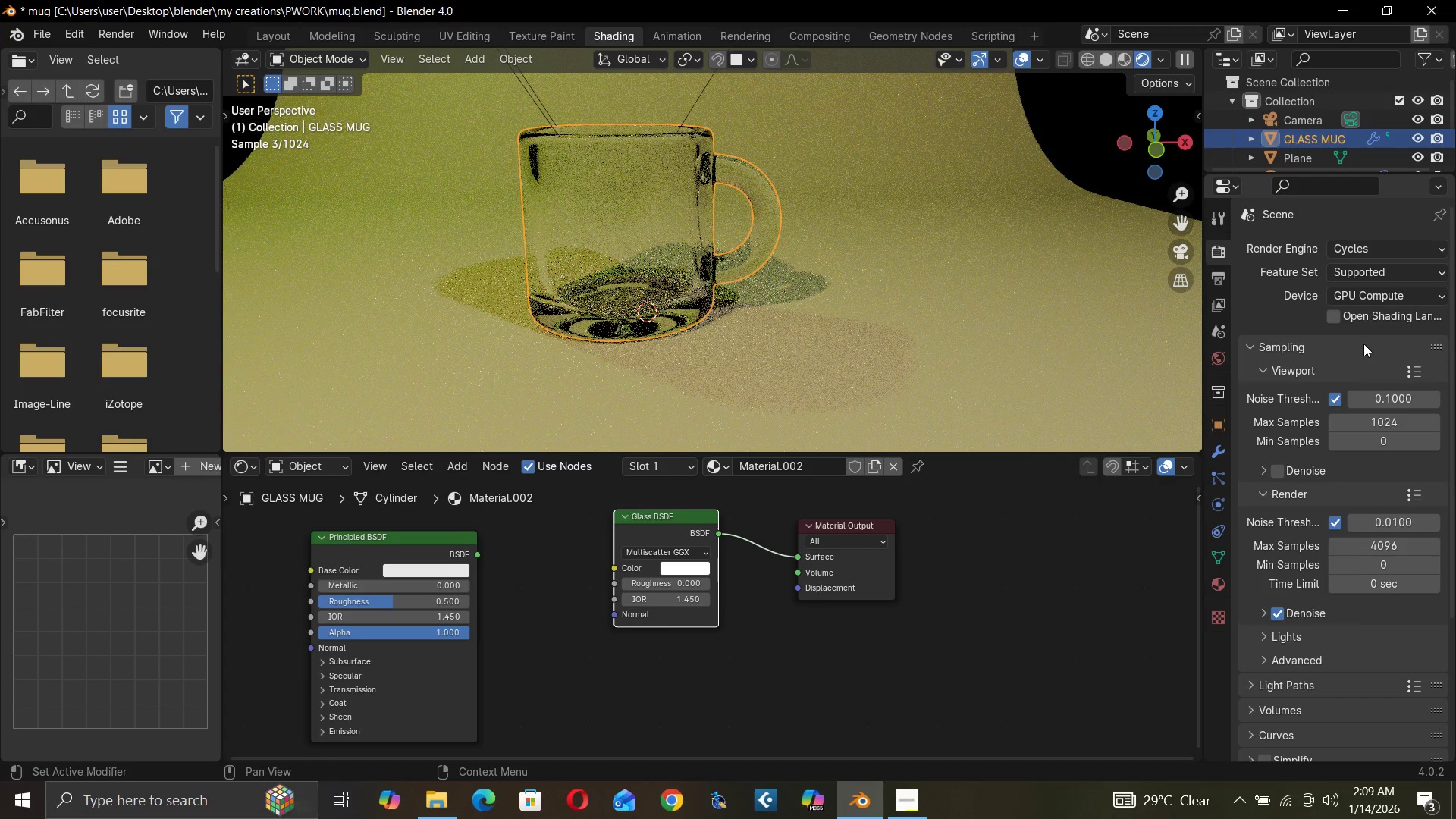 
left_click([1356, 422])
 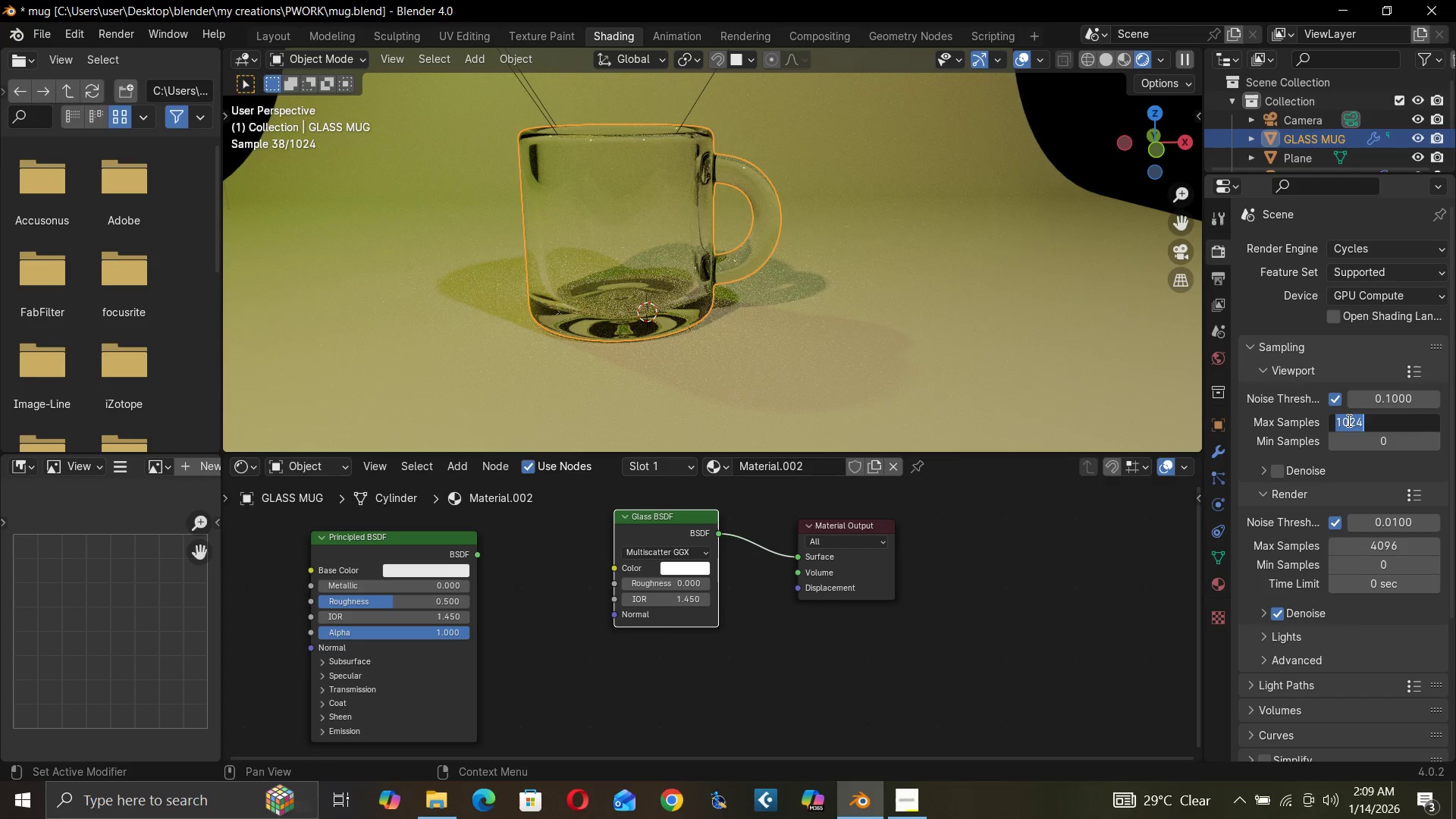 
type(32)
 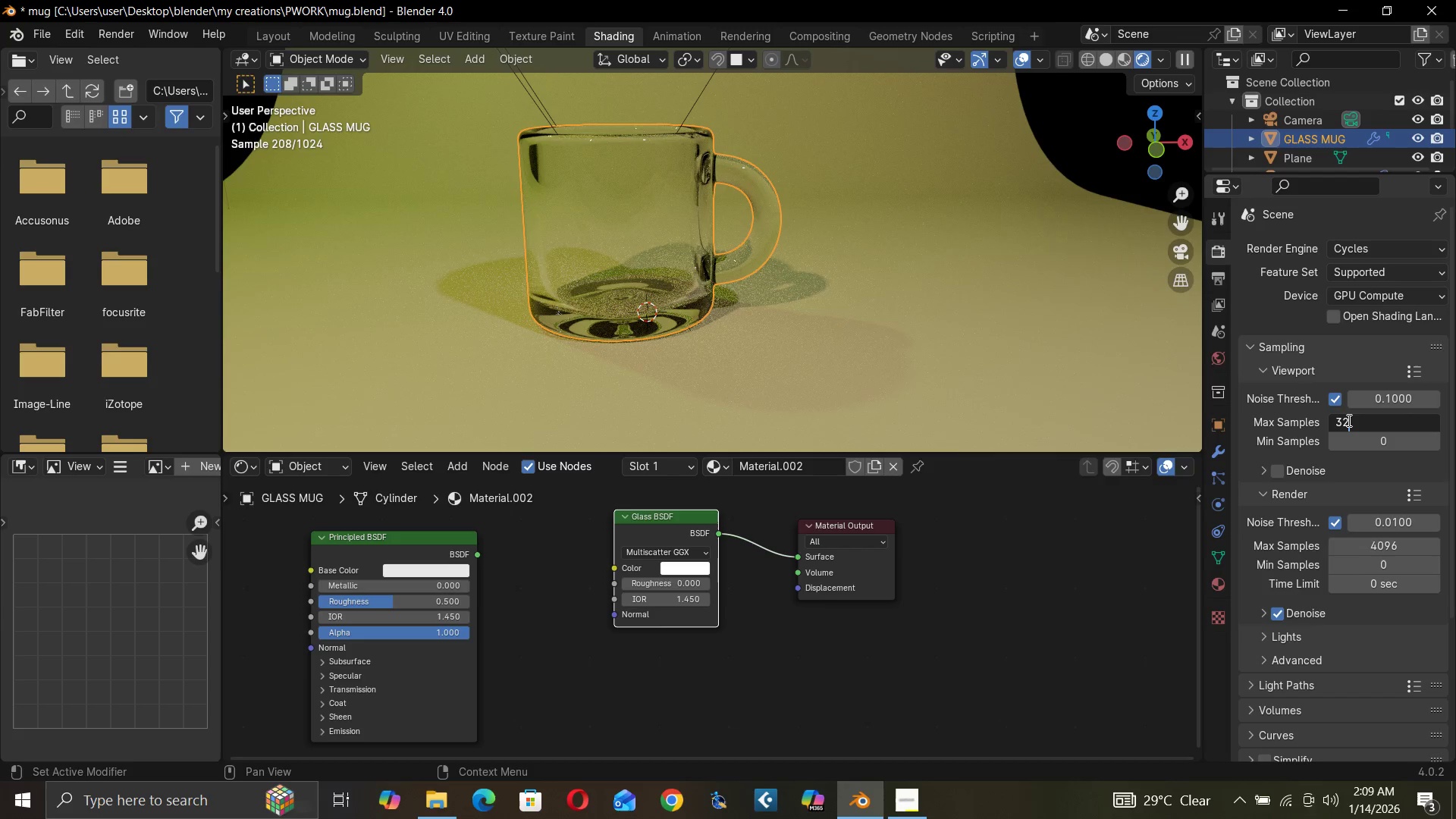 
key(Enter)
 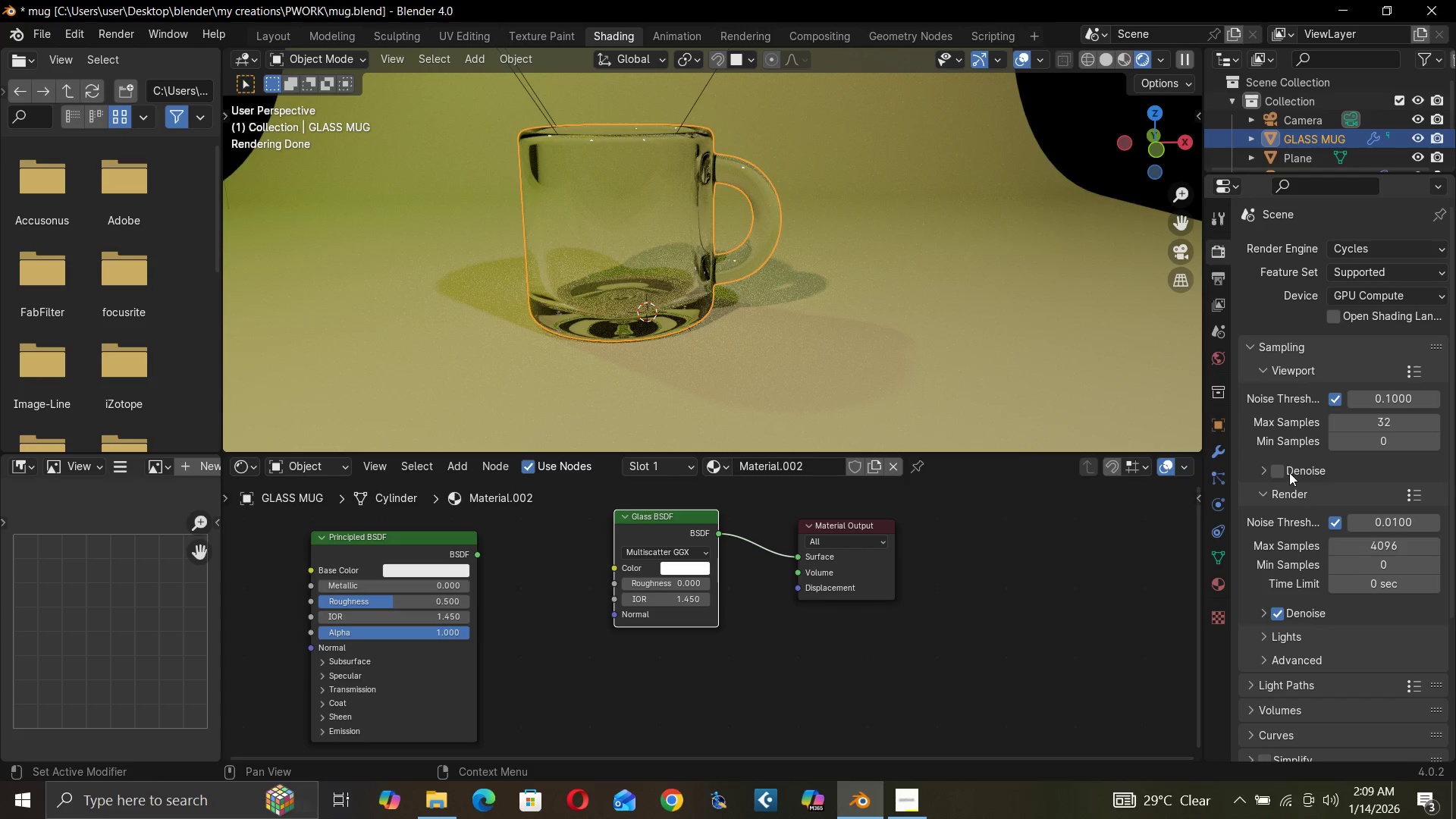 
left_click([1282, 472])
 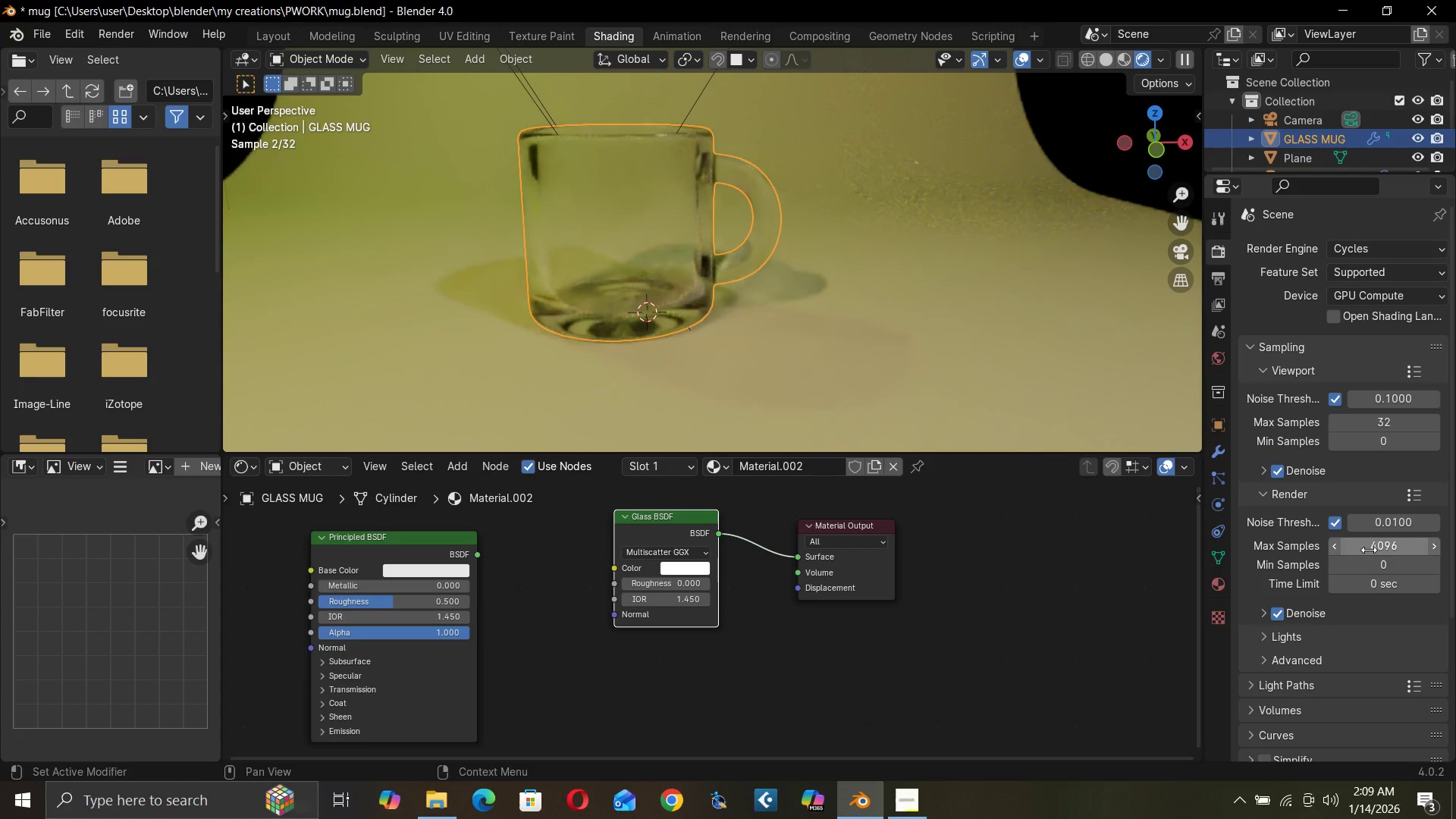 
left_click([1369, 550])
 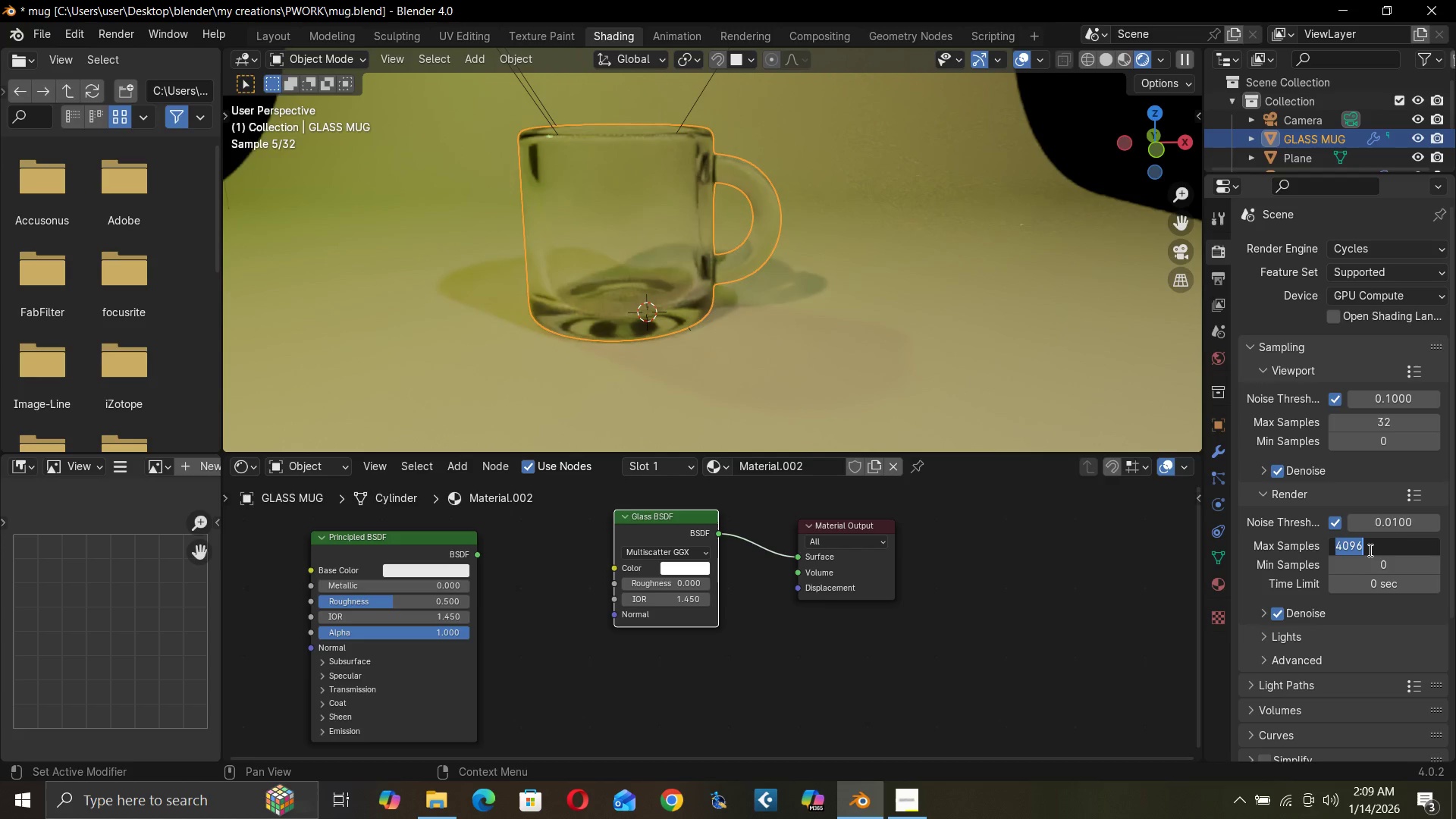 
type(1024)
 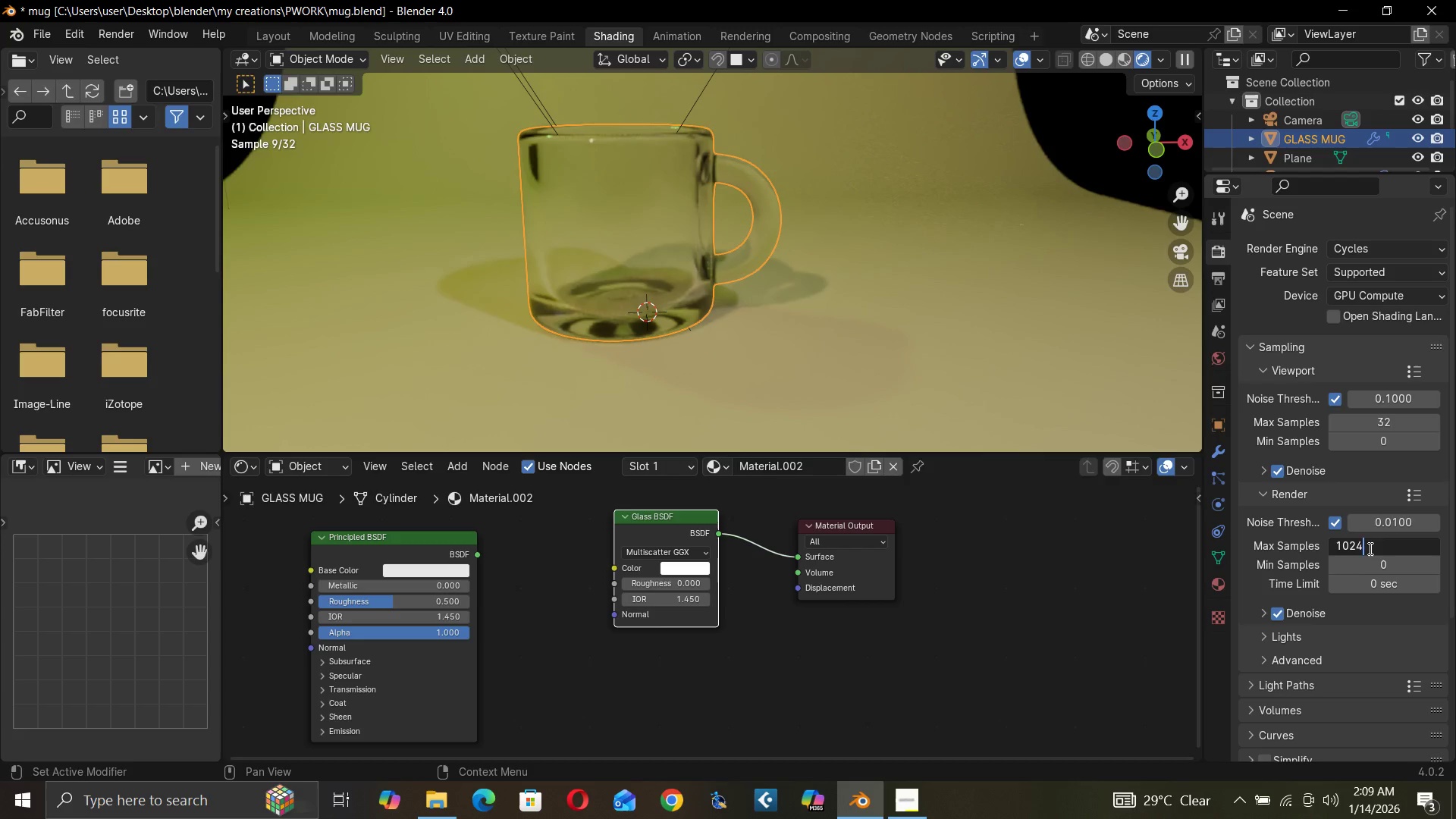 
key(Enter)
 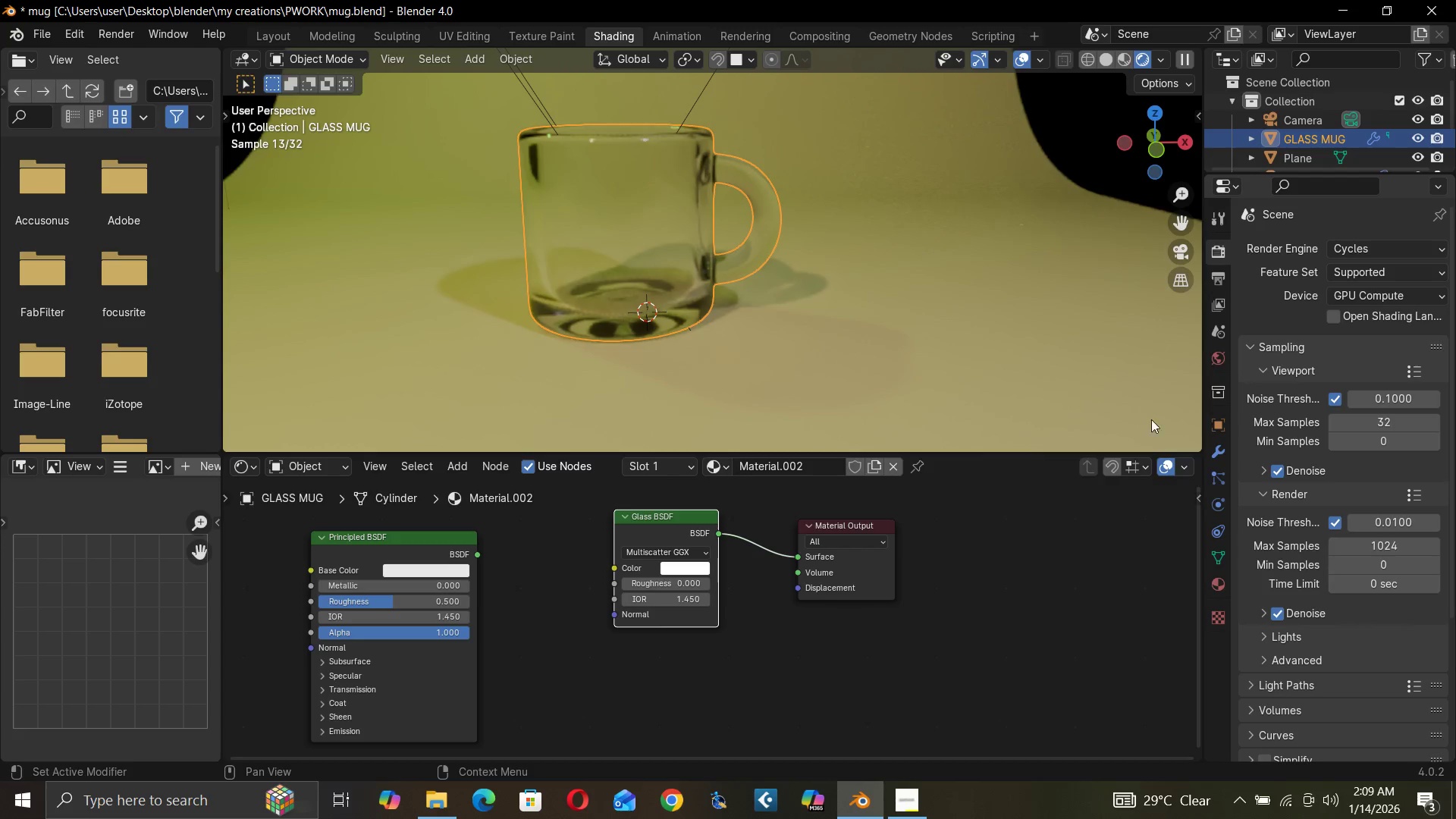 
scroll: coordinate [1324, 679], scroll_direction: down, amount: 2.0
 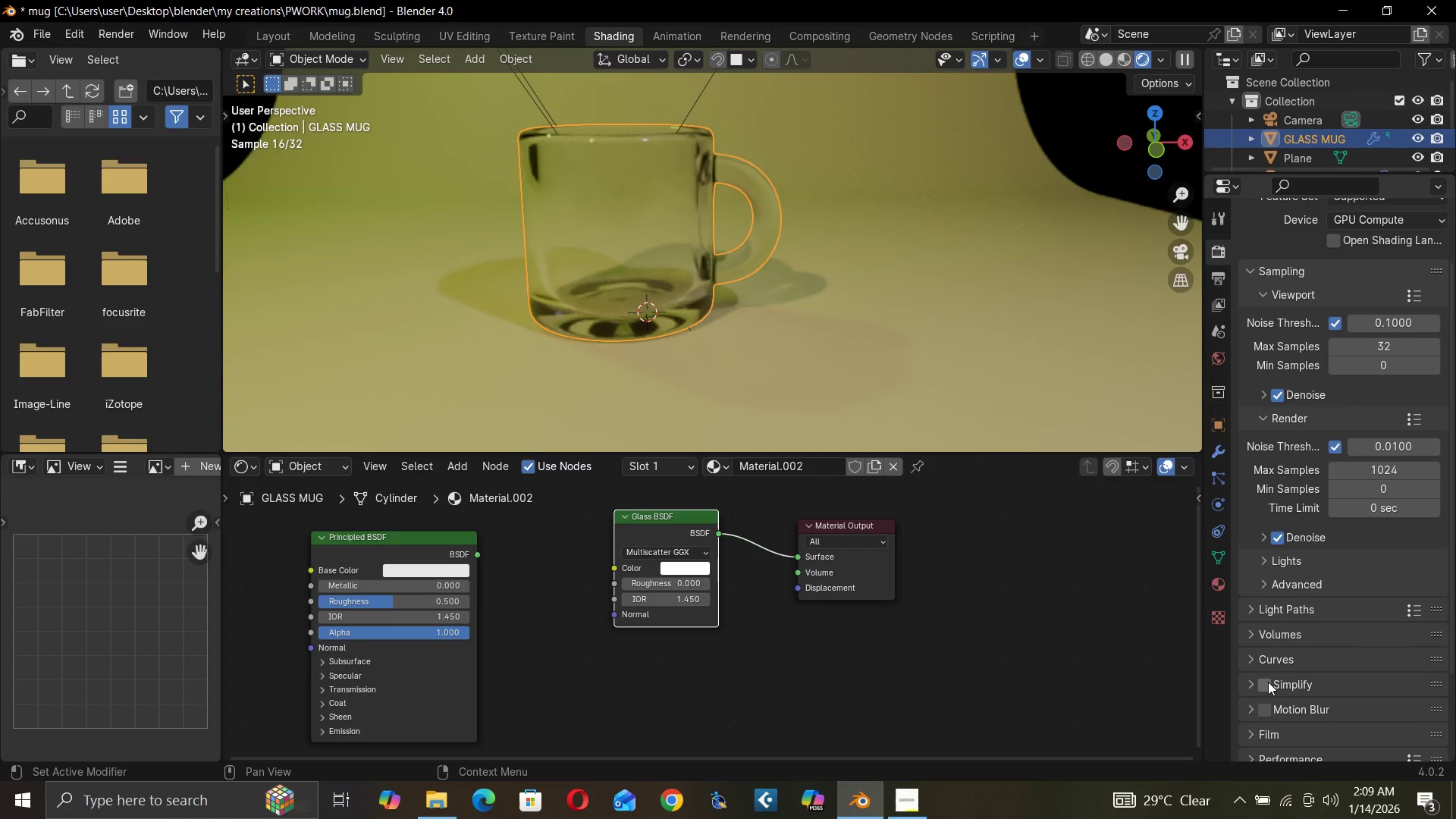 
left_click([1267, 682])
 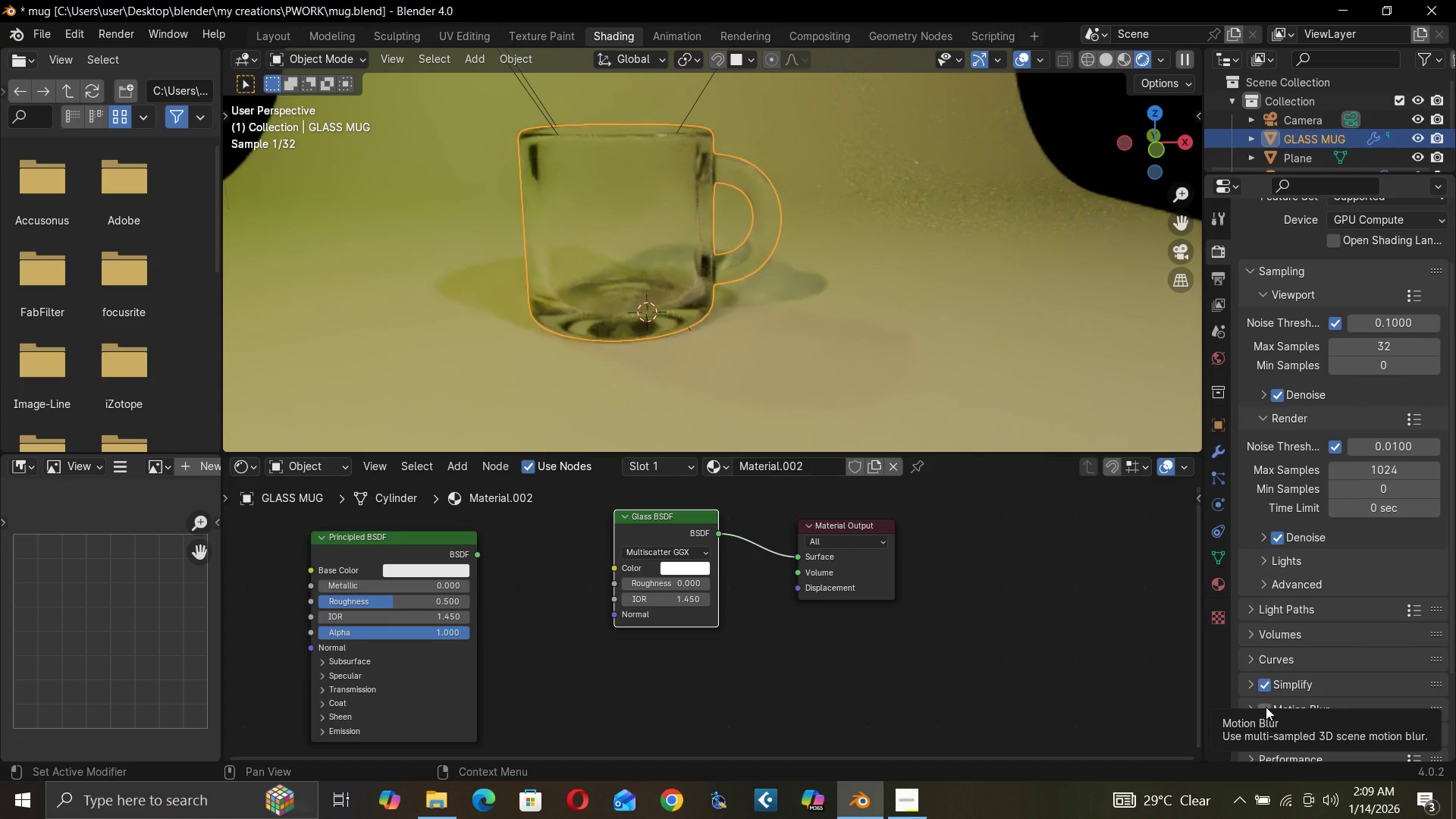 
left_click([1266, 706])
 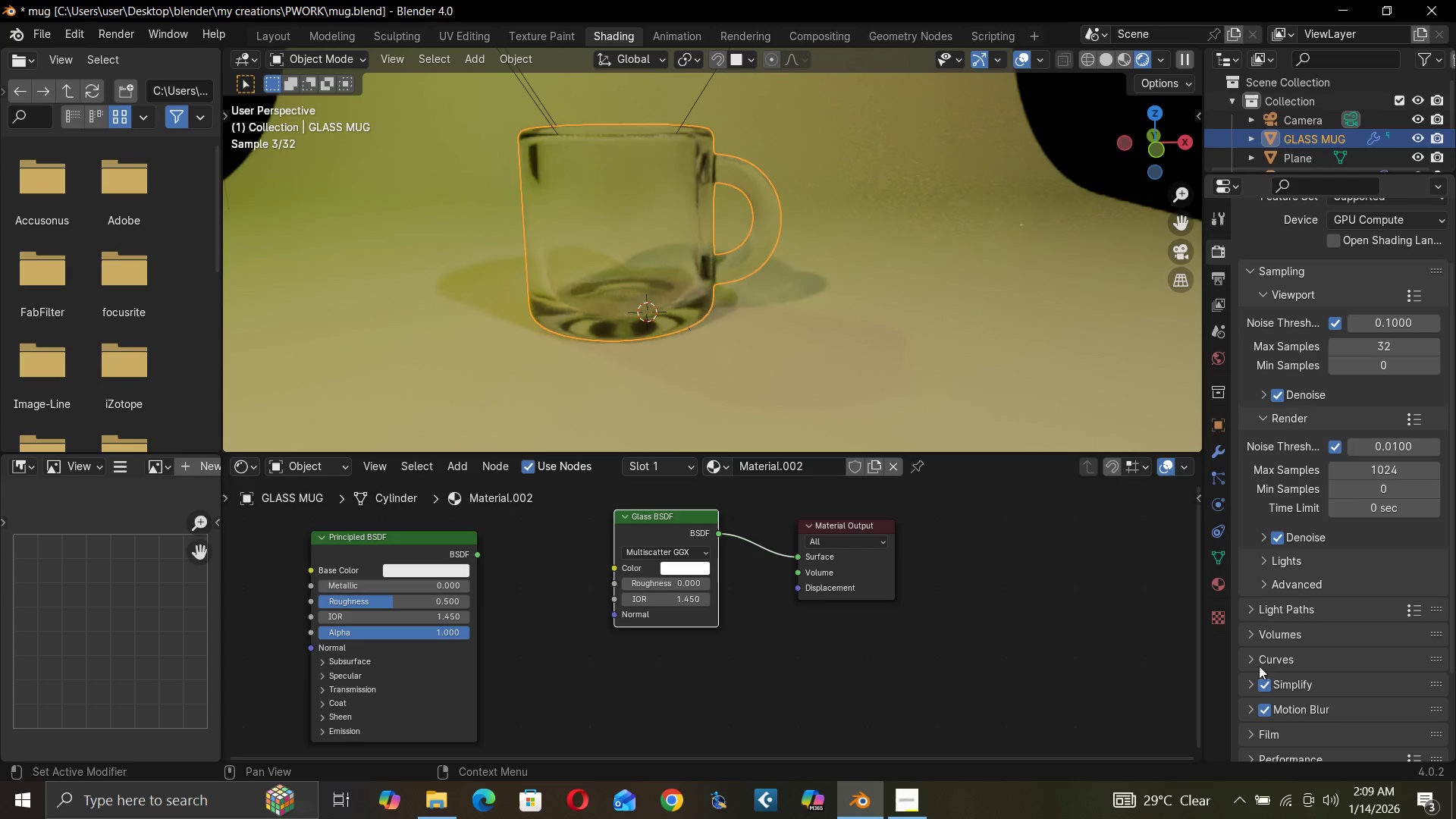 
scroll: coordinate [1302, 701], scroll_direction: down, amount: 6.0
 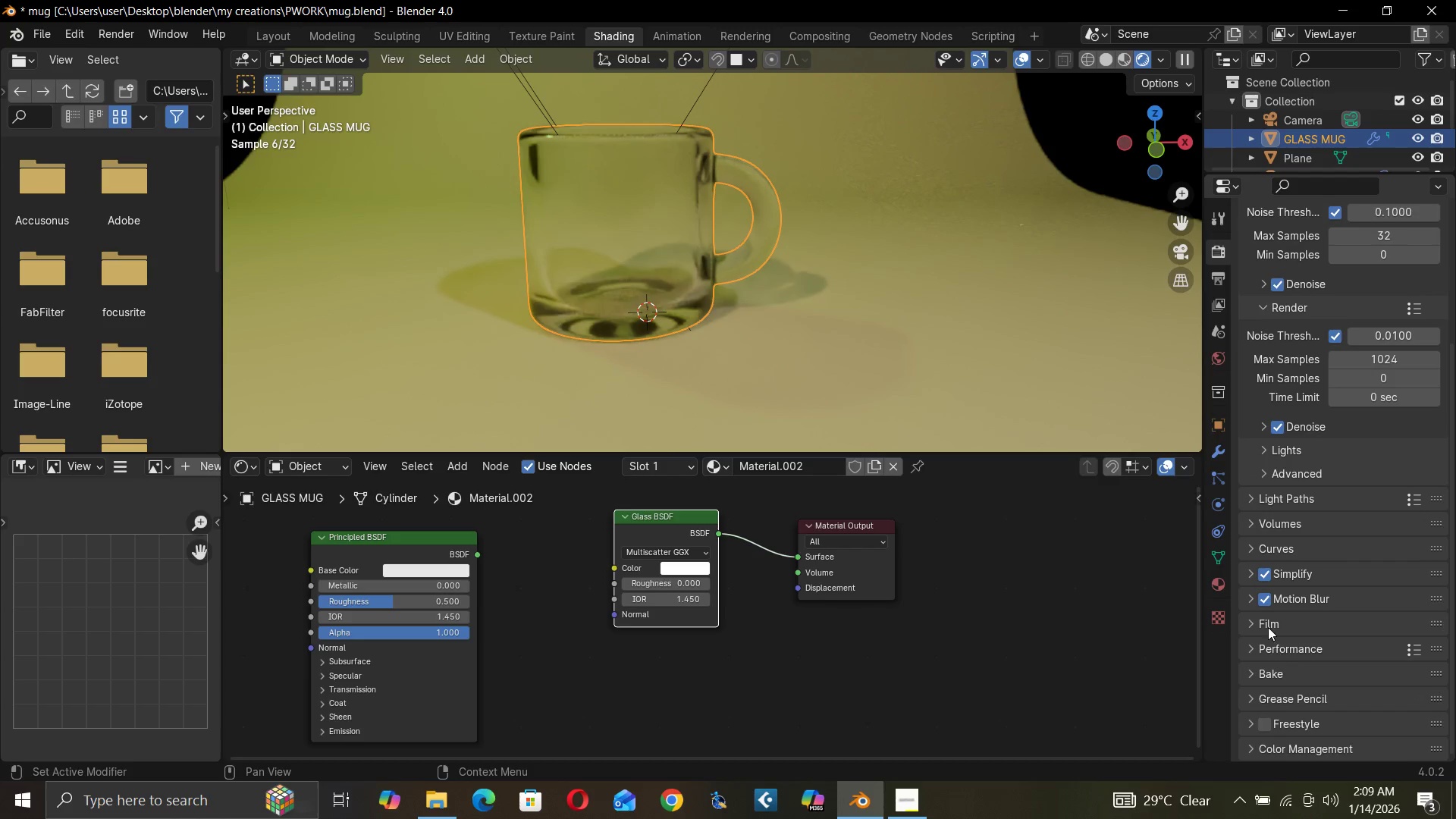 
left_click([1248, 619])
 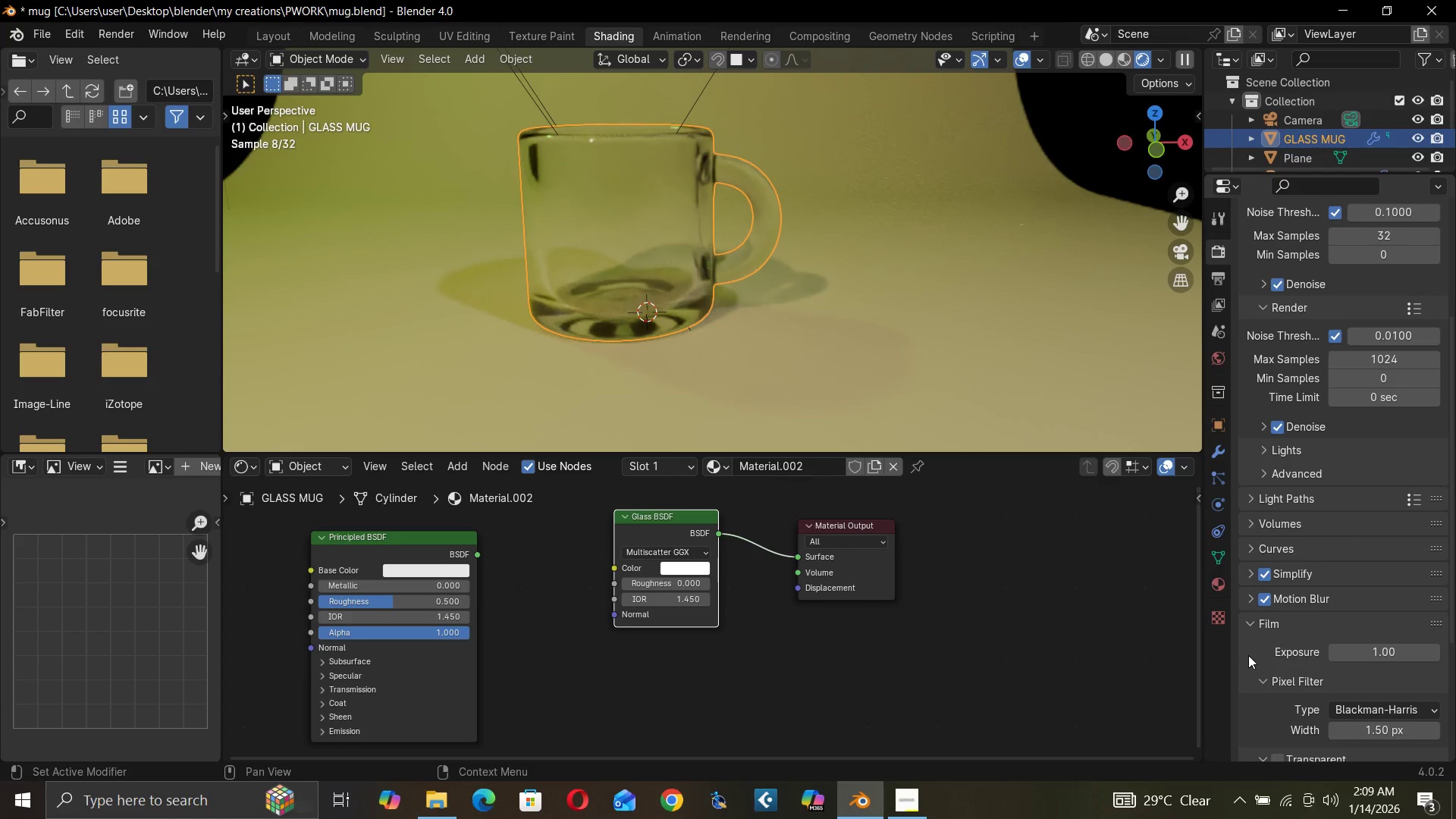 
scroll: coordinate [1298, 682], scroll_direction: down, amount: 3.0
 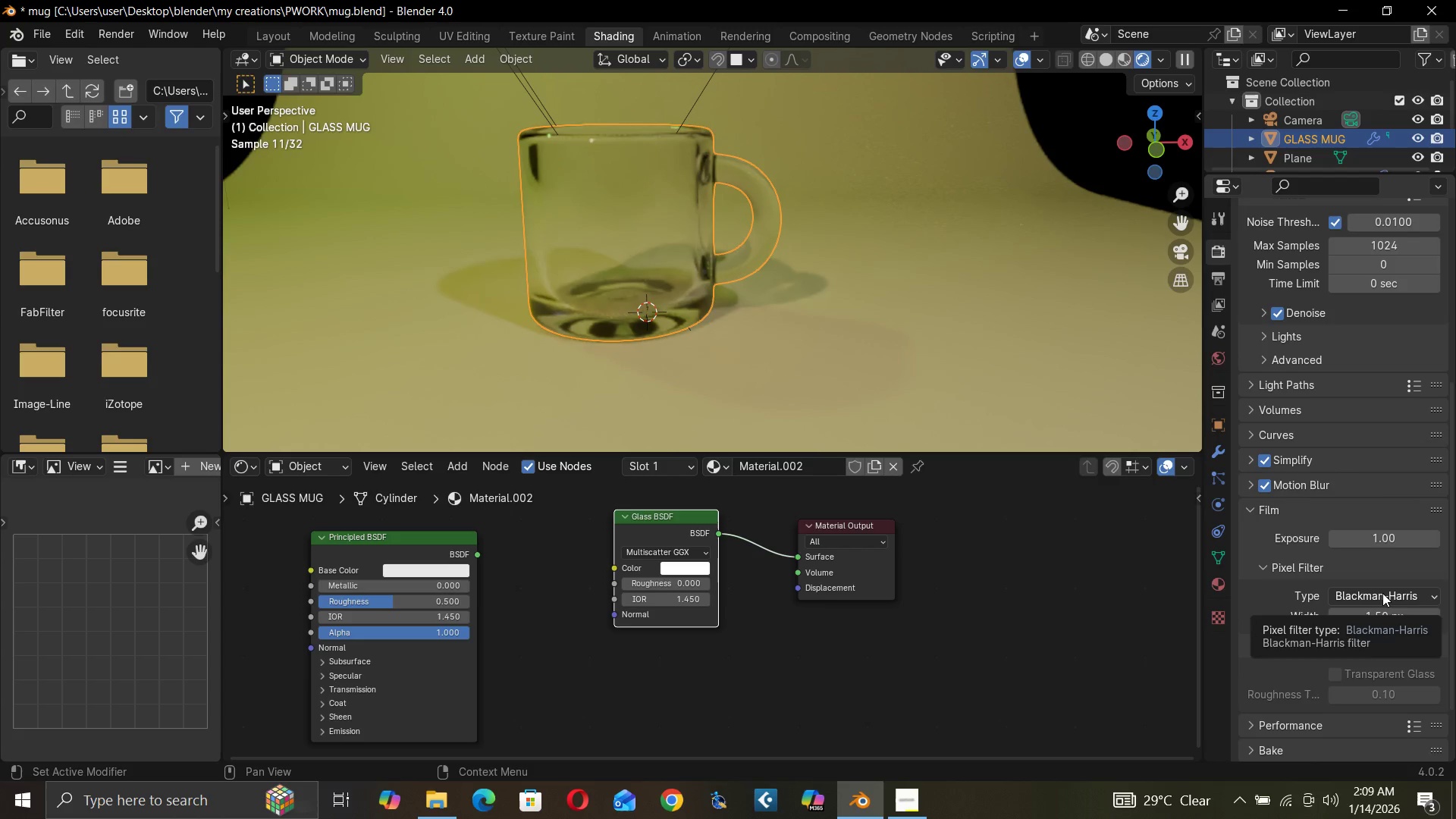 
left_click([1382, 593])
 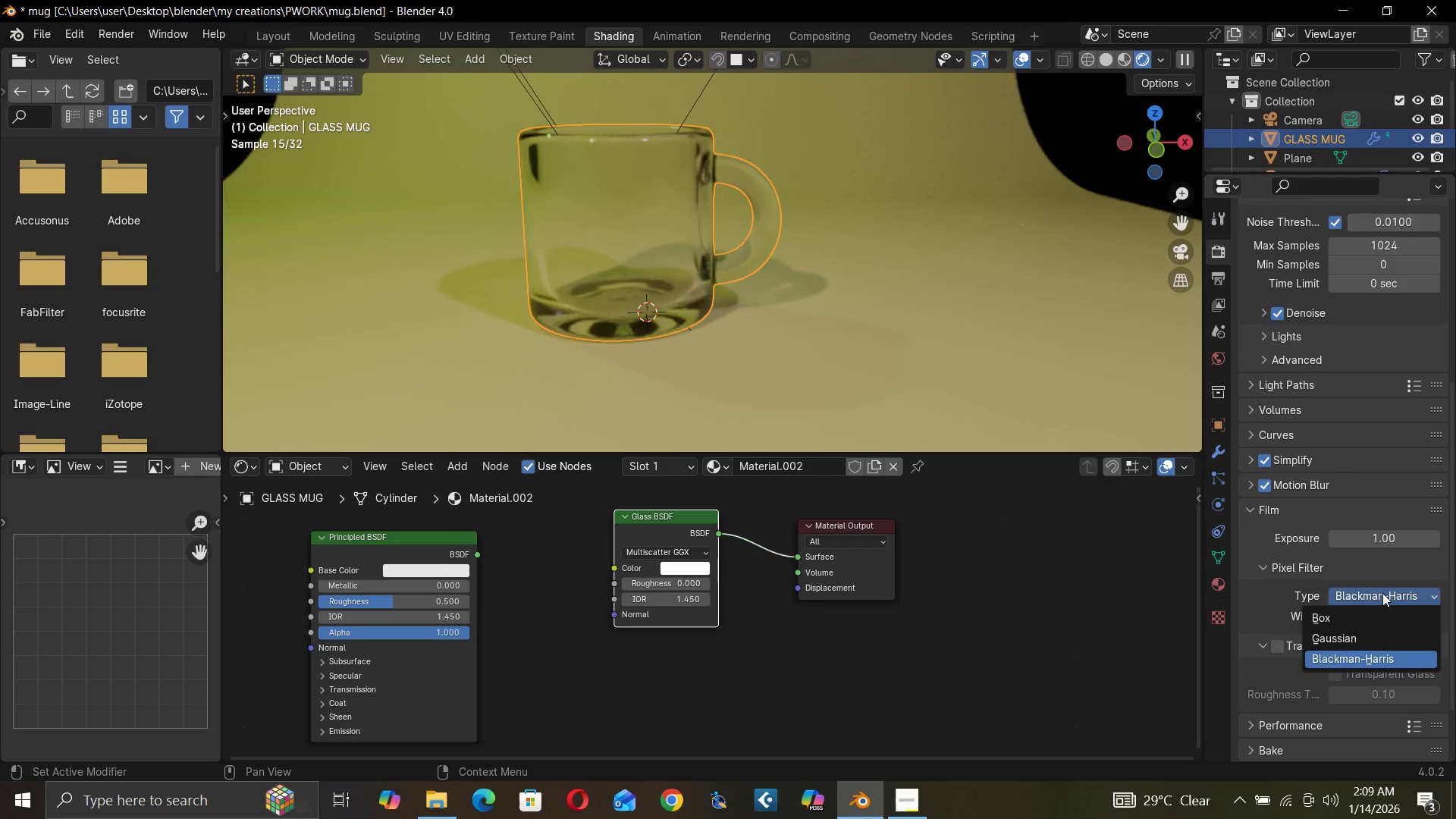 
left_click([1382, 593])
 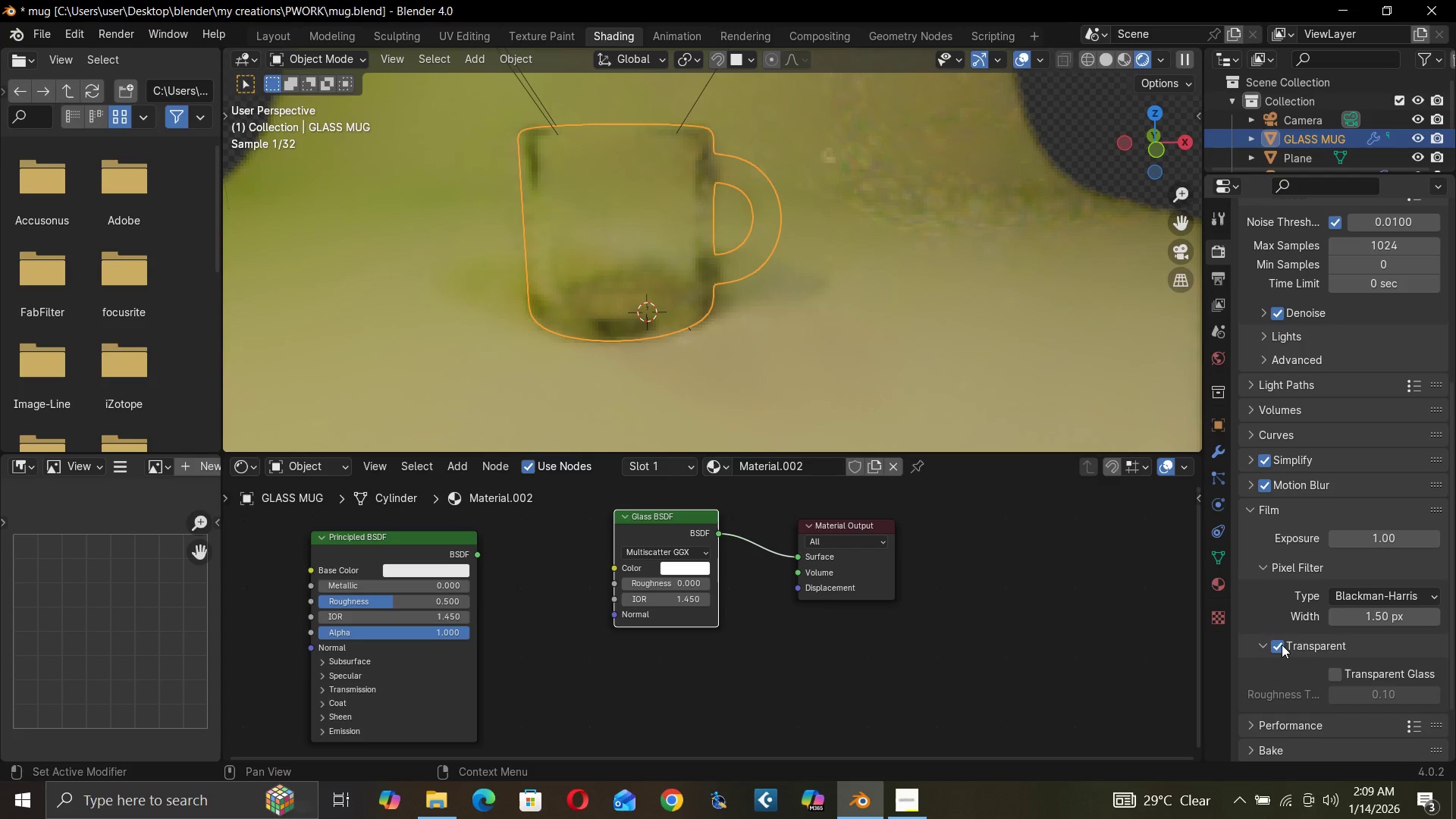 
left_click([1282, 645])
 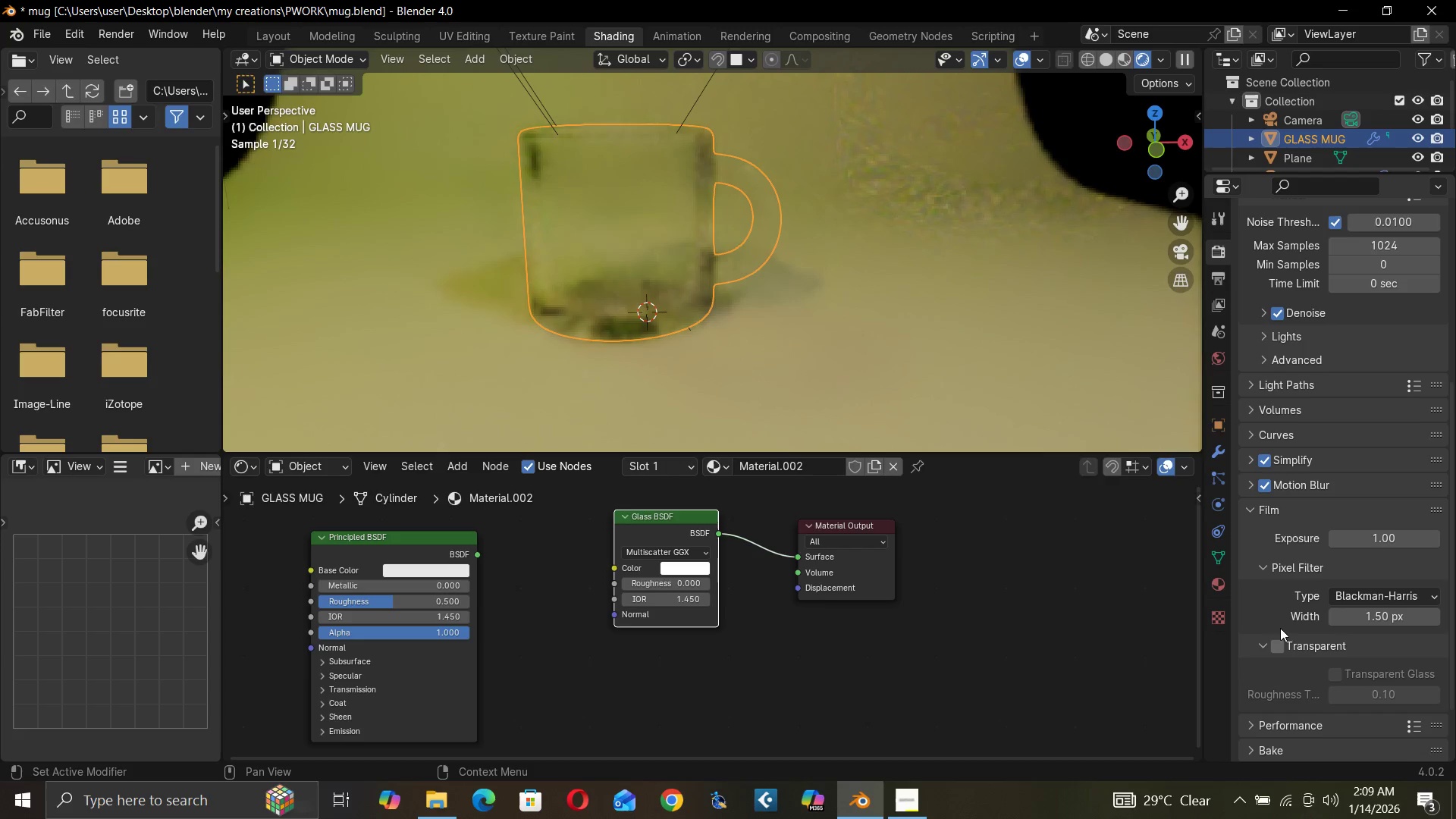 
scroll: coordinate [1276, 646], scroll_direction: down, amount: 4.0
 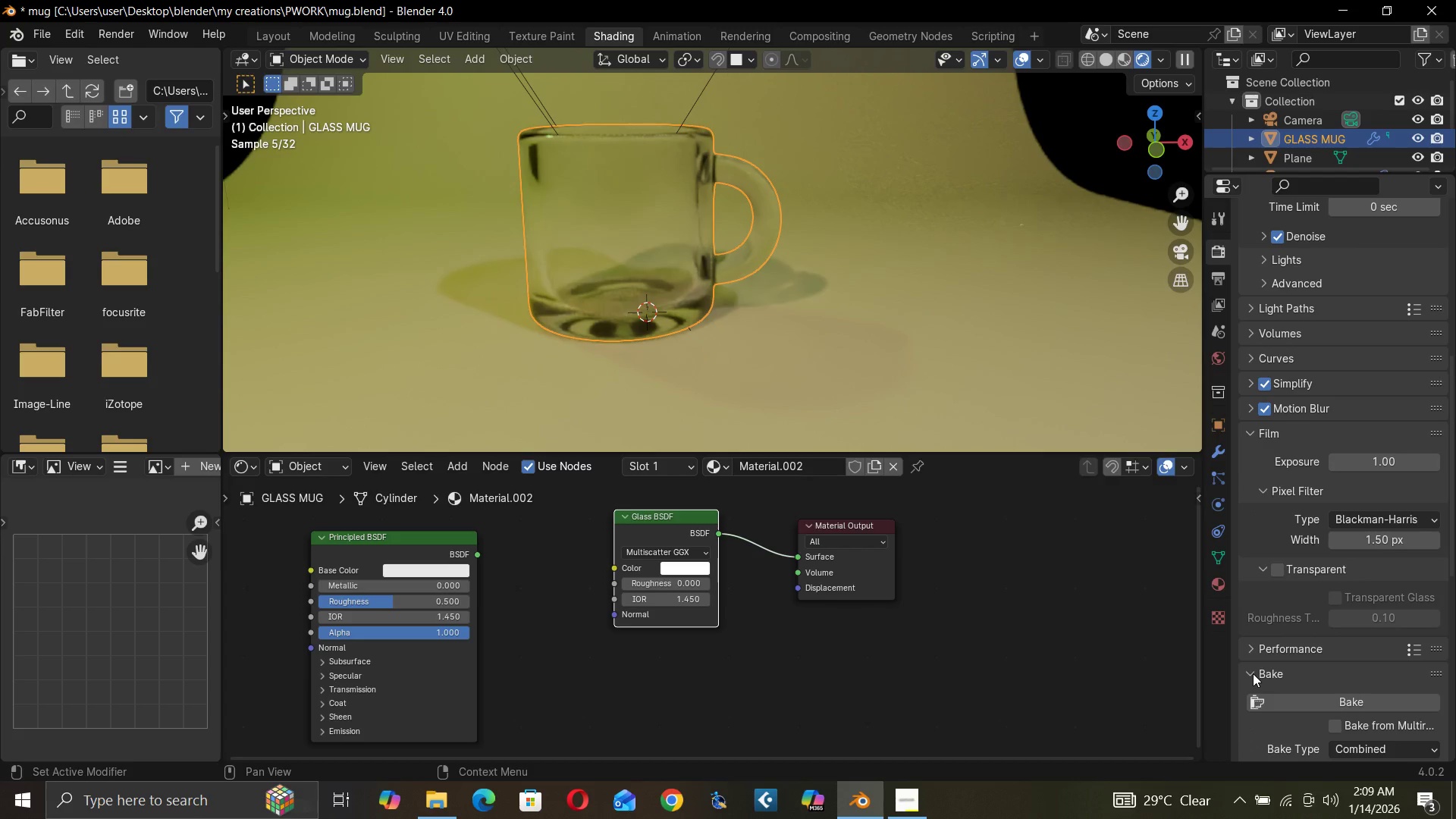 
left_click([1253, 668])
 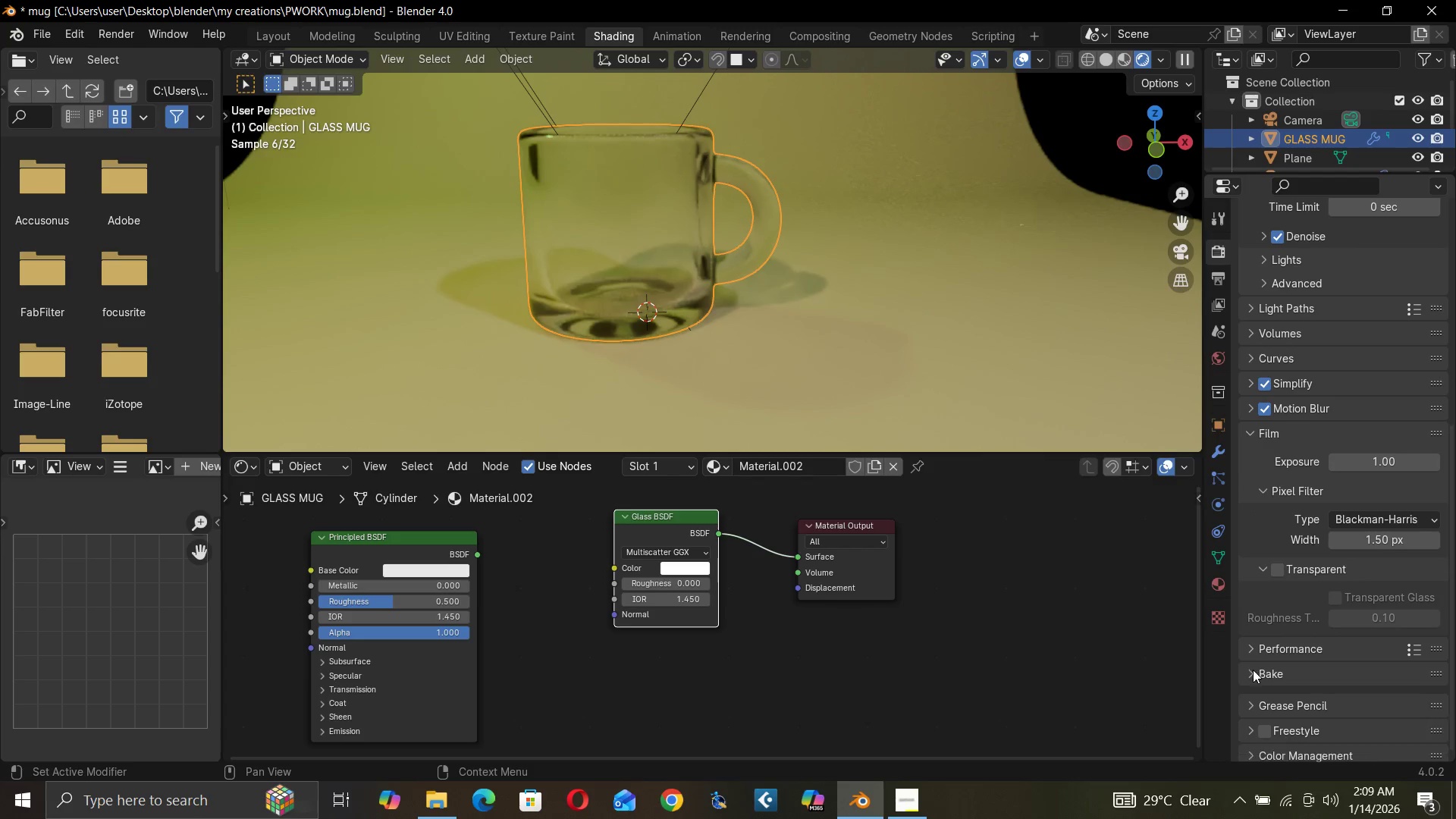 
scroll: coordinate [774, 202], scroll_direction: down, amount: 4.0
 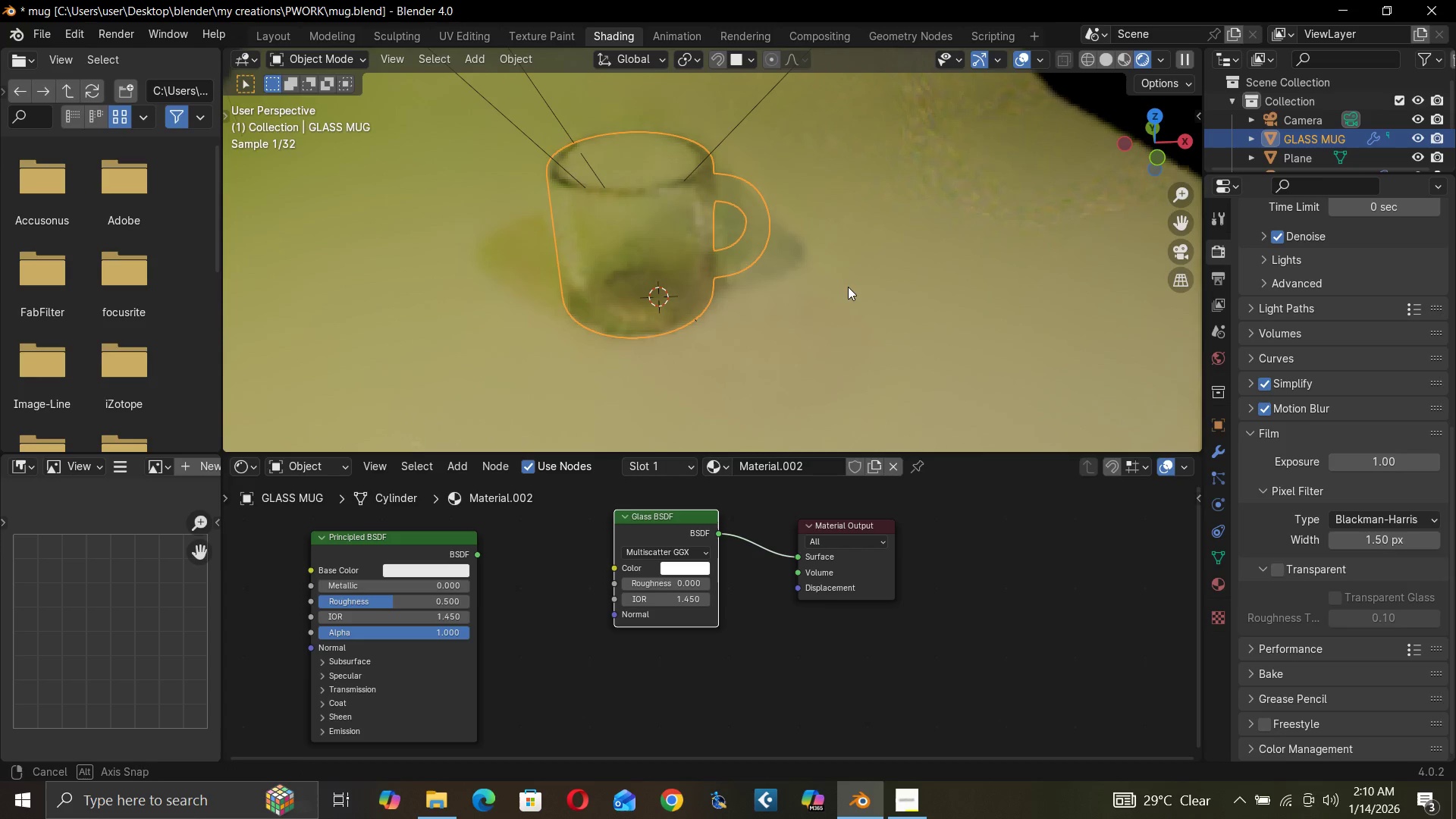 
wait(7.03)
 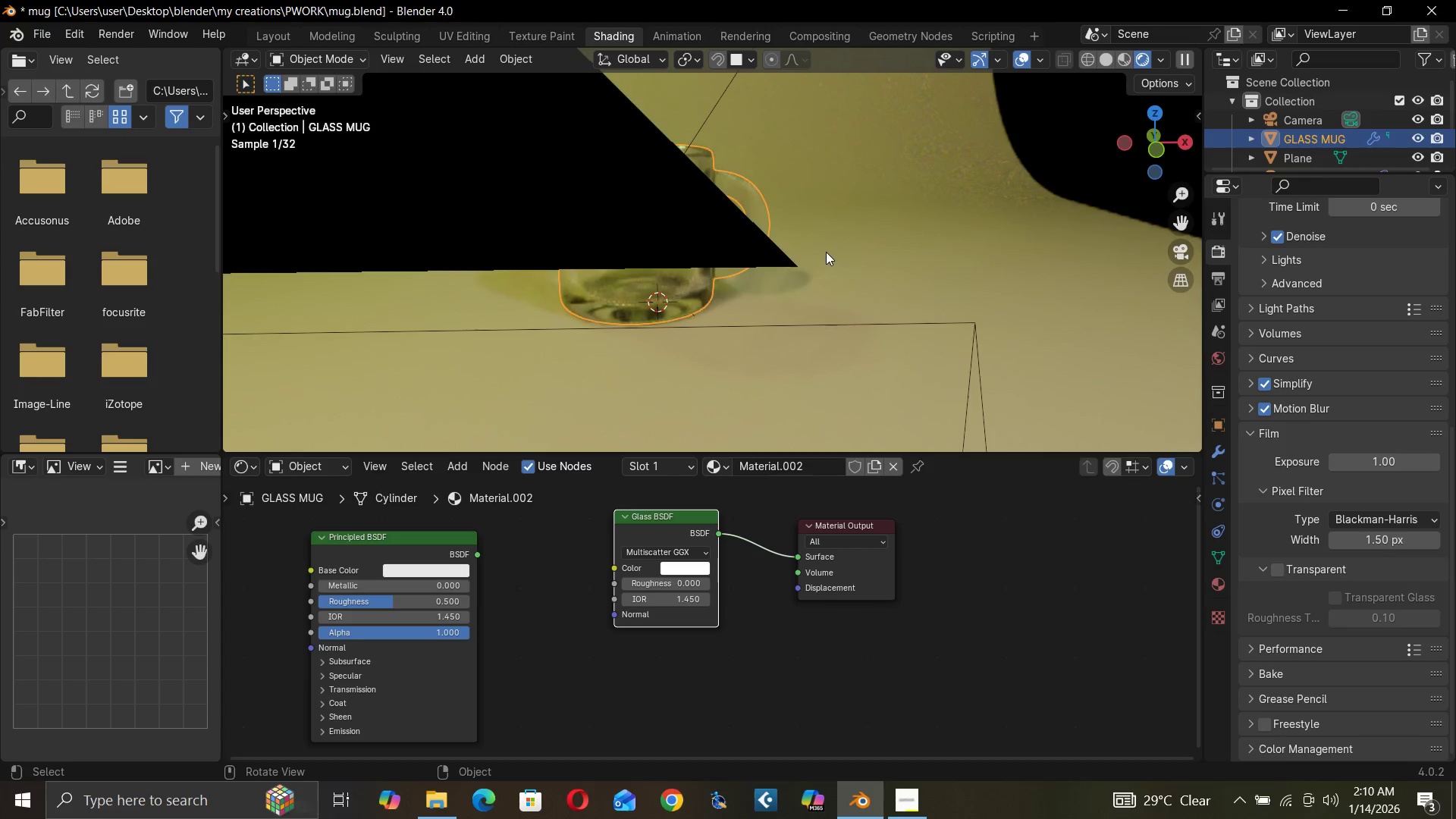 
left_click([1178, 254])
 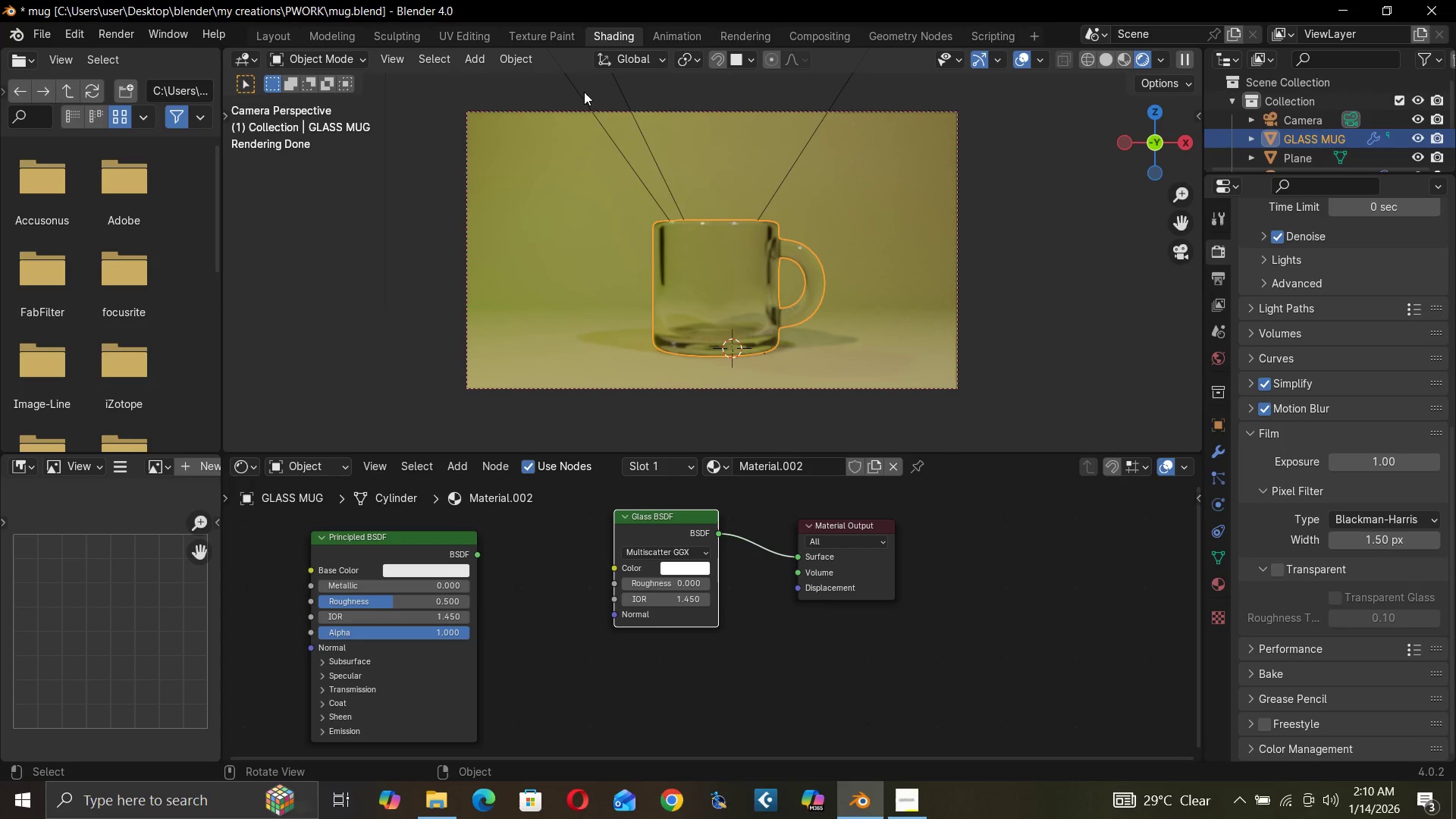 
wait(14.89)
 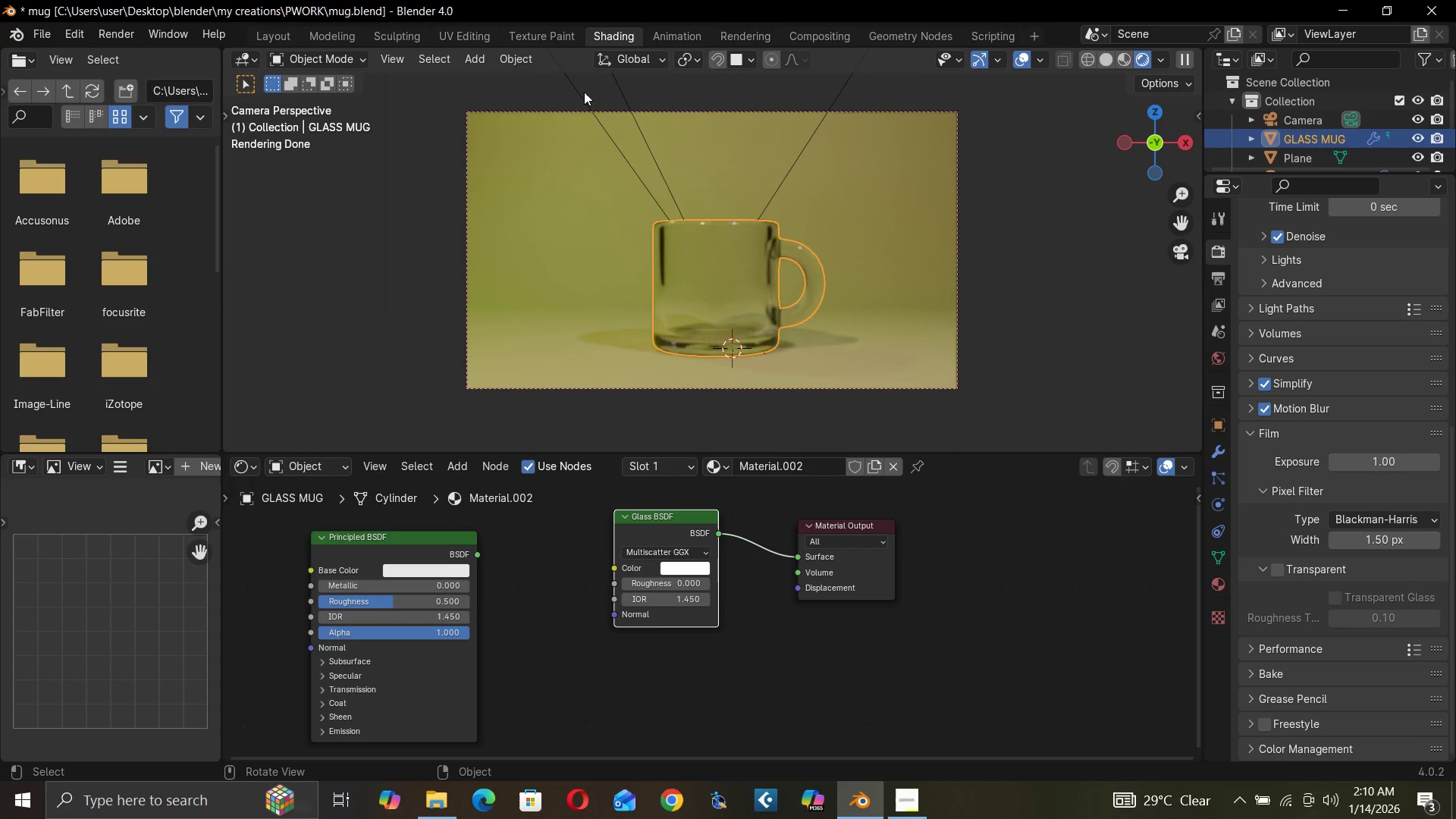 
left_click([1094, 254])
 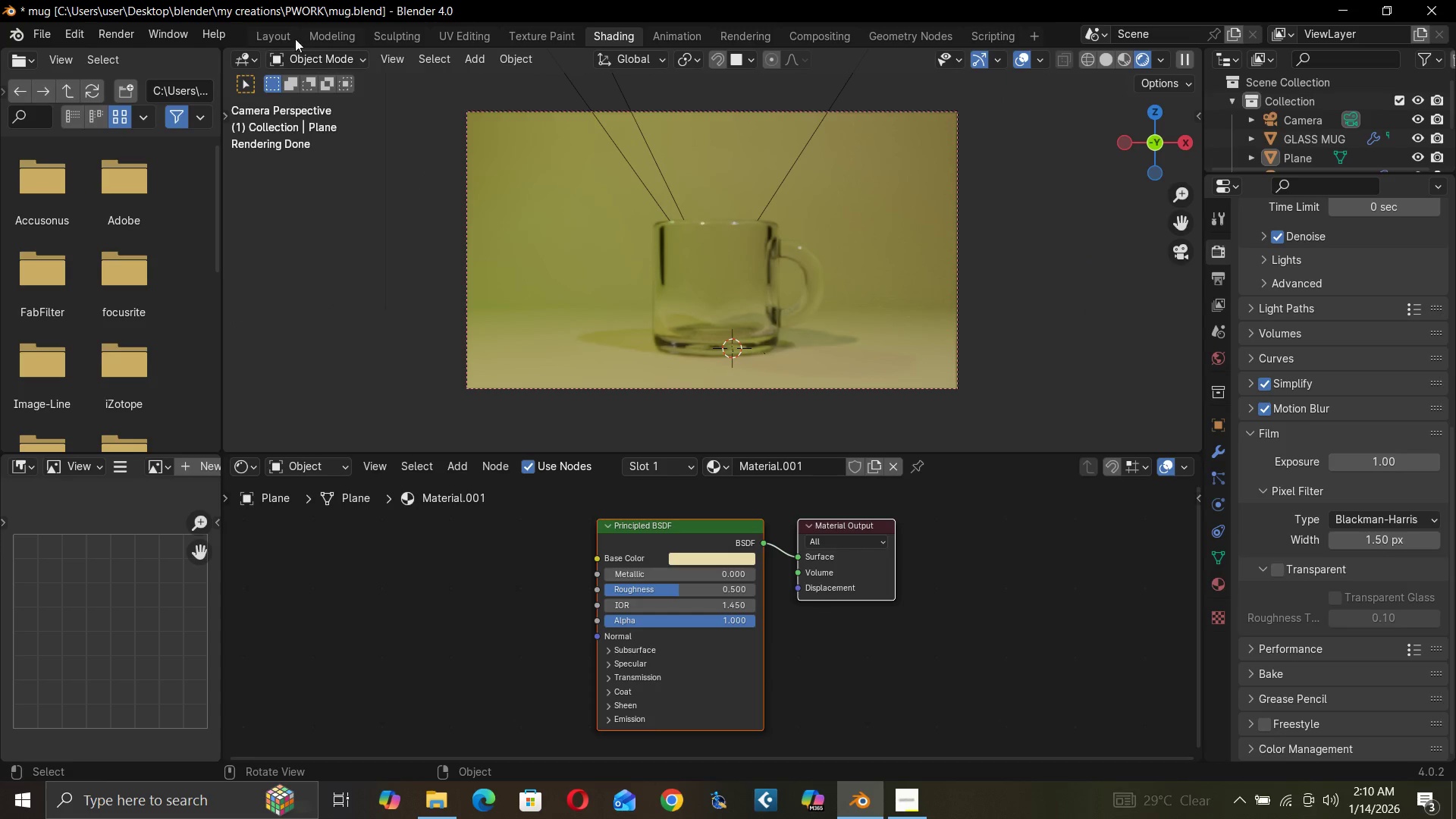 
left_click([275, 34])
 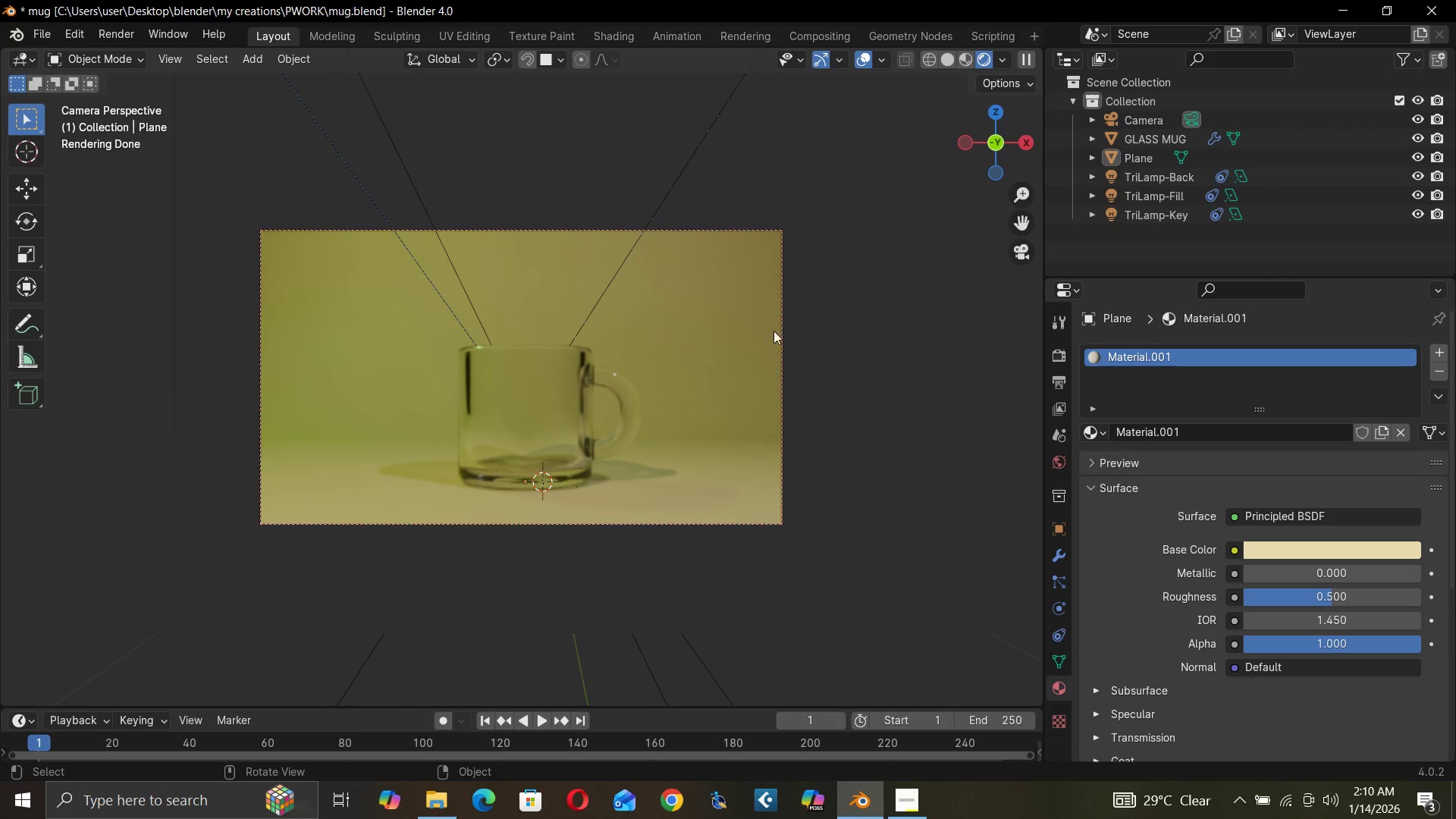 
wait(18.52)
 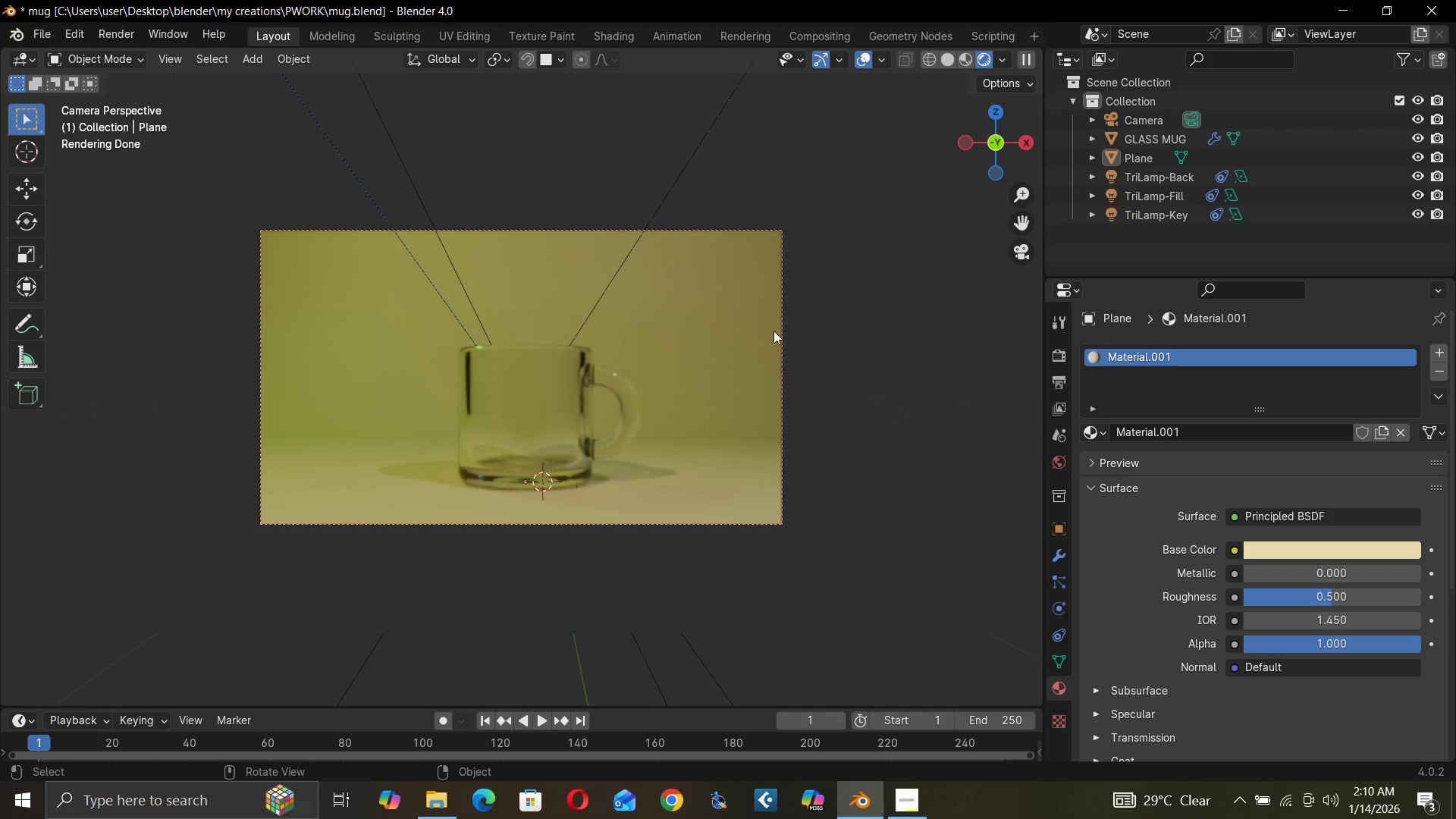 
left_click([667, 227])
 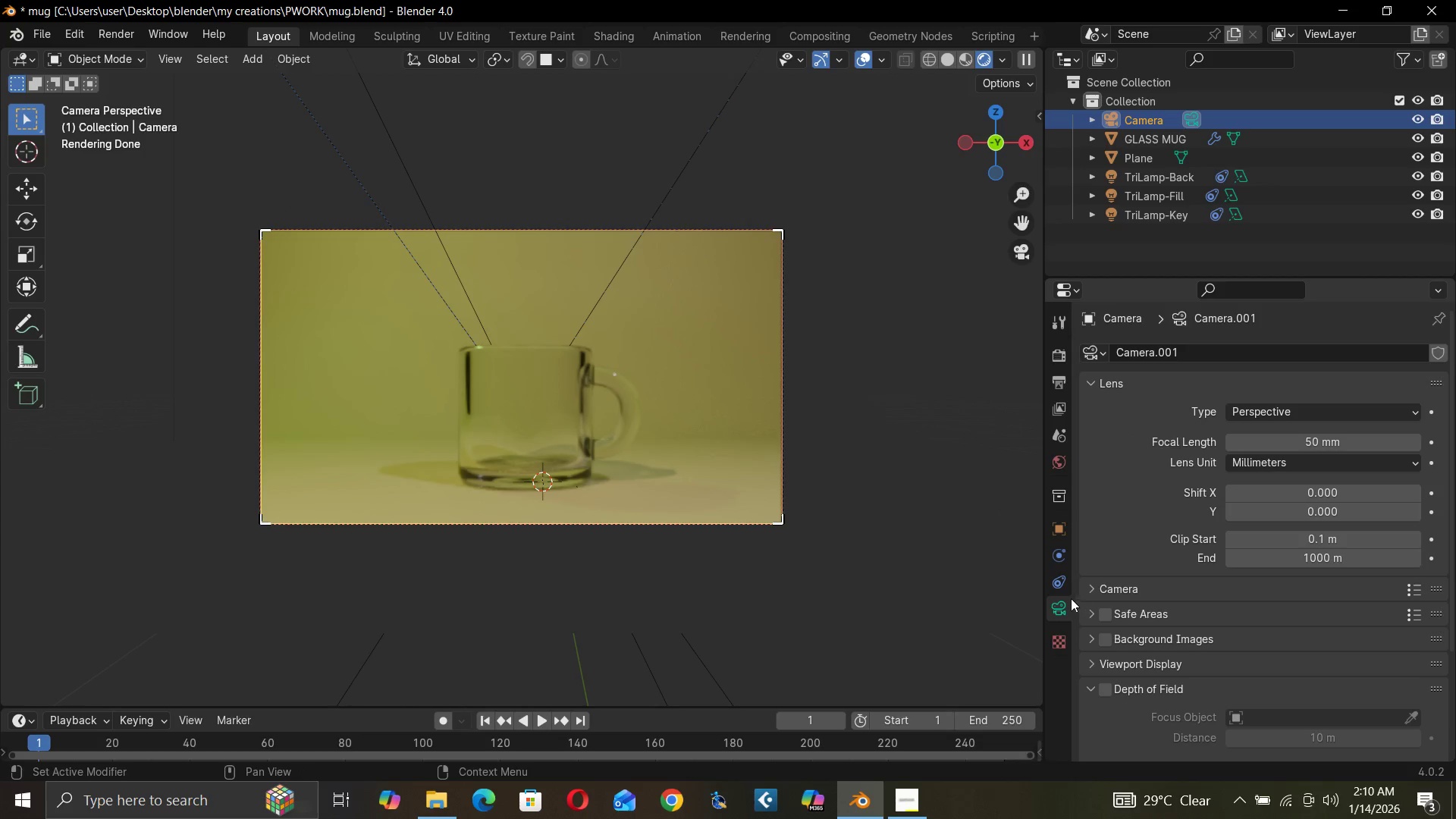 
scroll: coordinate [1147, 568], scroll_direction: down, amount: 2.0
 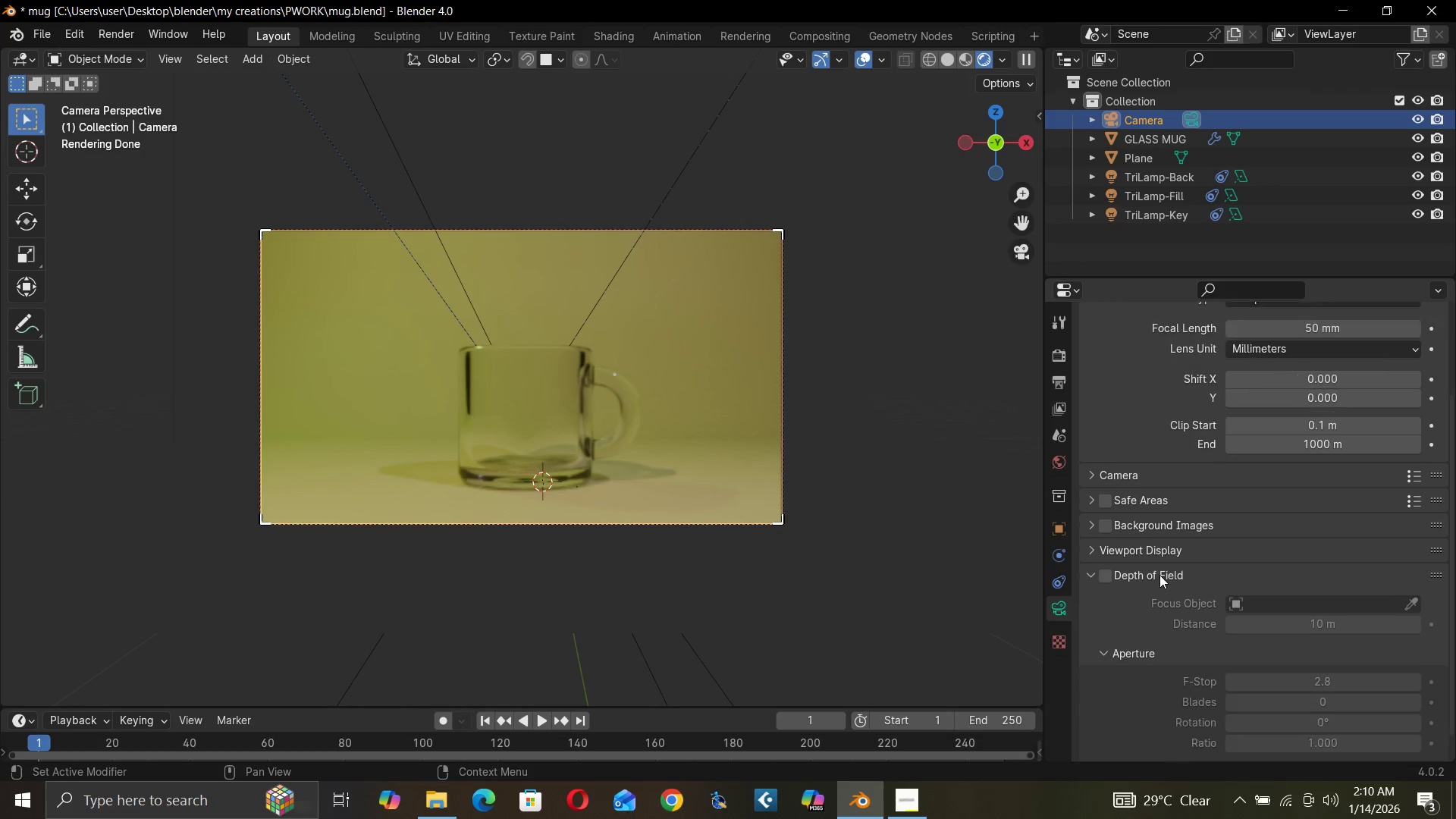 
scroll: coordinate [1166, 575], scroll_direction: up, amount: 3.0
 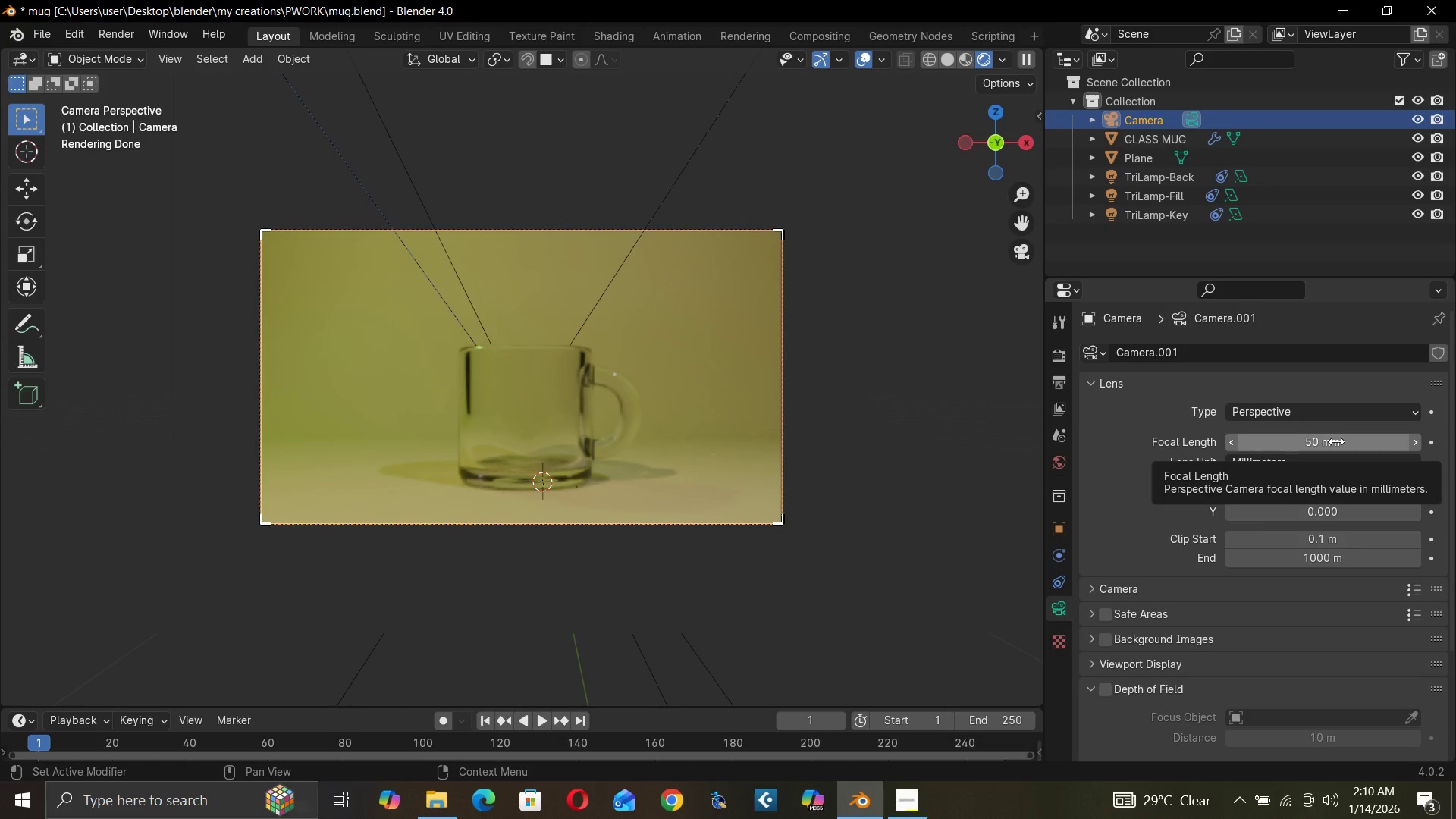 
left_click_drag(start_coordinate=[1336, 441], to_coordinate=[196, 444])
 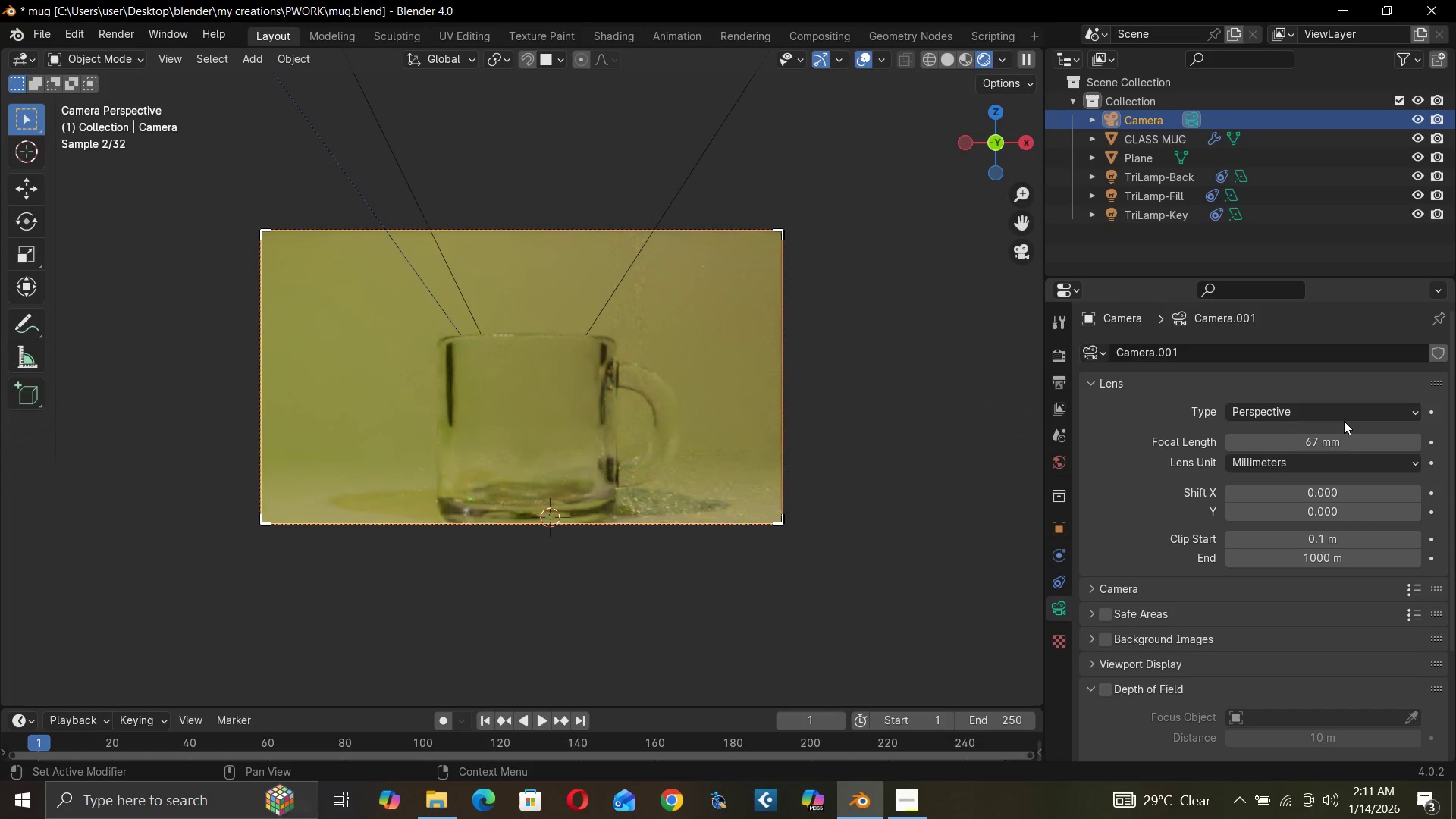 
left_click([1345, 418])
 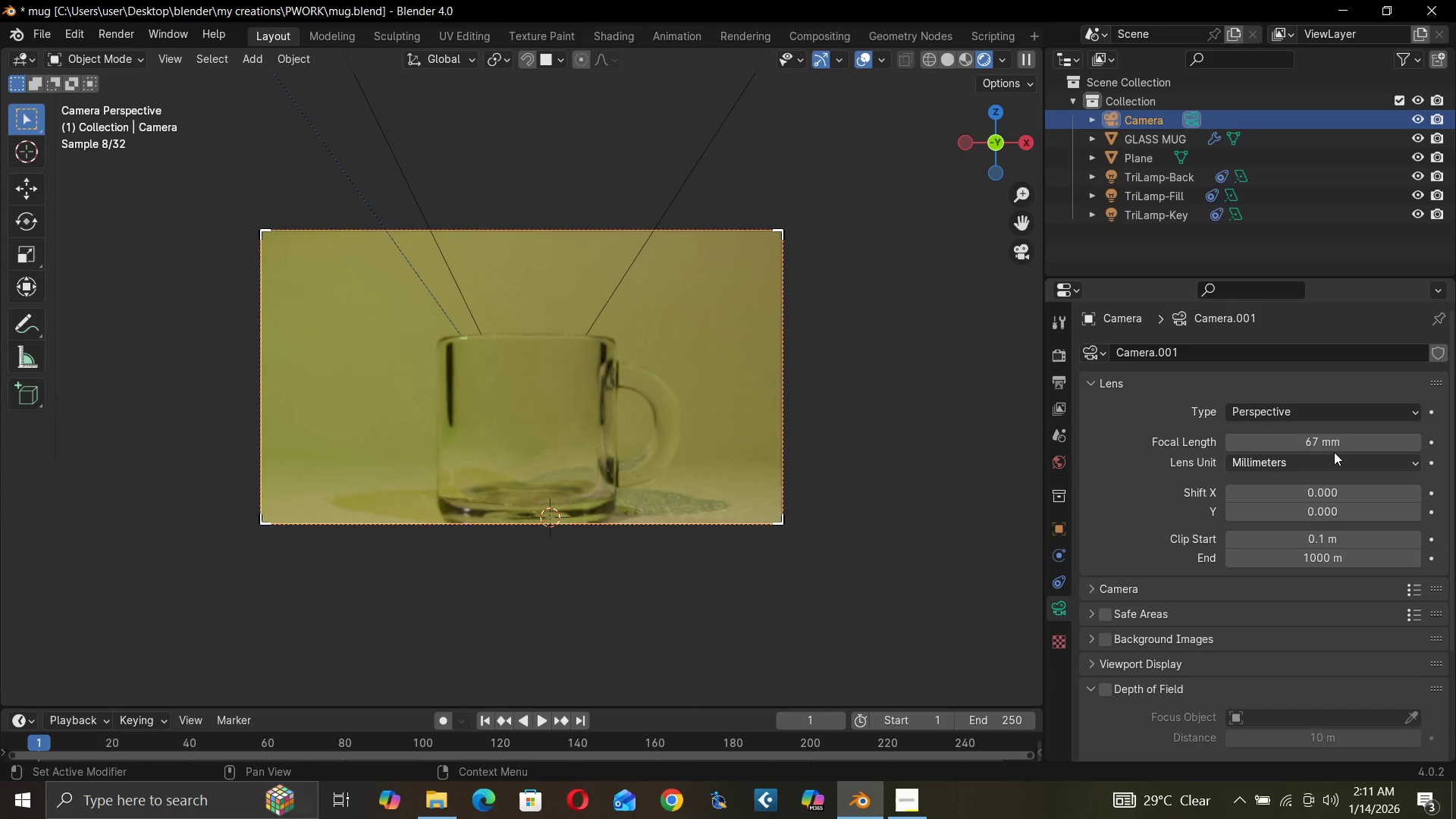 
left_click([1340, 443])
 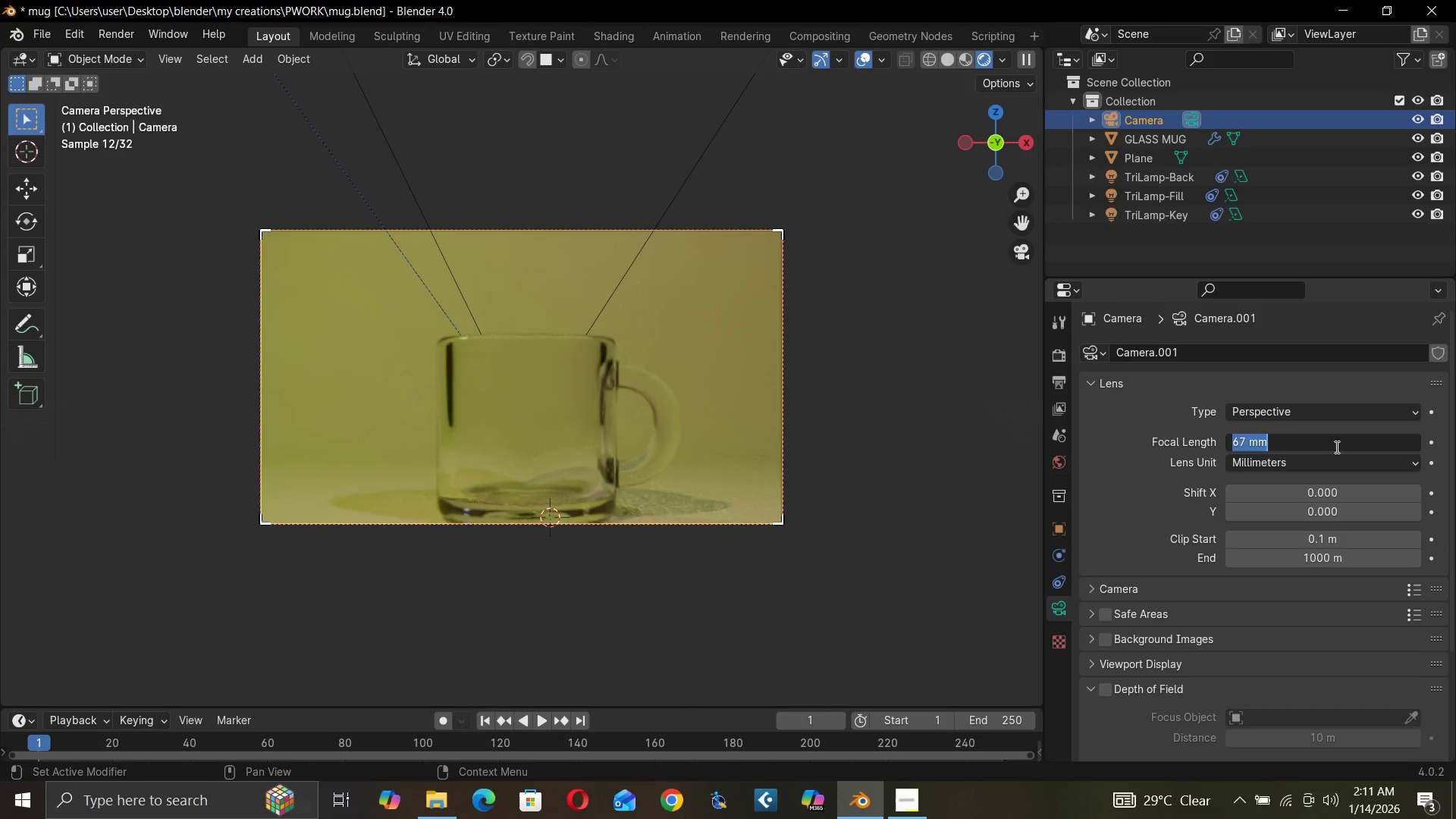 
type(50)
 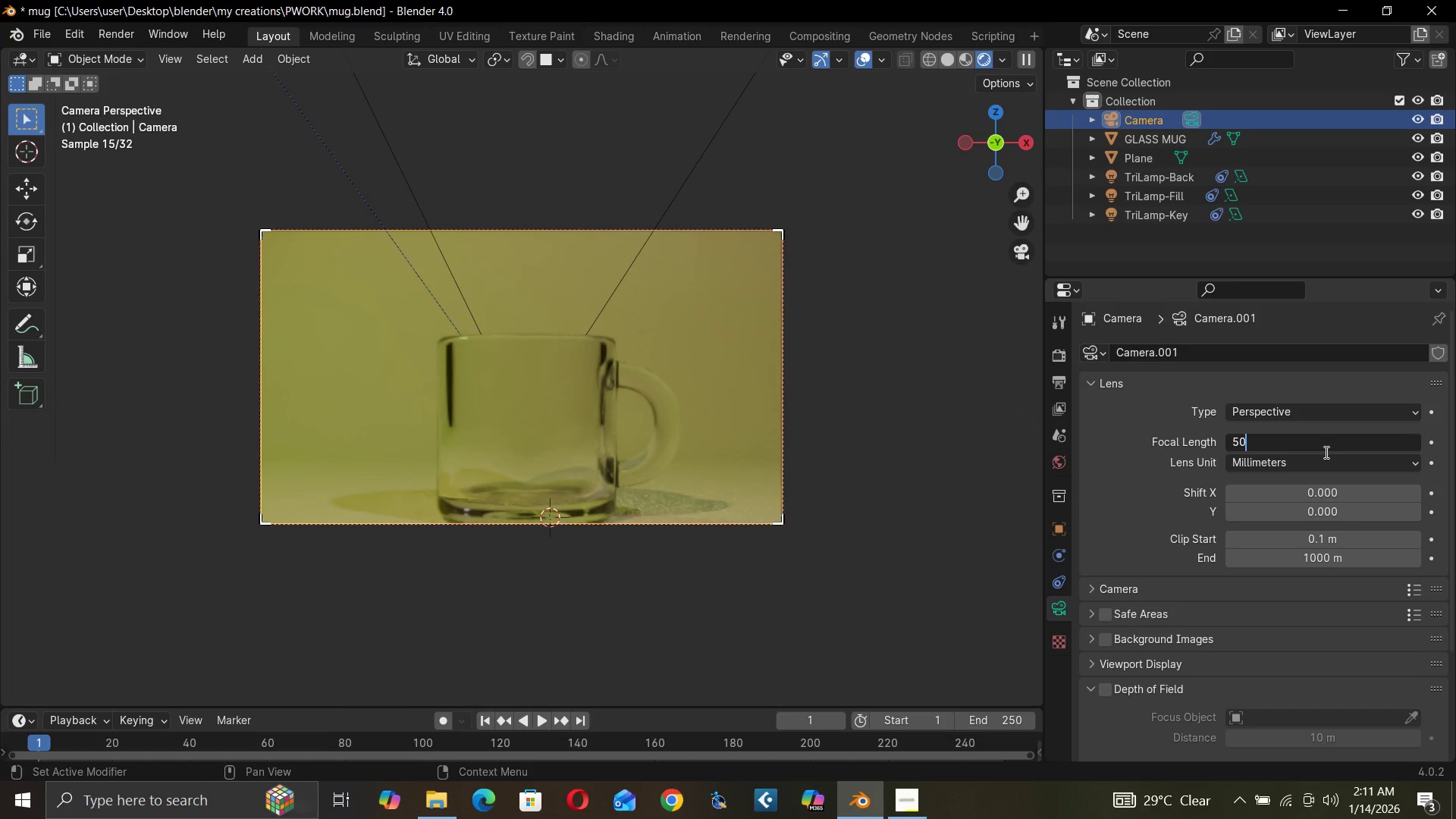 
key(Enter)
 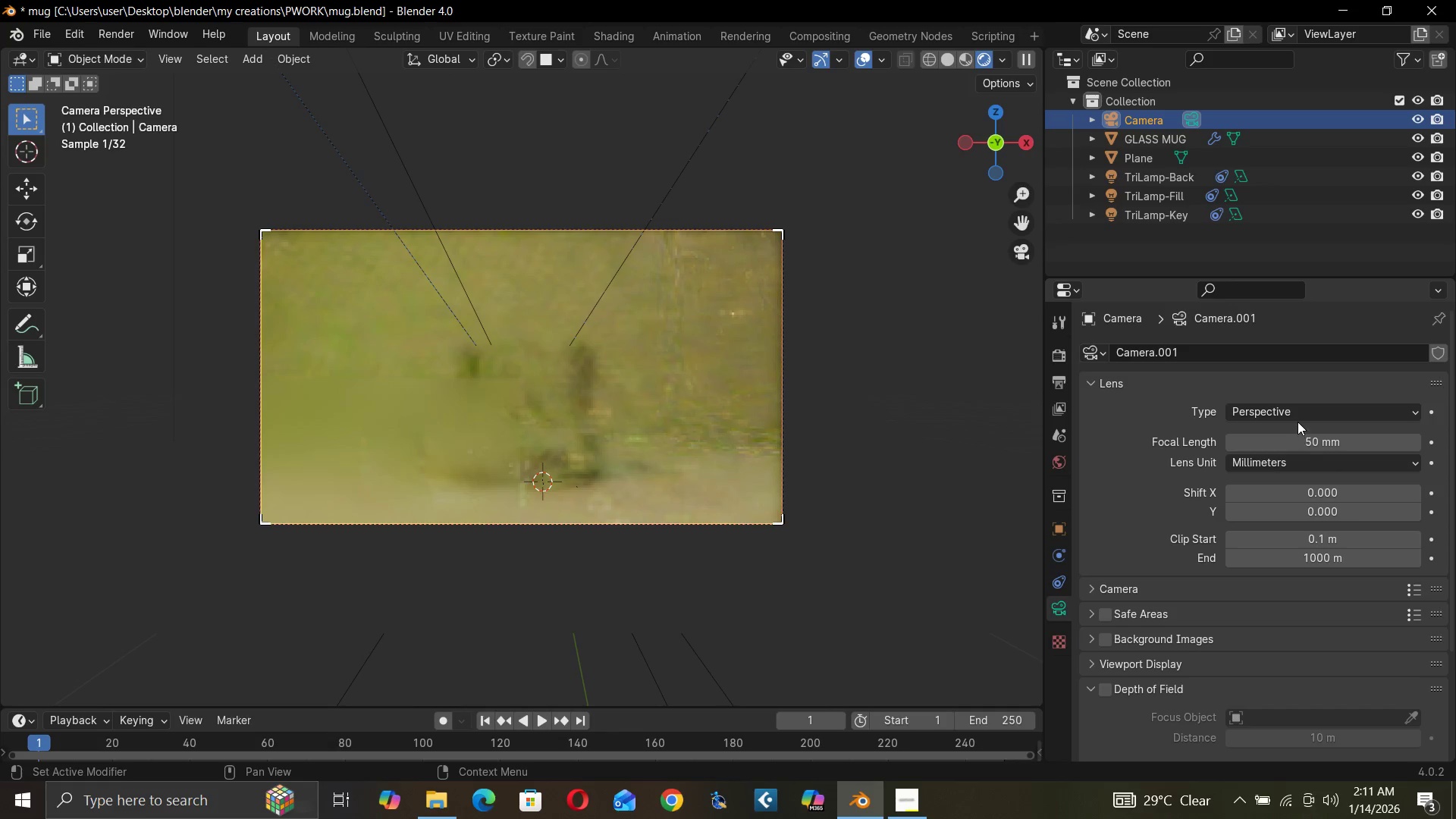 
left_click([1300, 414])
 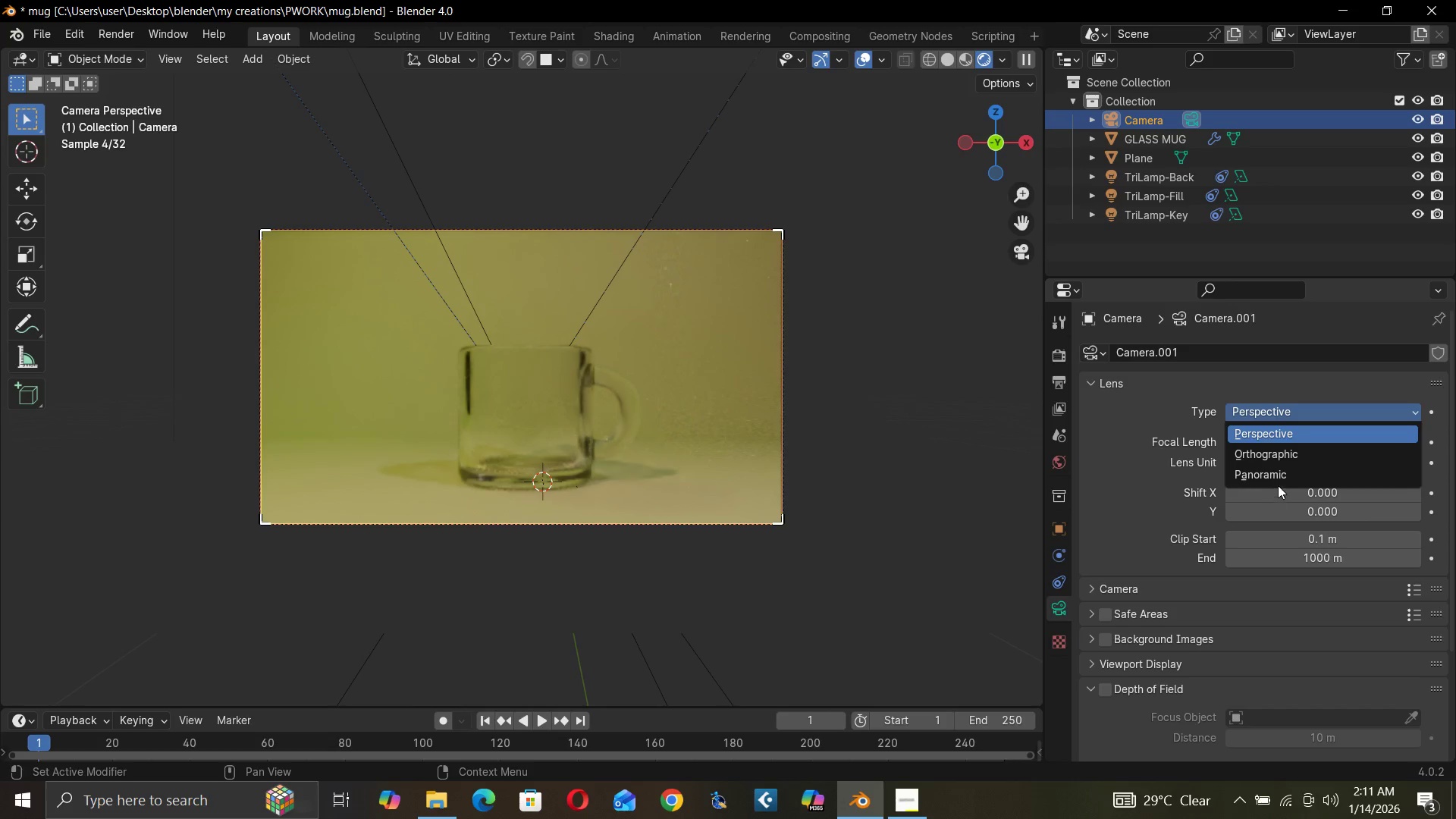 
left_click([1281, 453])
 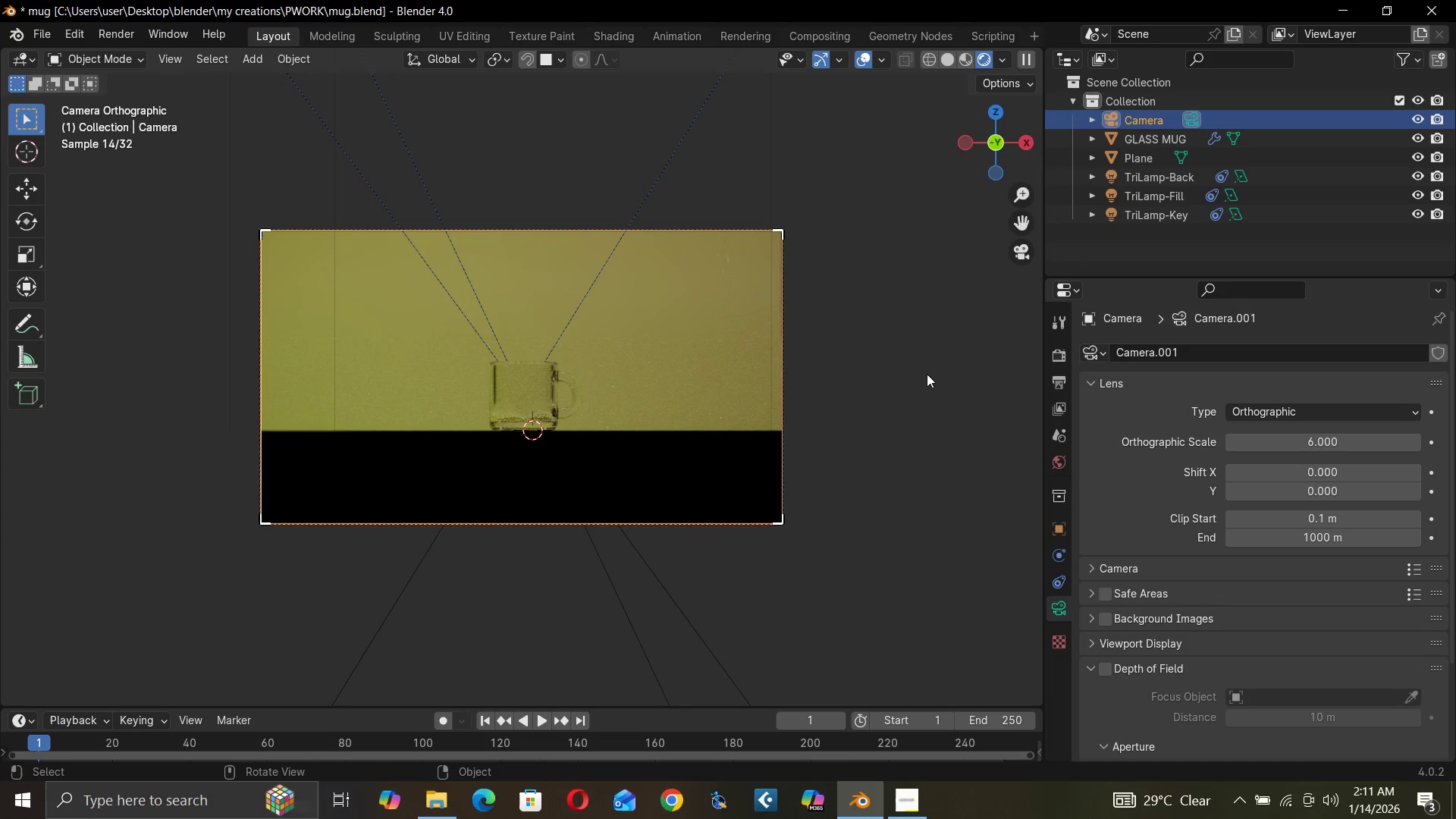 
wait(11.23)
 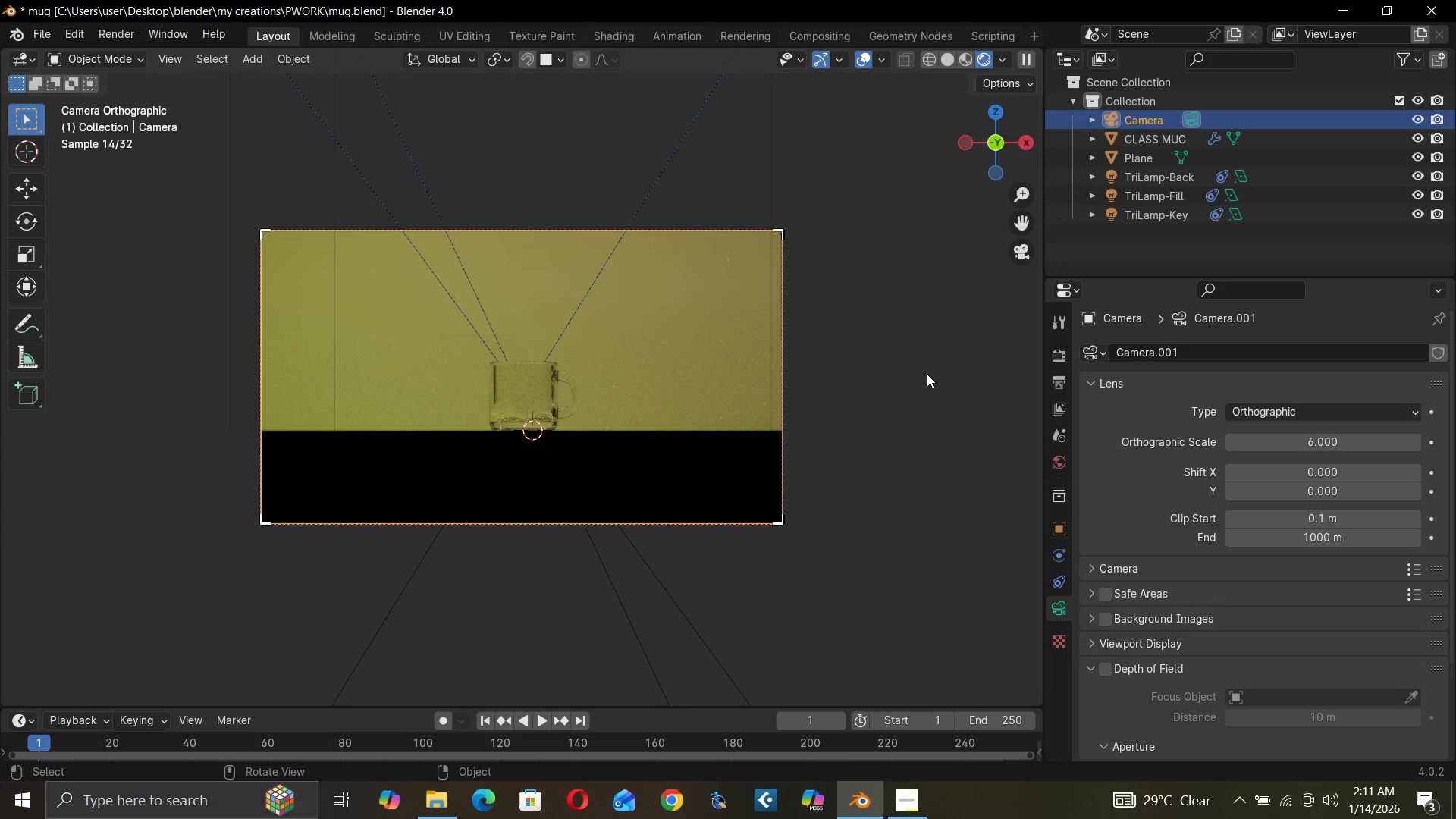 
type(GZ)
 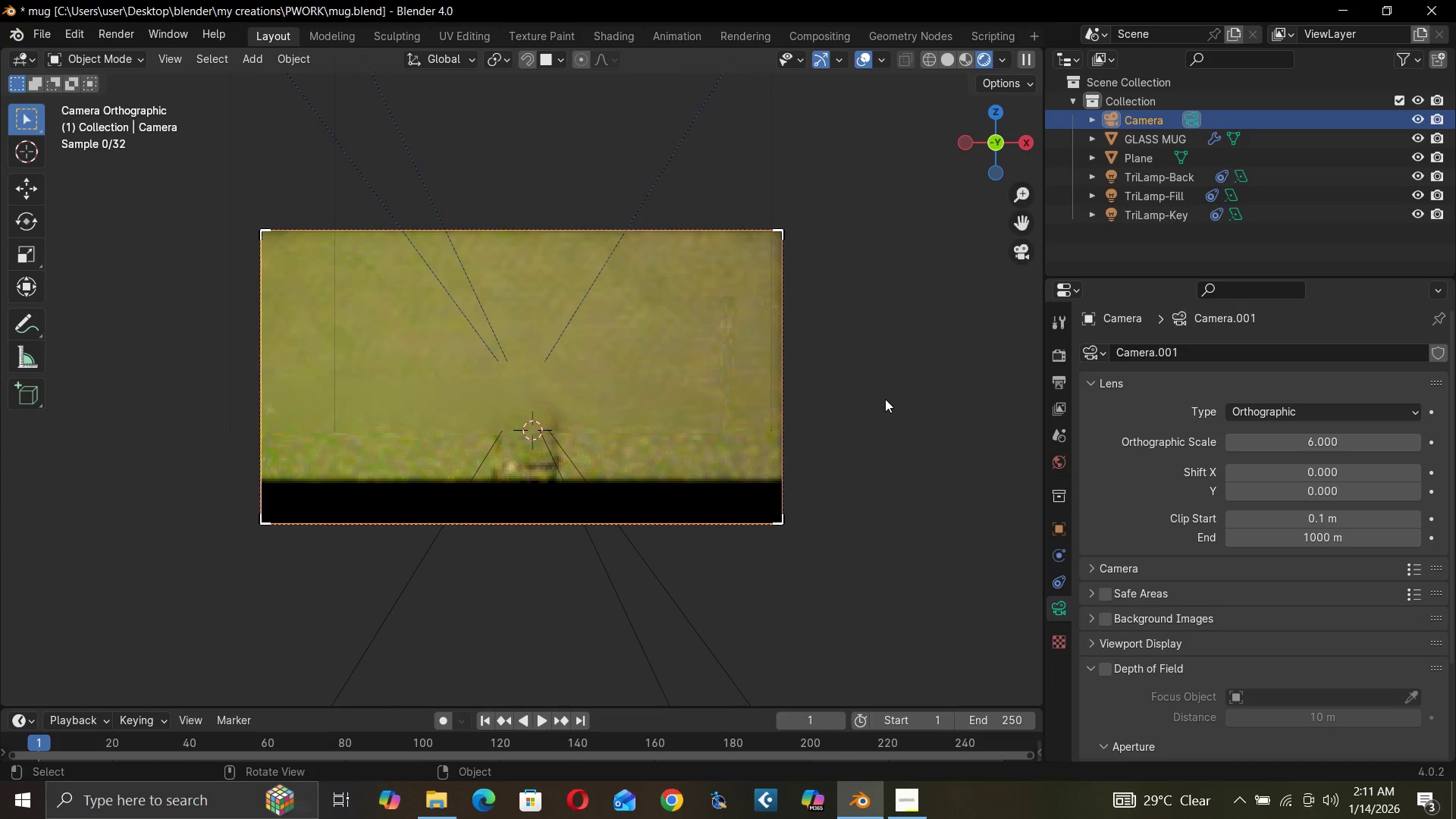 
wait(7.2)
 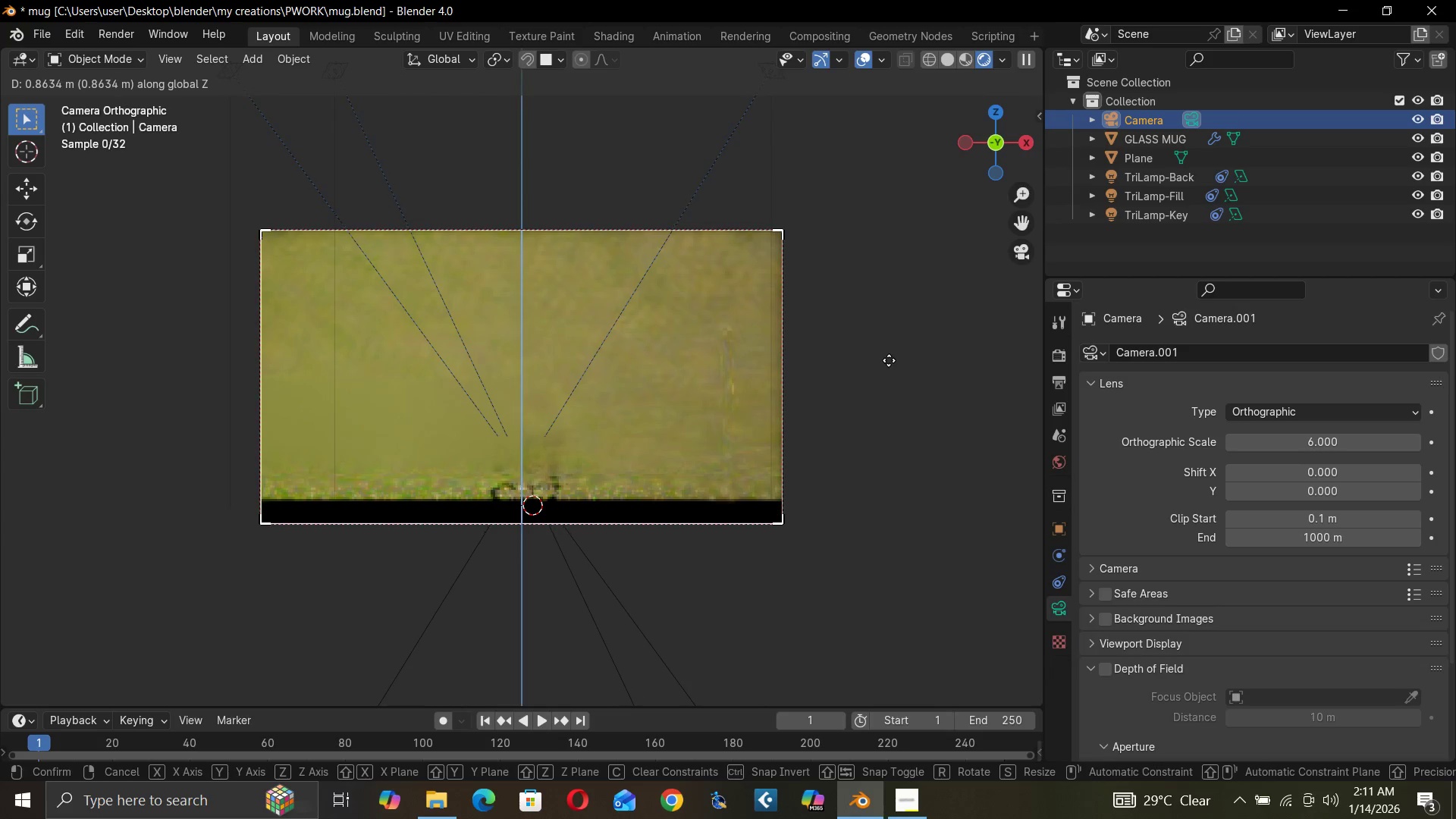 
left_click_drag(start_coordinate=[1329, 441], to_coordinate=[147, 458])
 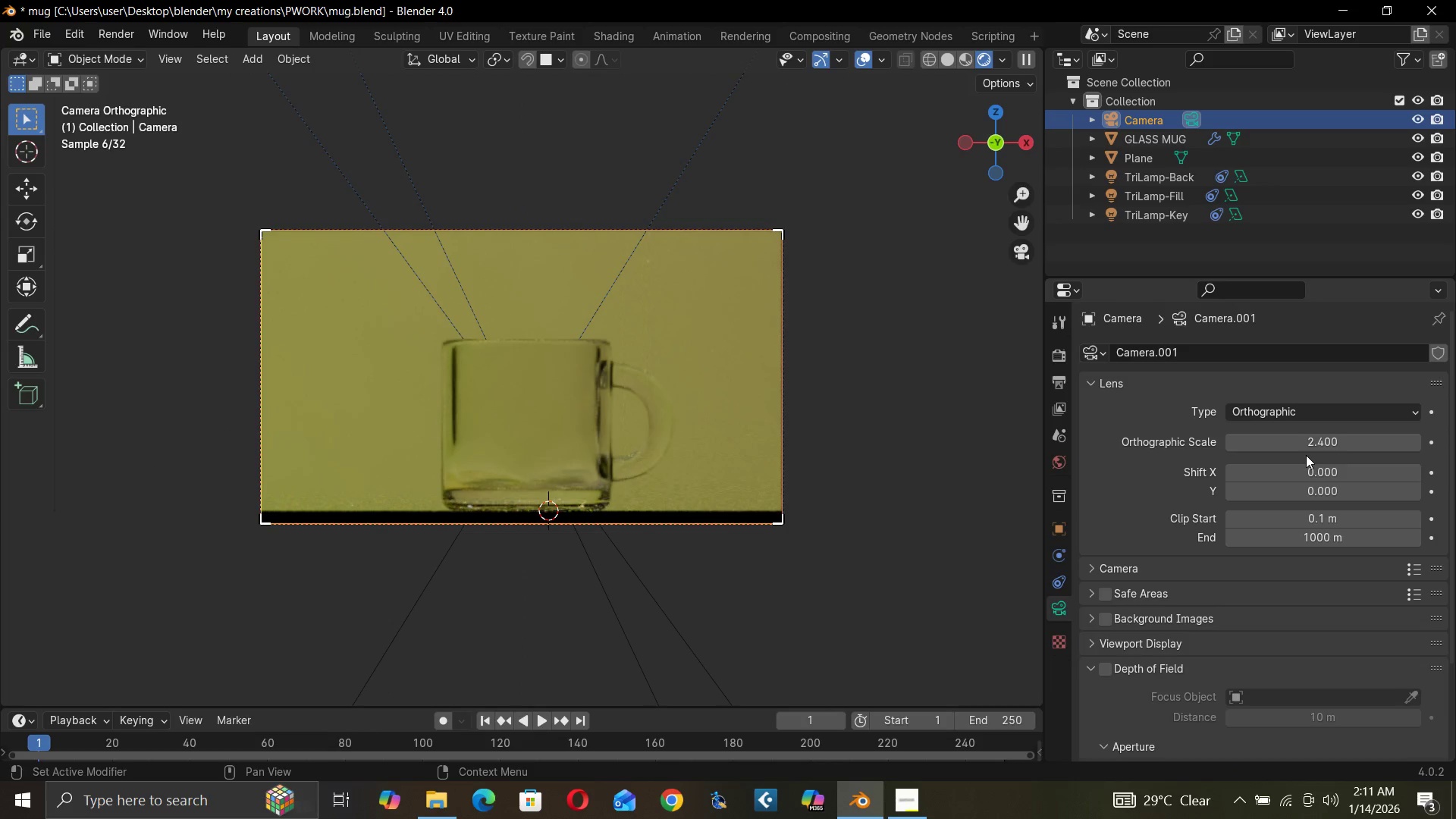 
mouse_move([1330, 450])
 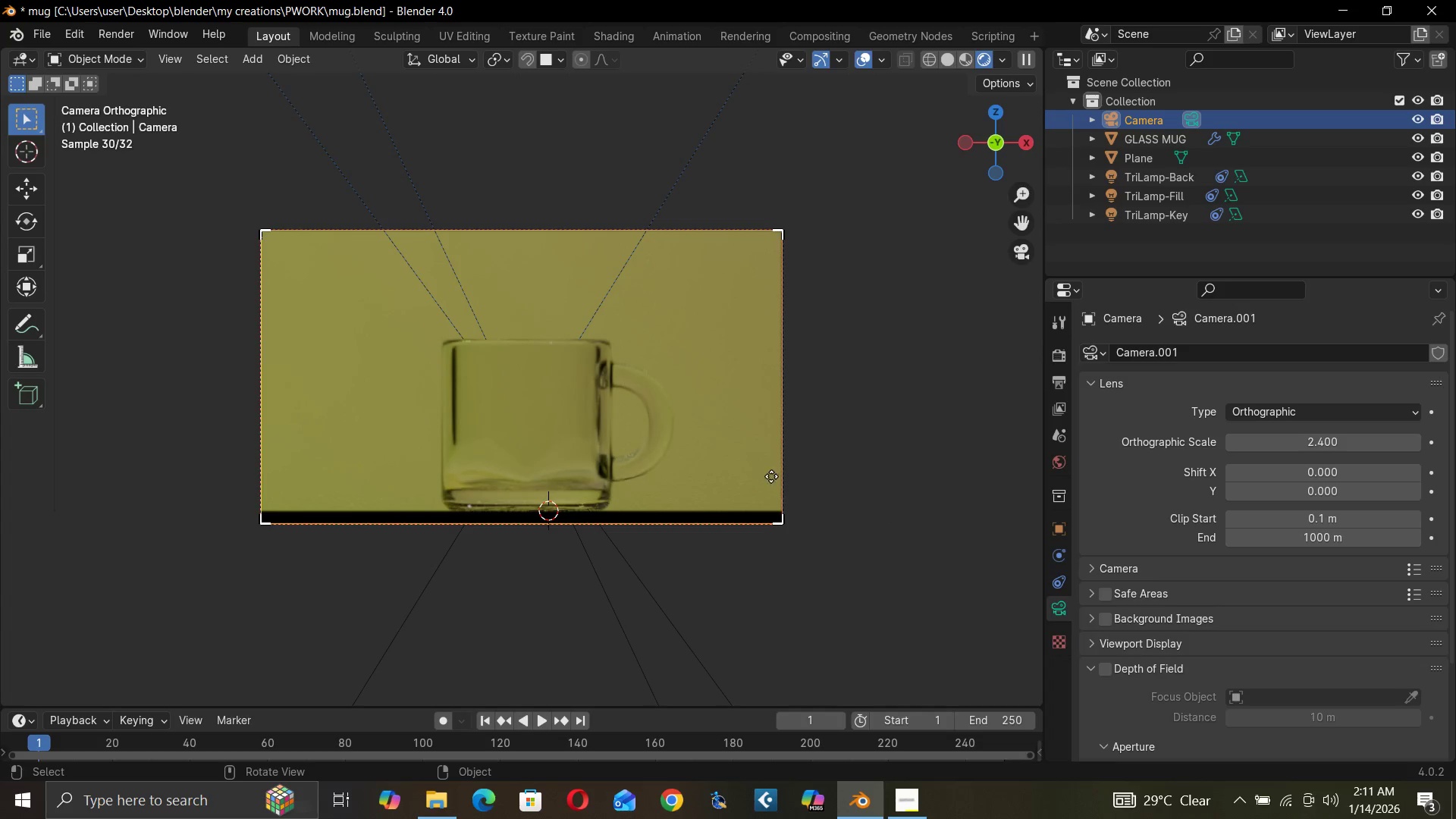 
left_click([757, 475])
 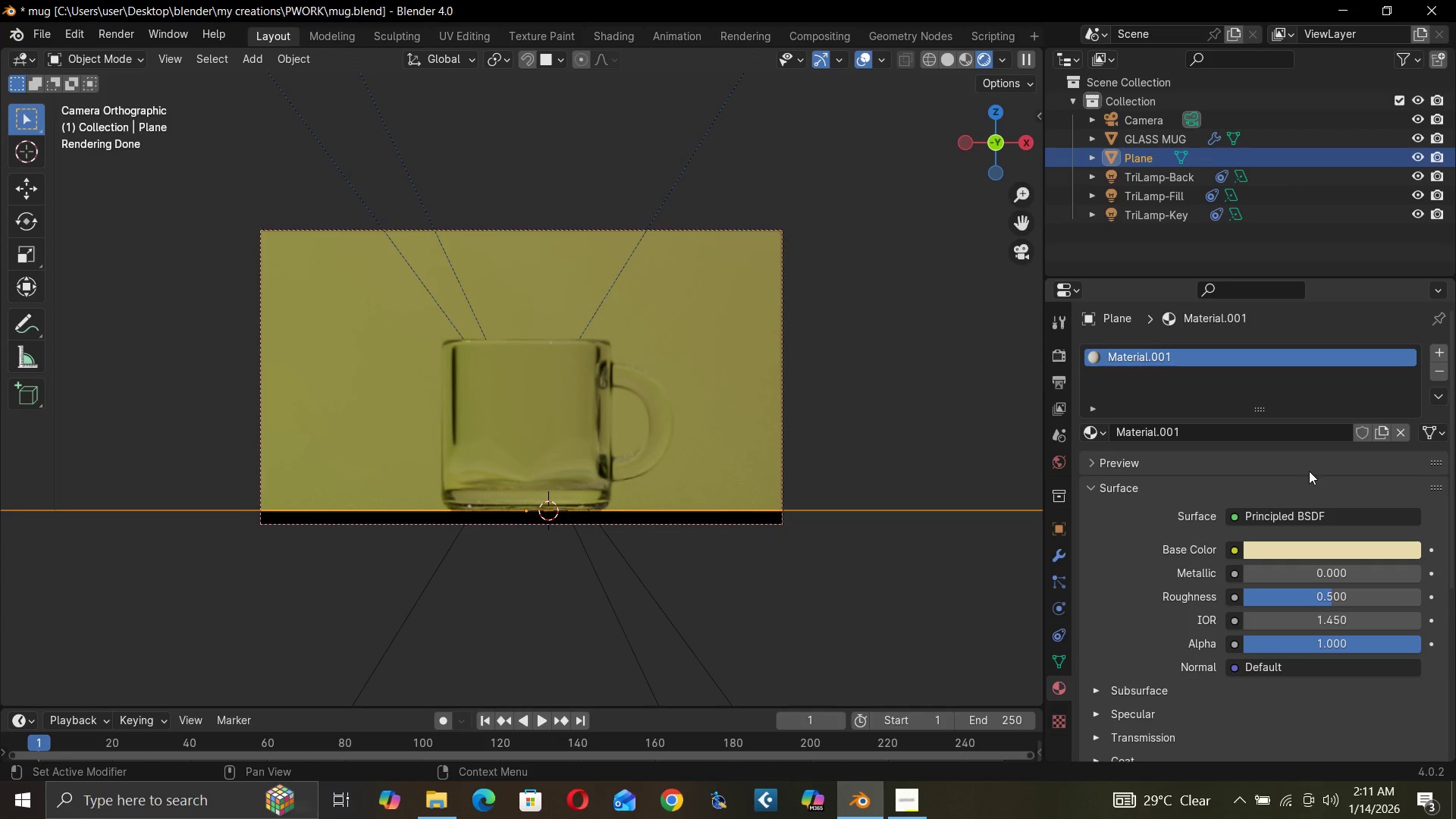 
wait(7.3)
 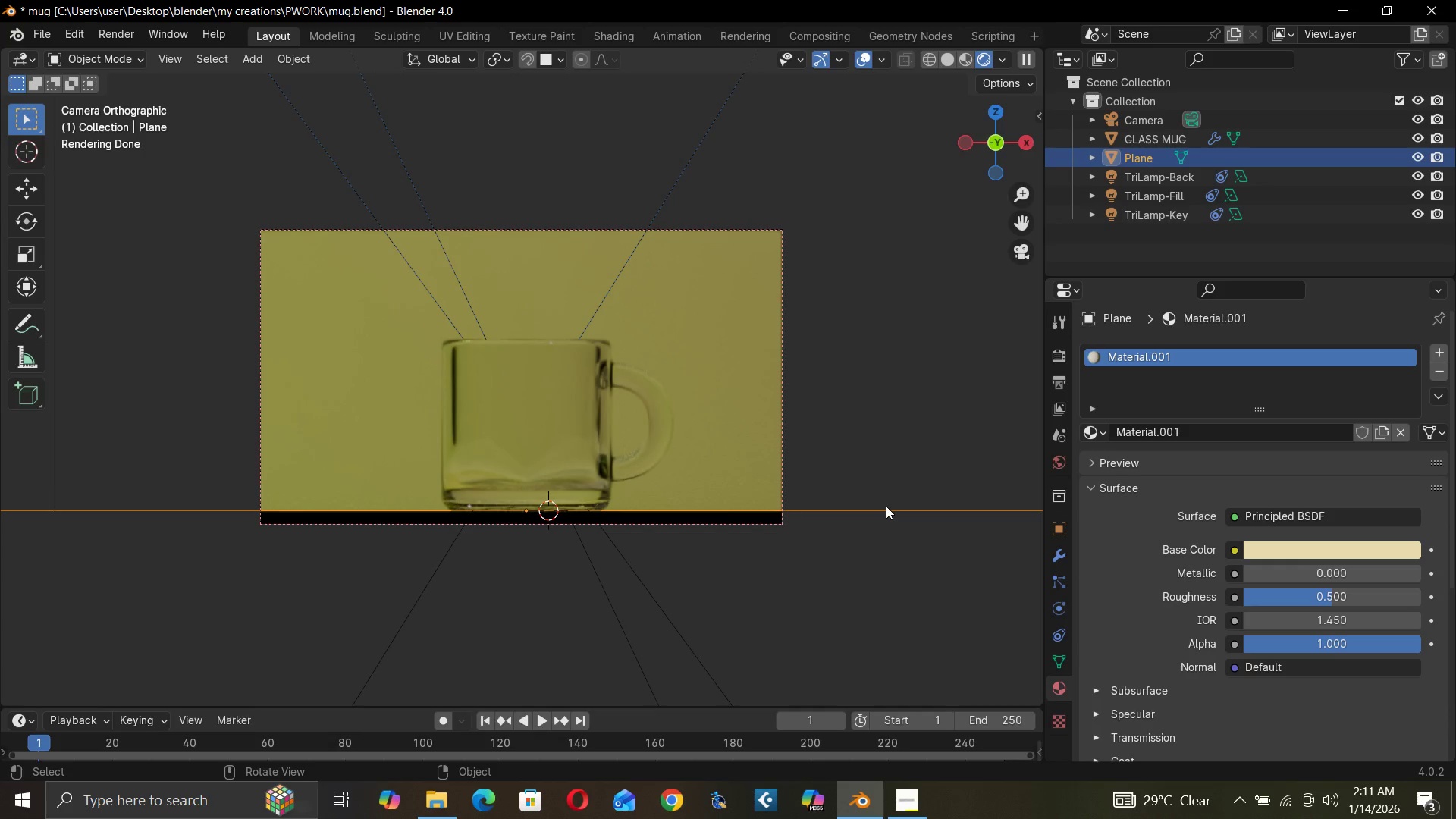 
scroll: coordinate [774, 487], scroll_direction: up, amount: 1.0
 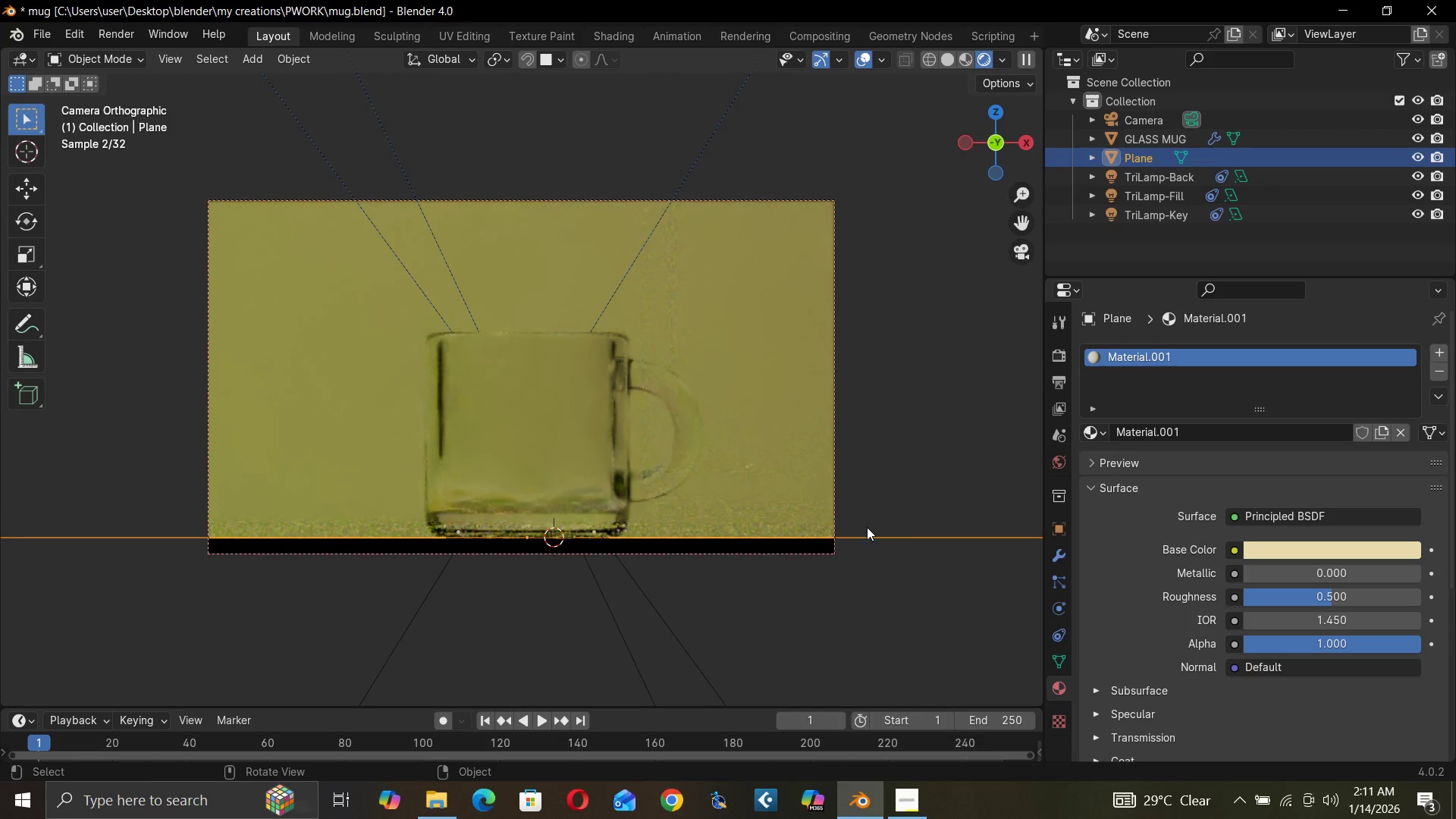 
scroll: coordinate [867, 527], scroll_direction: down, amount: 1.0
 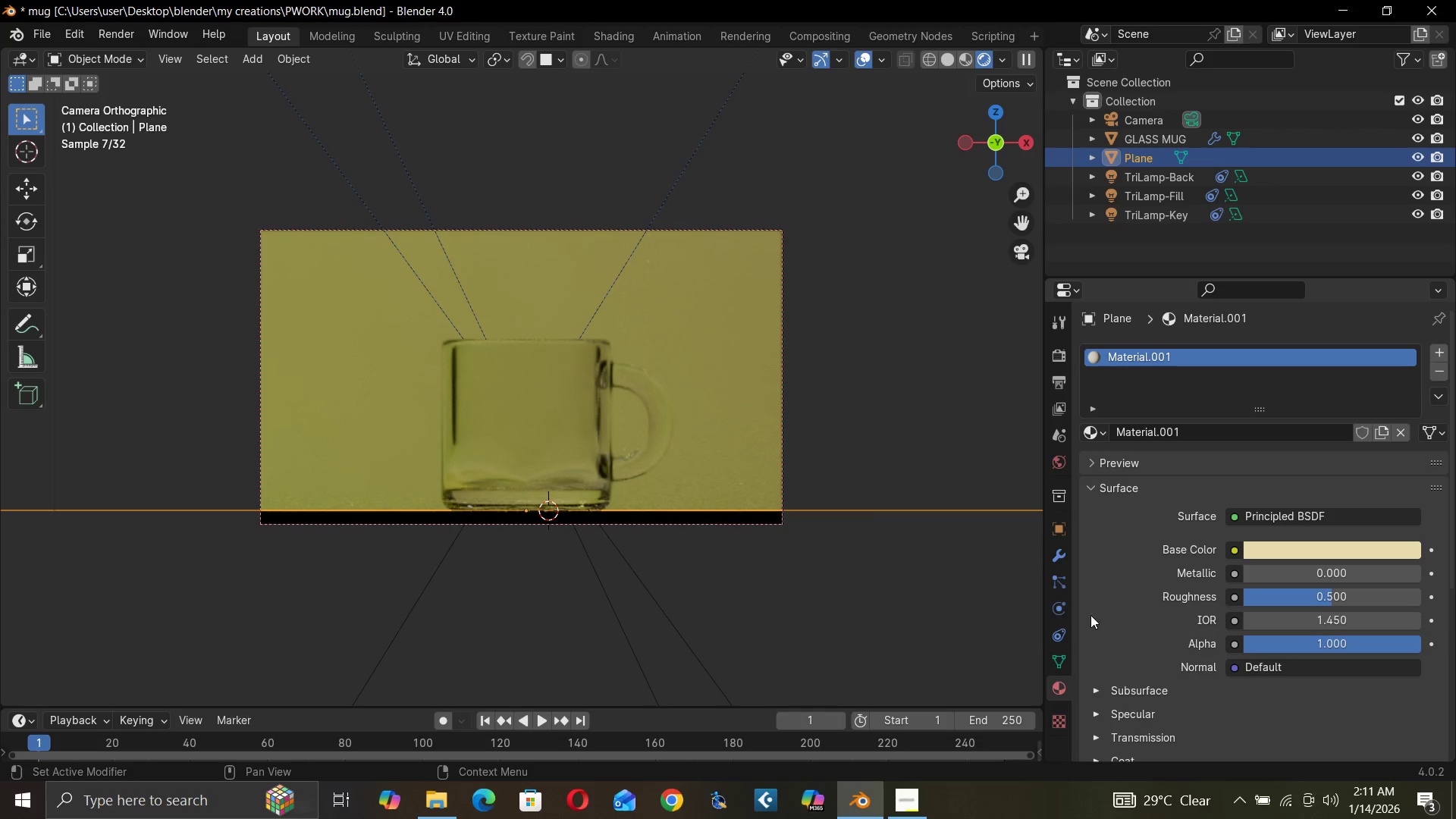 
left_click_drag(start_coordinate=[855, 330], to_coordinate=[777, 372])
 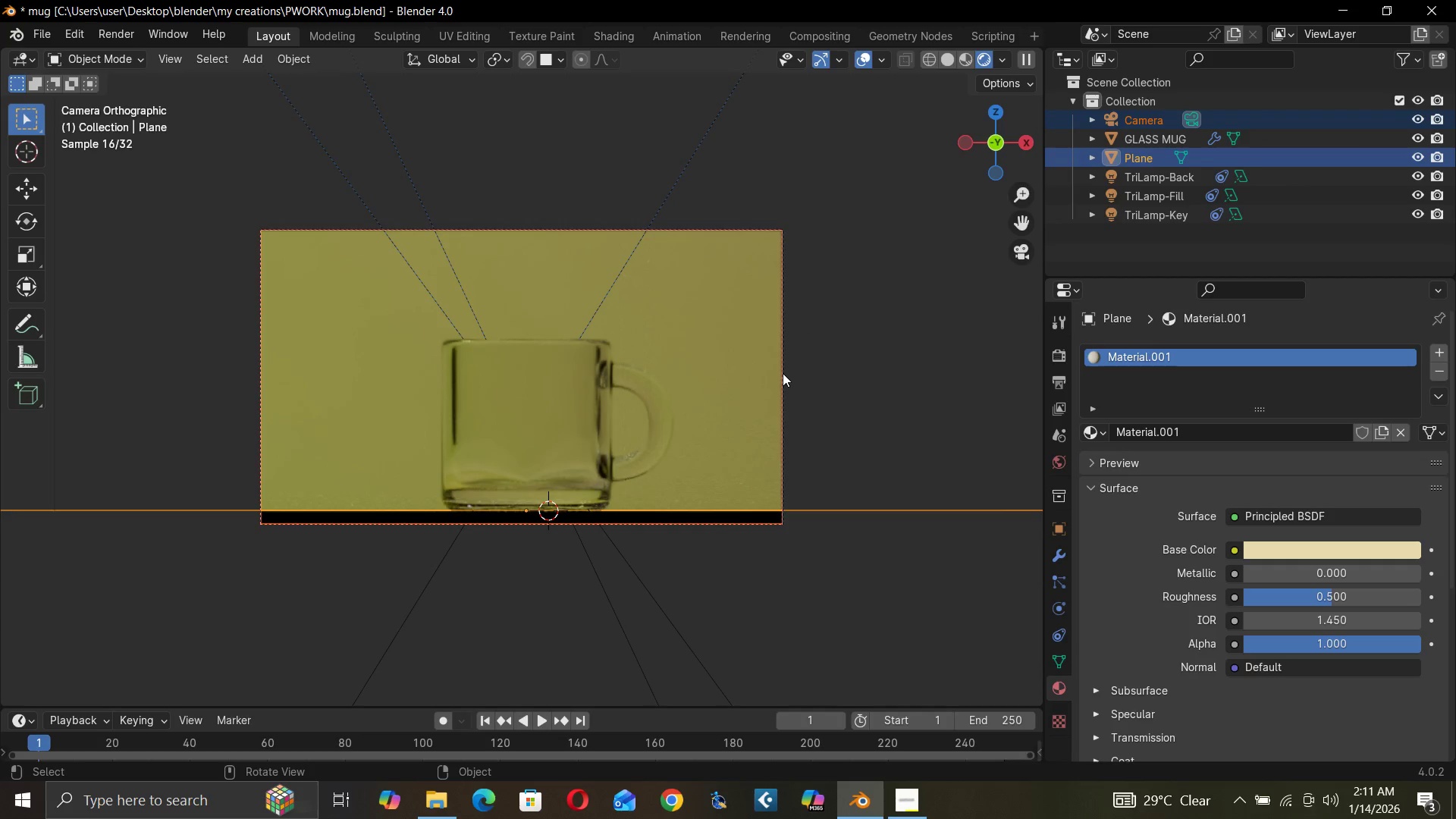 
left_click([783, 373])
 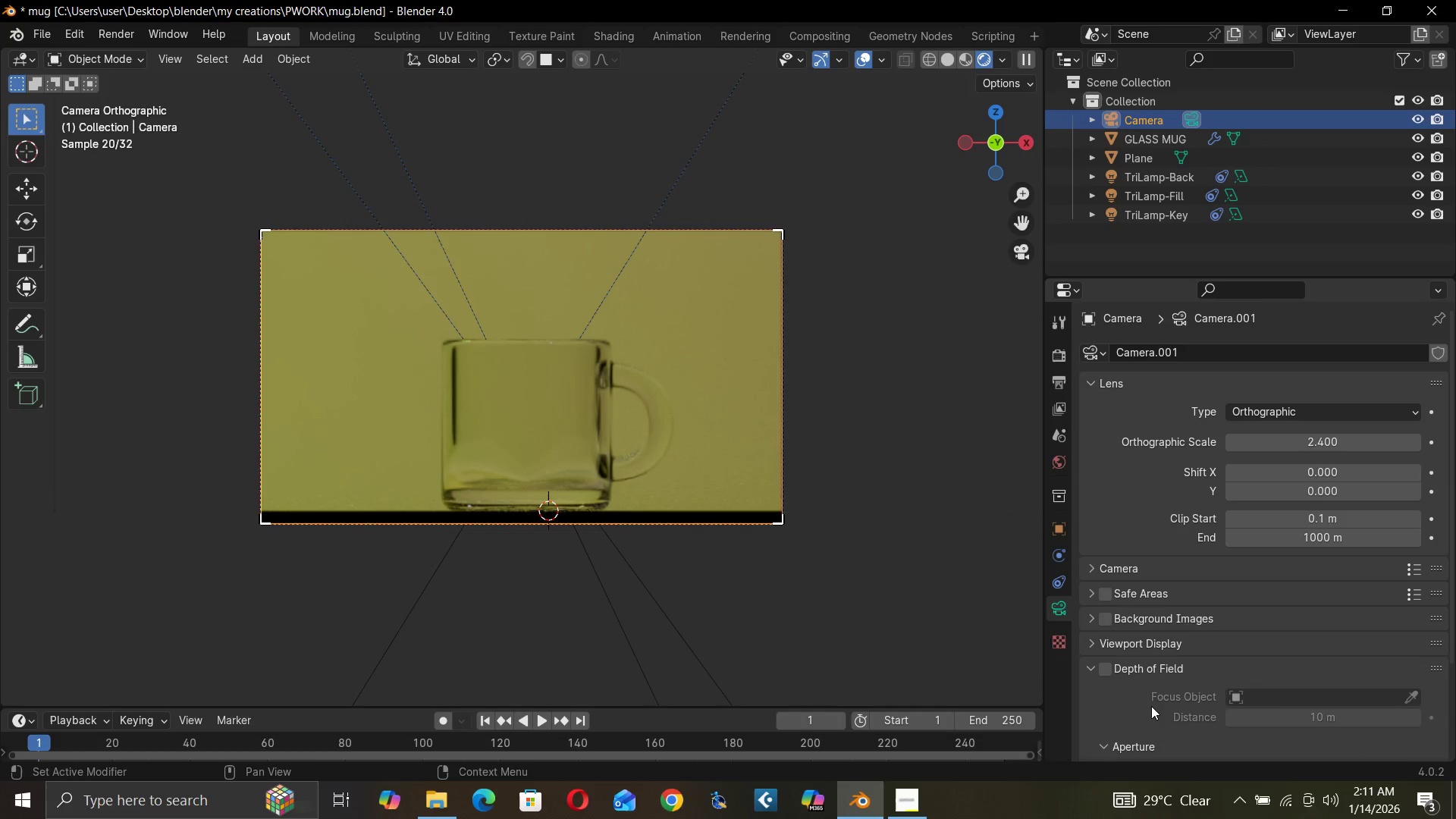 
scroll: coordinate [1146, 660], scroll_direction: down, amount: 2.0
 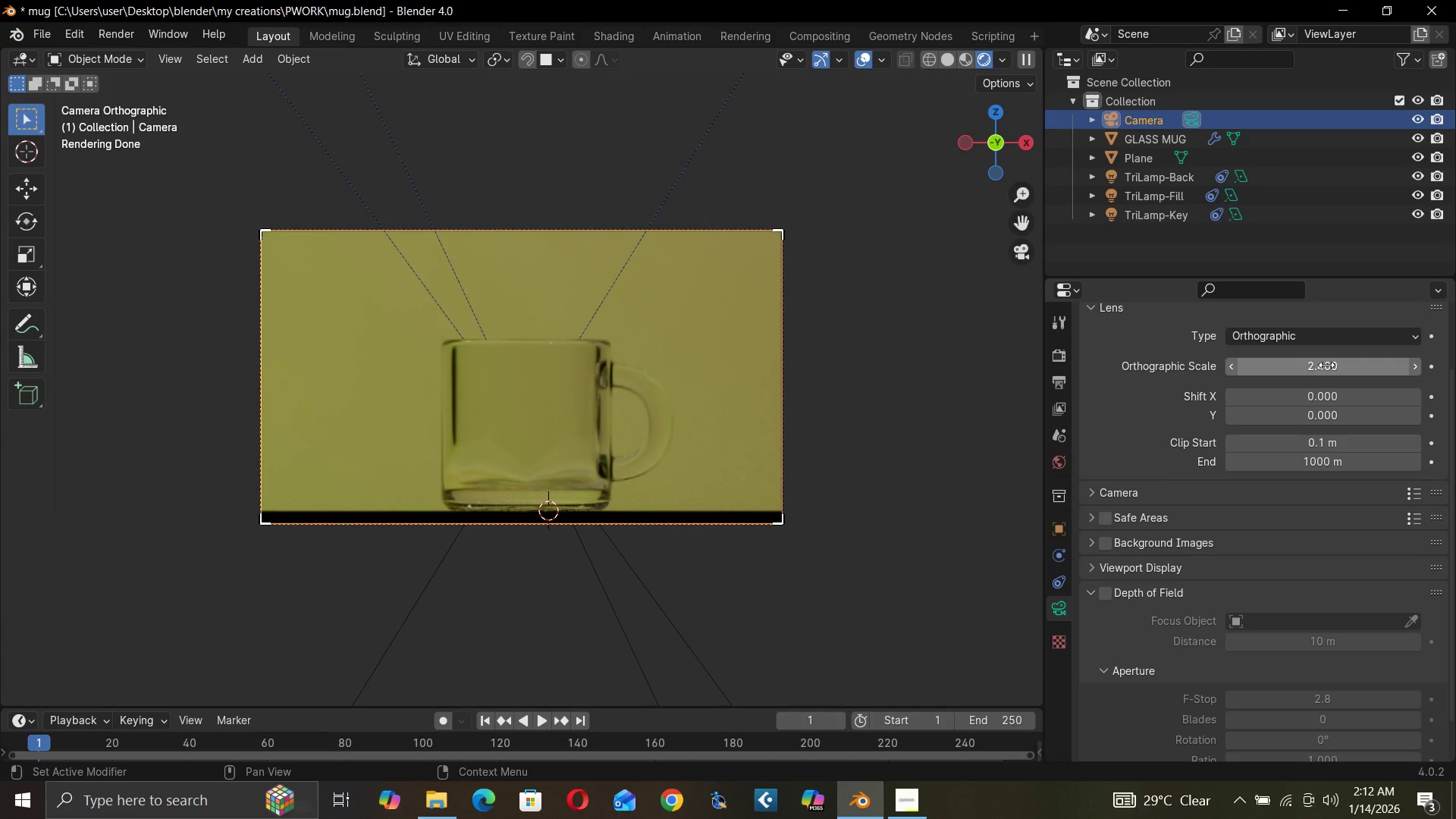 
left_click_drag(start_coordinate=[1326, 365], to_coordinate=[152, 371])
 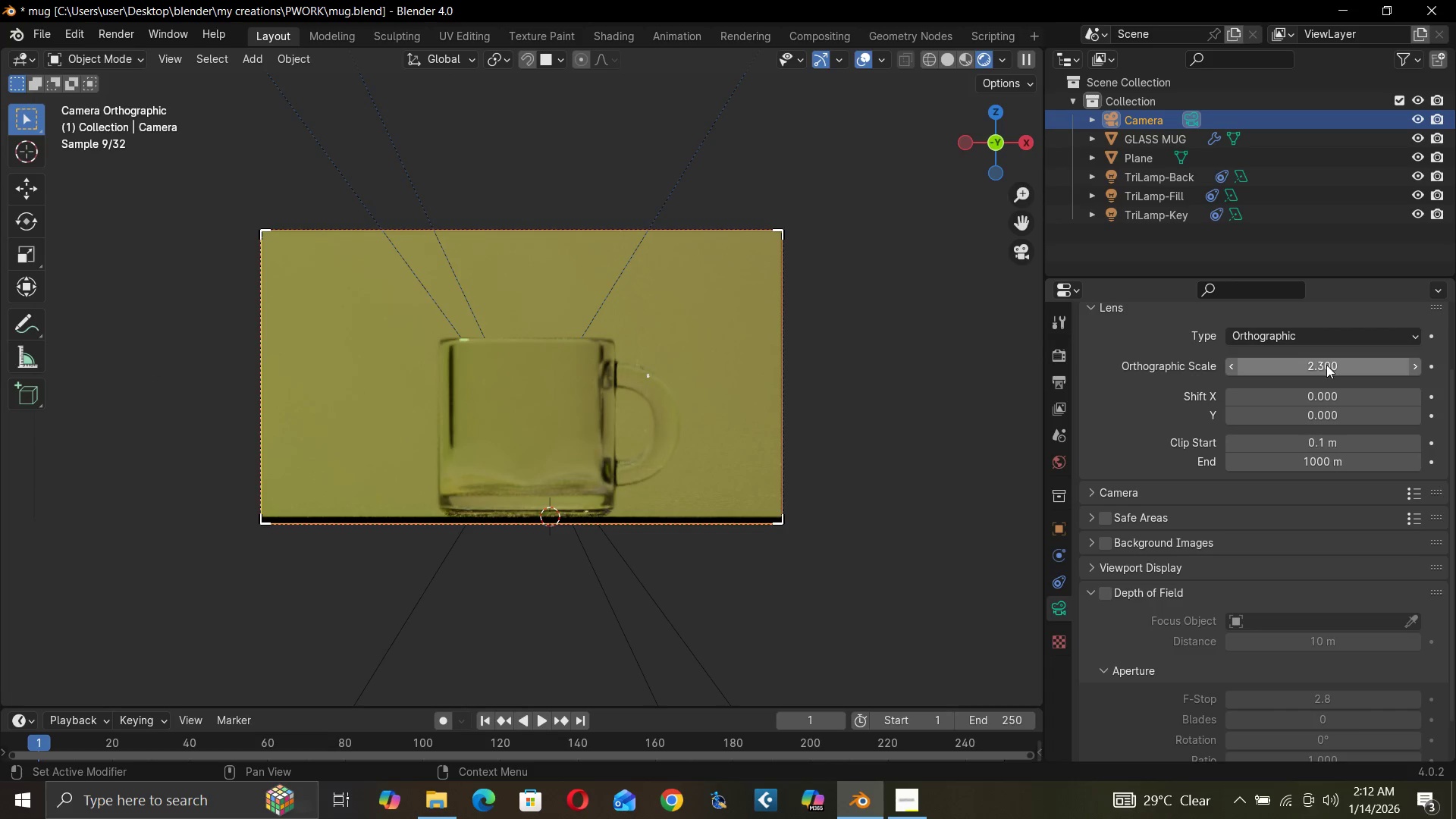 
left_click([1326, 365])
 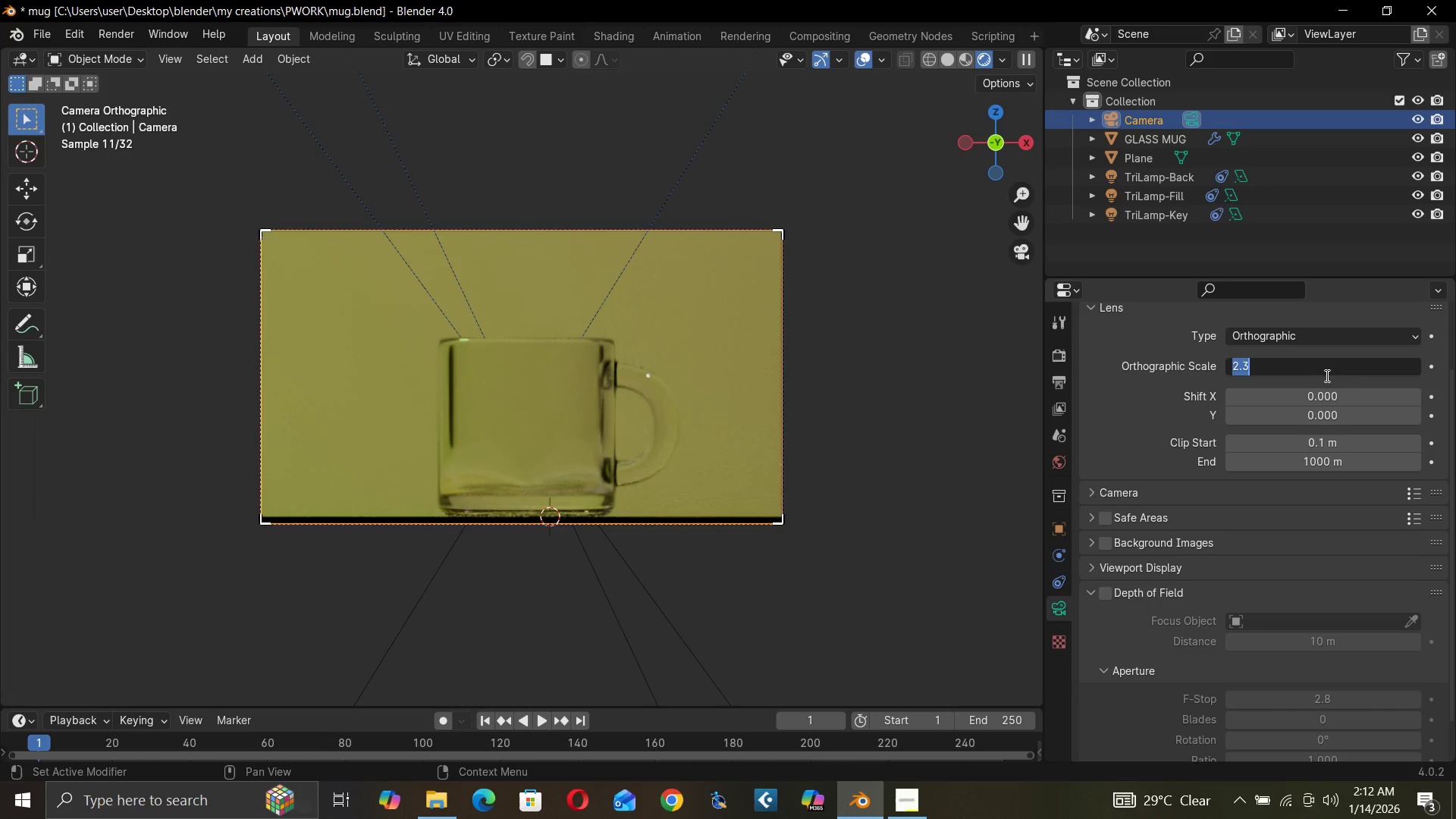 
key(2)
 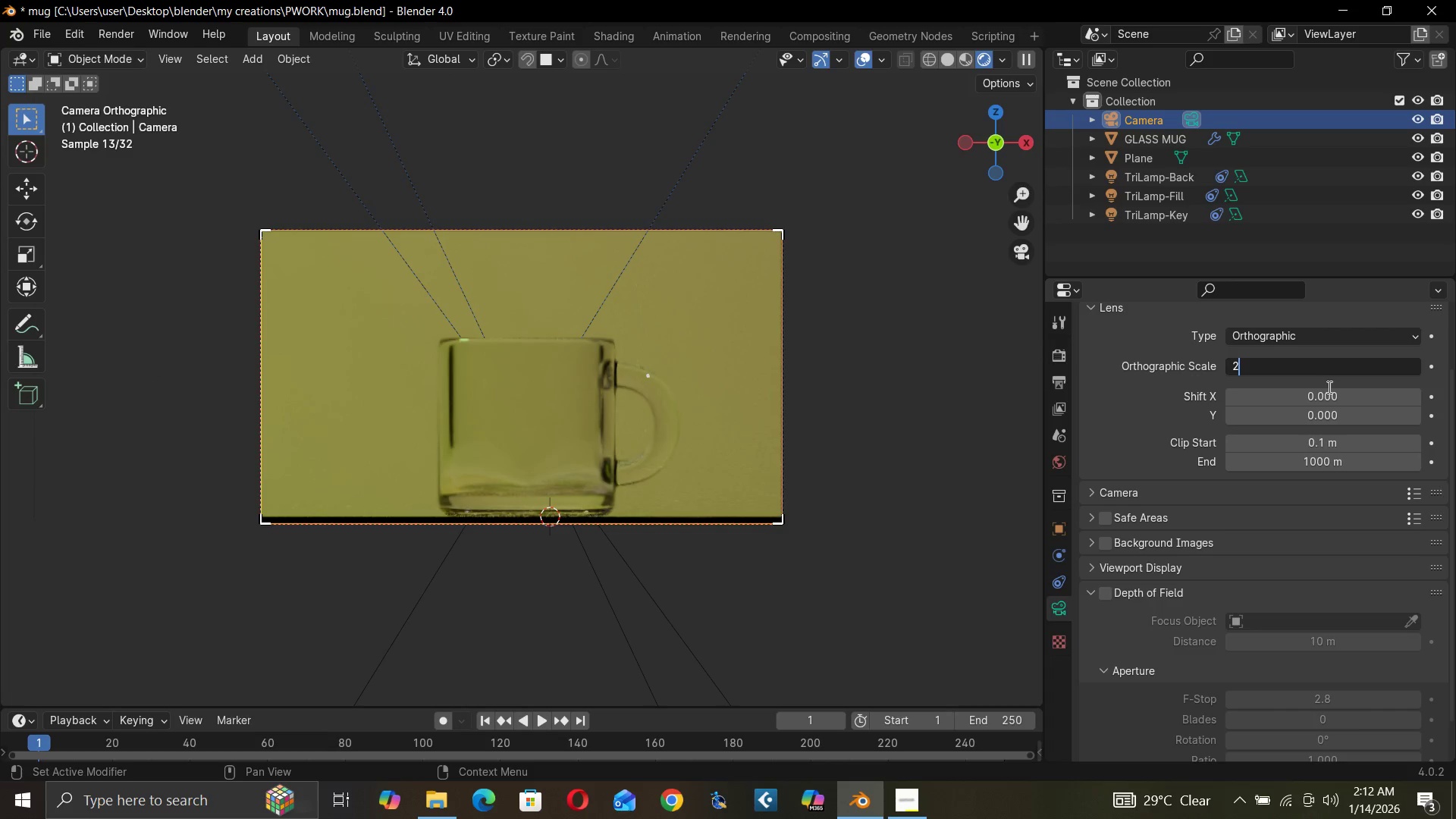 
key(Enter)
 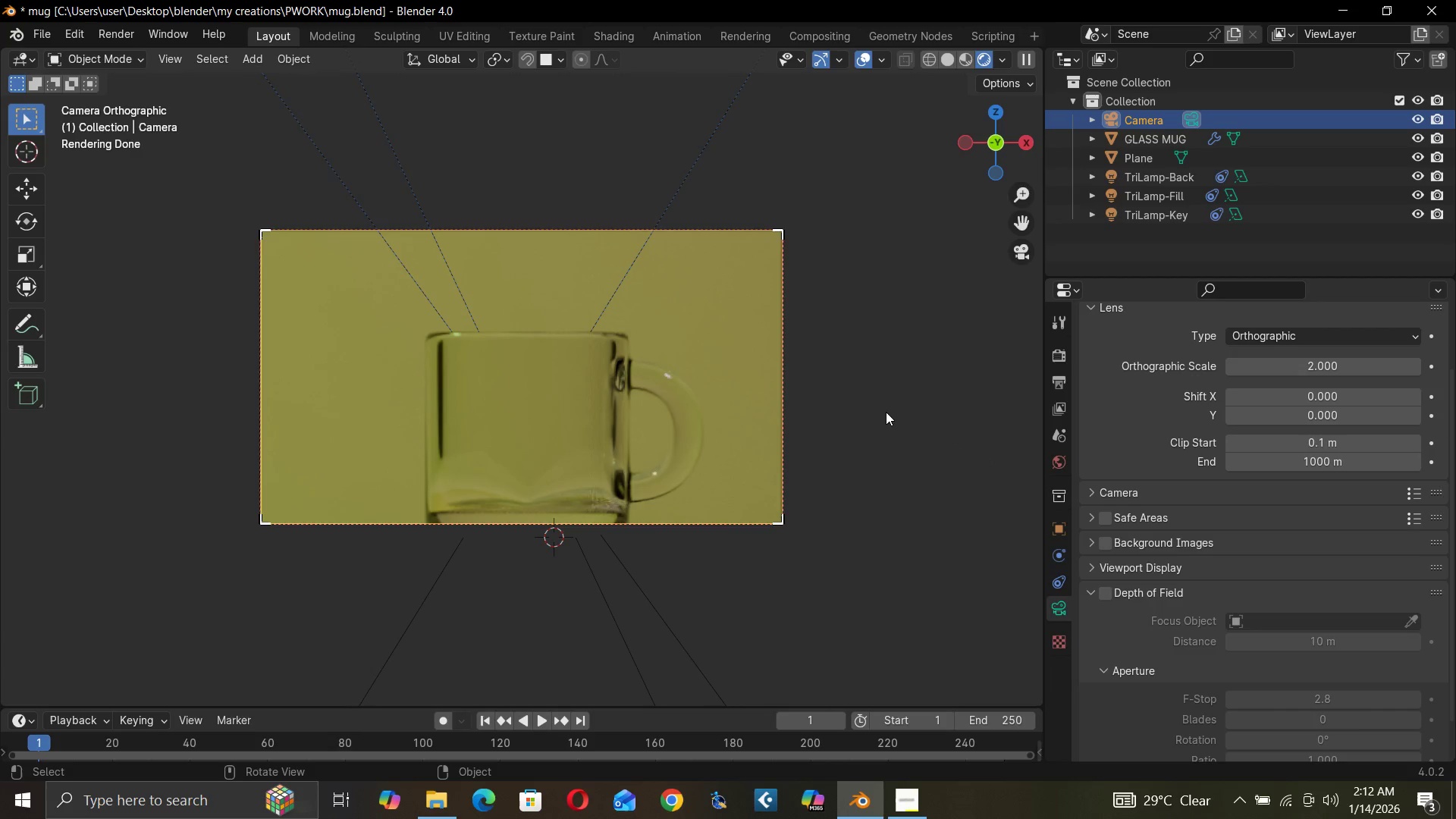 
wait(20.08)
 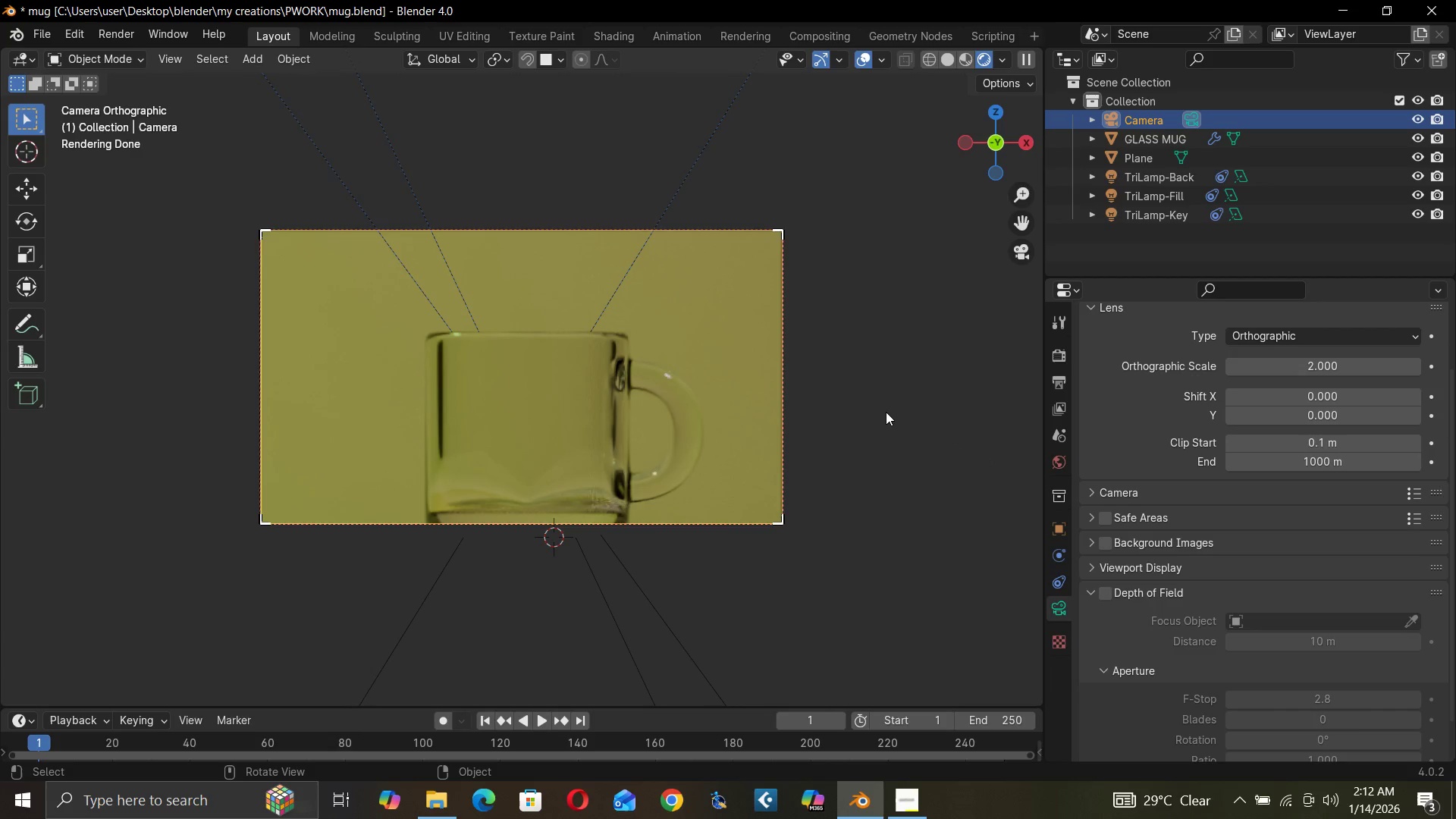 
left_click_drag(start_coordinate=[1269, 372], to_coordinate=[1286, 369])
 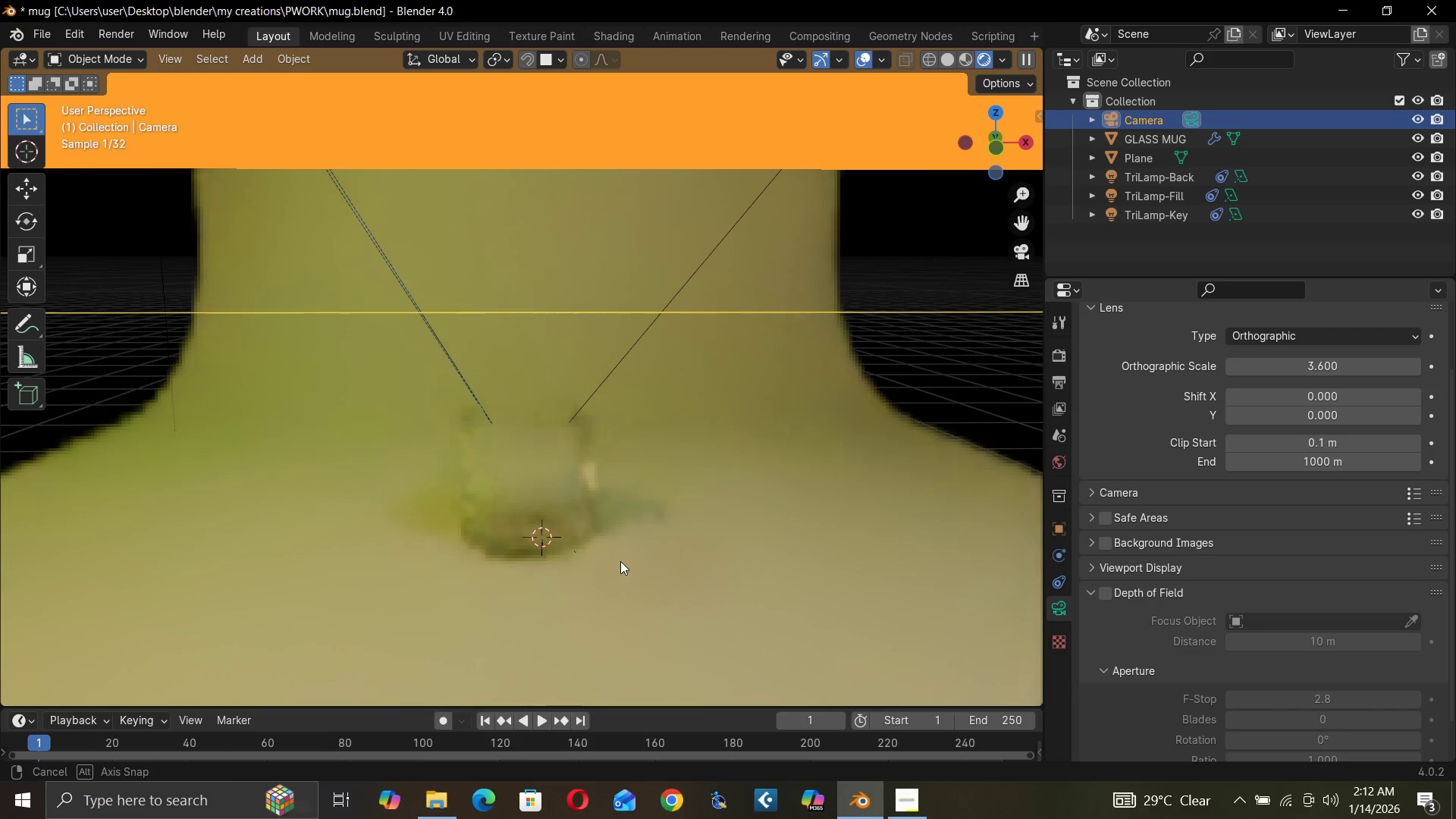 
wait(12.3)
 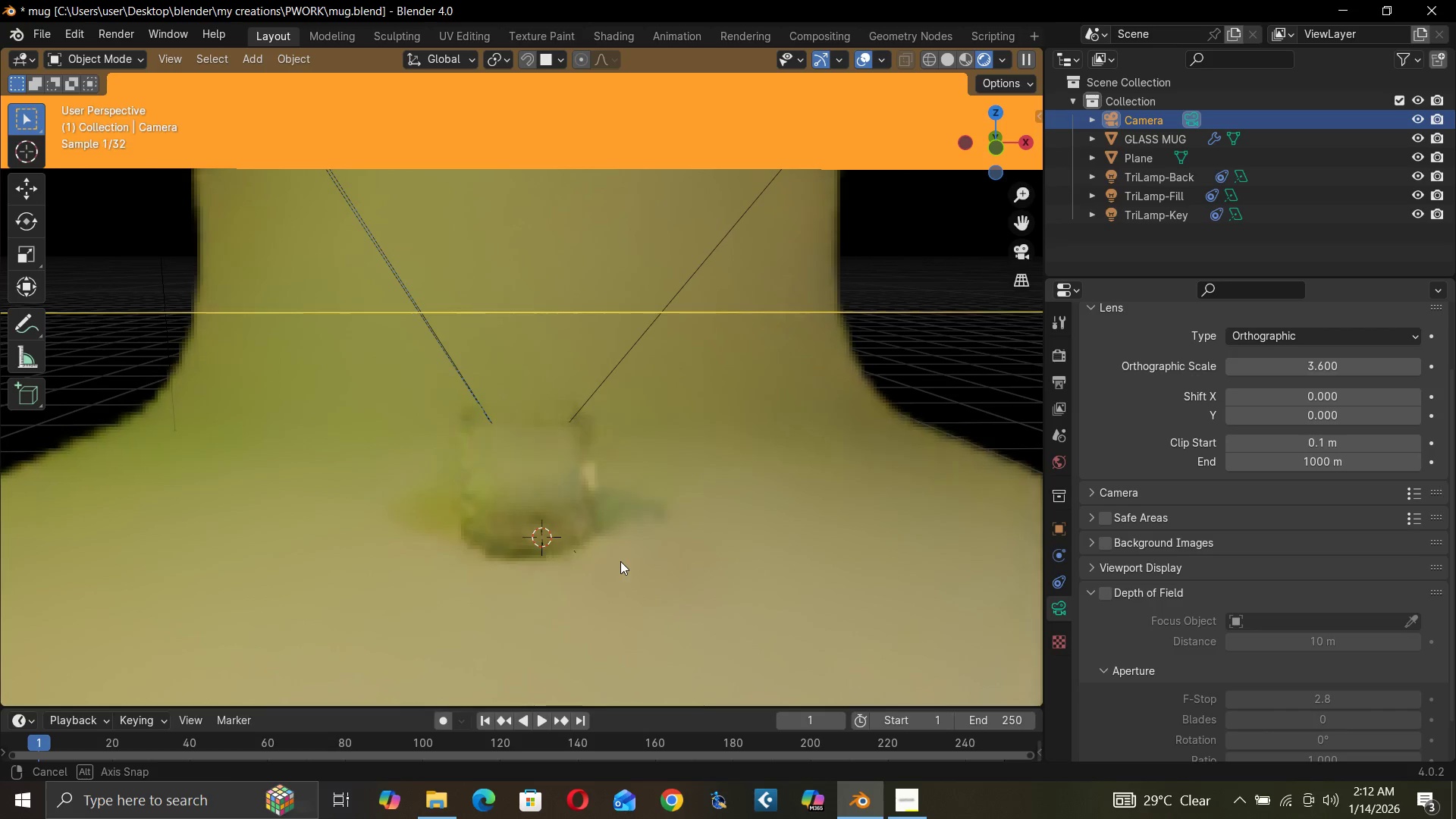 
type(GZ)
 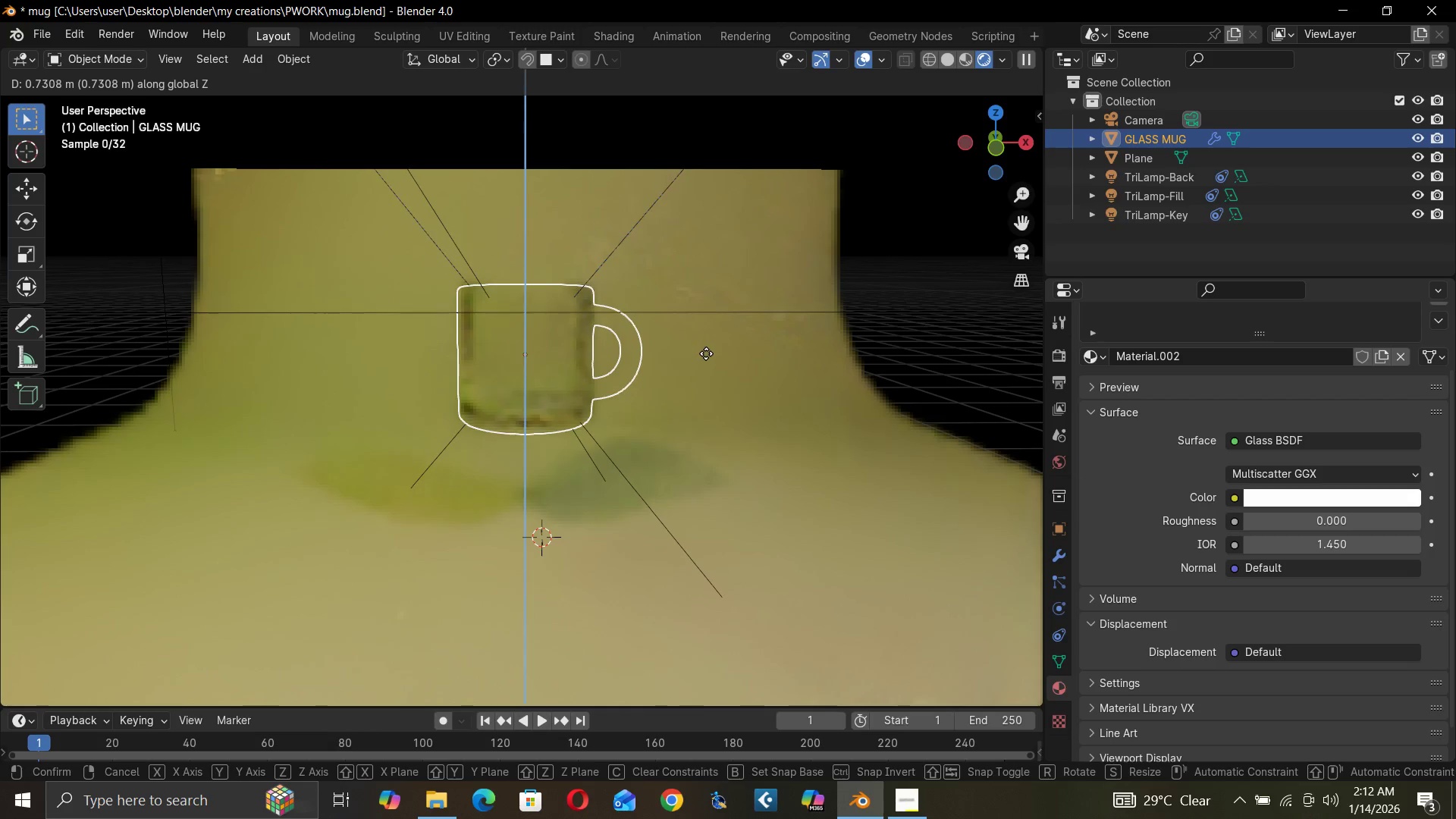 
left_click([706, 358])
 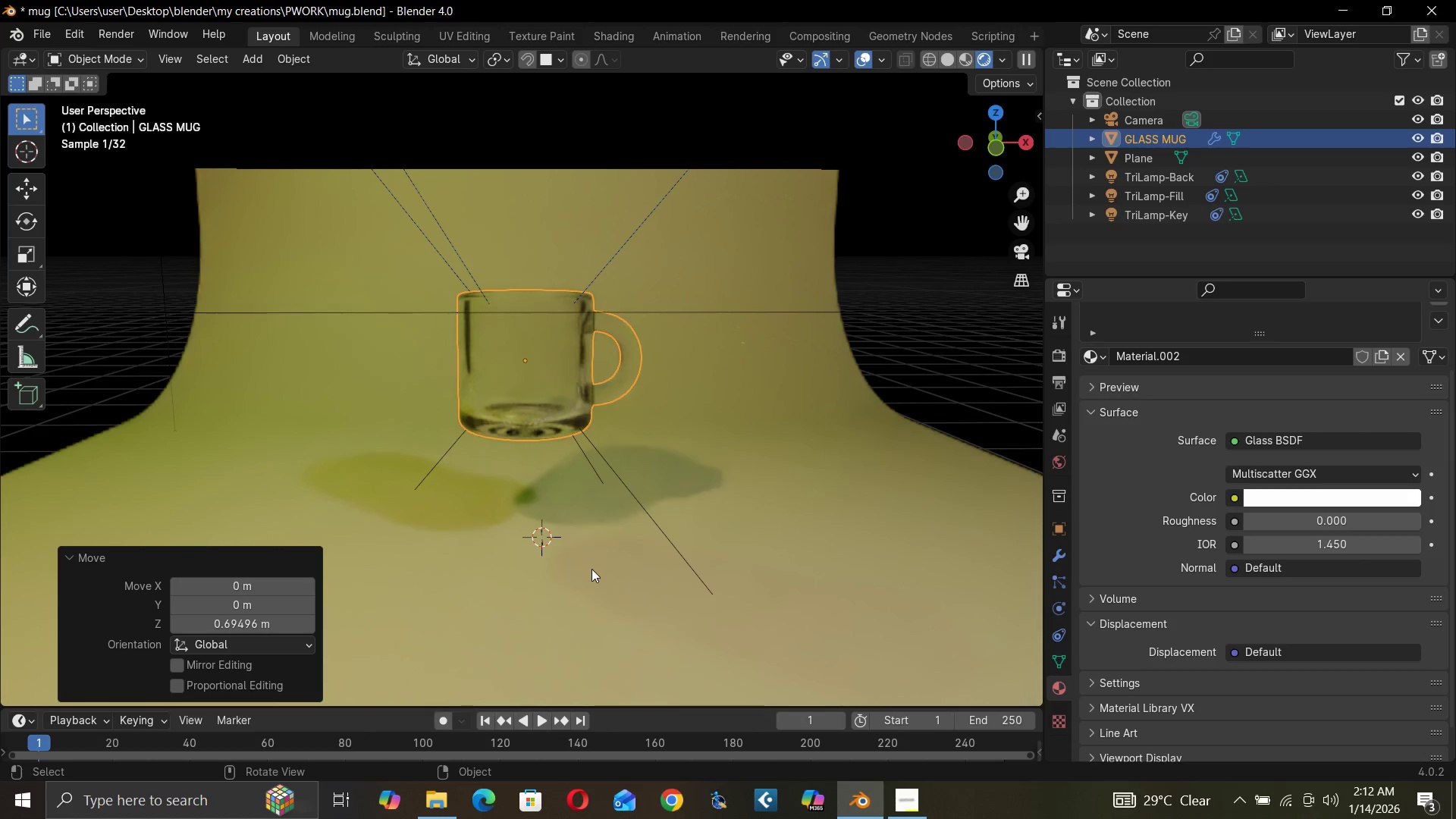 
wait(5.64)
 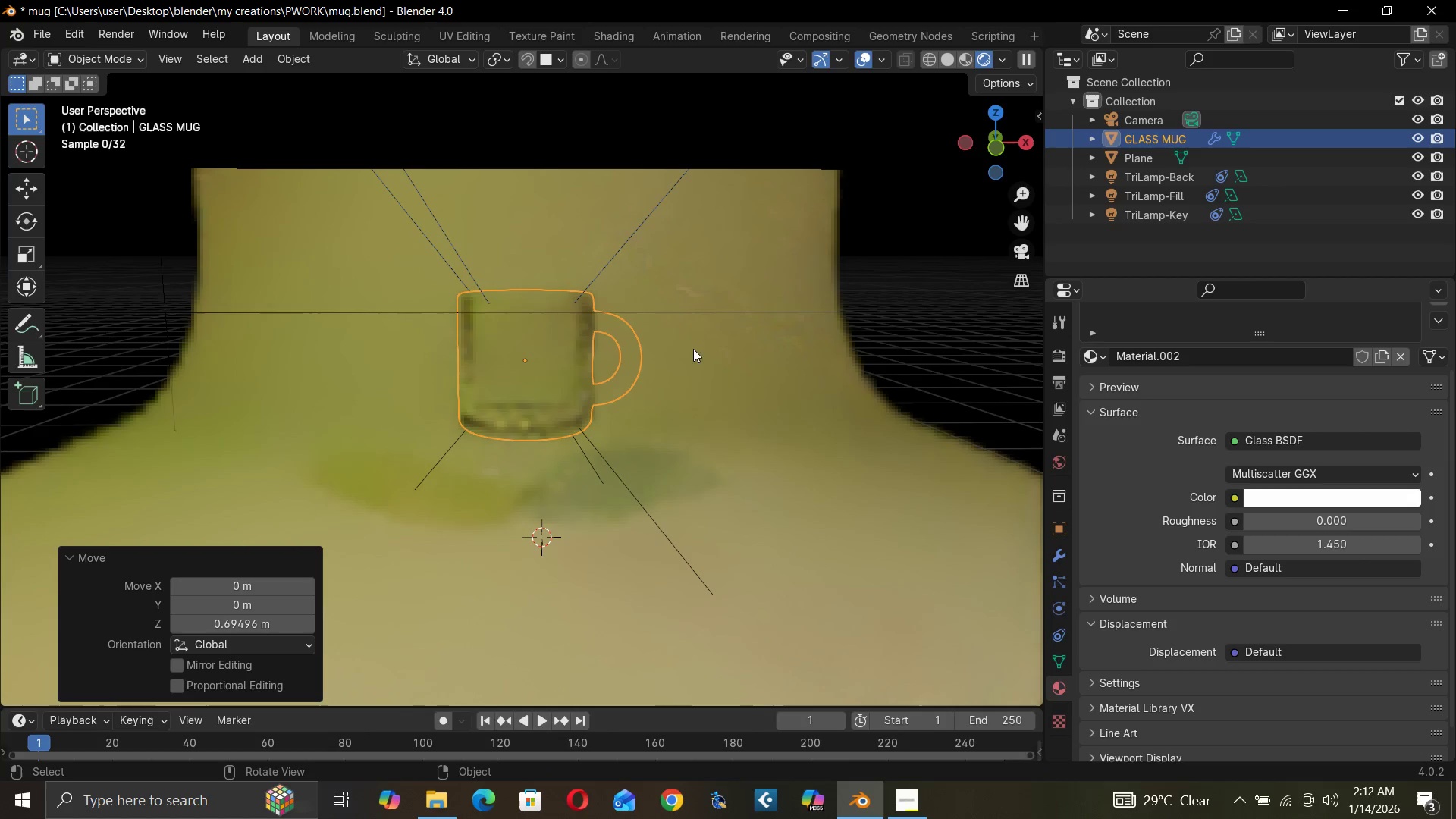 
key(Shift+A)
 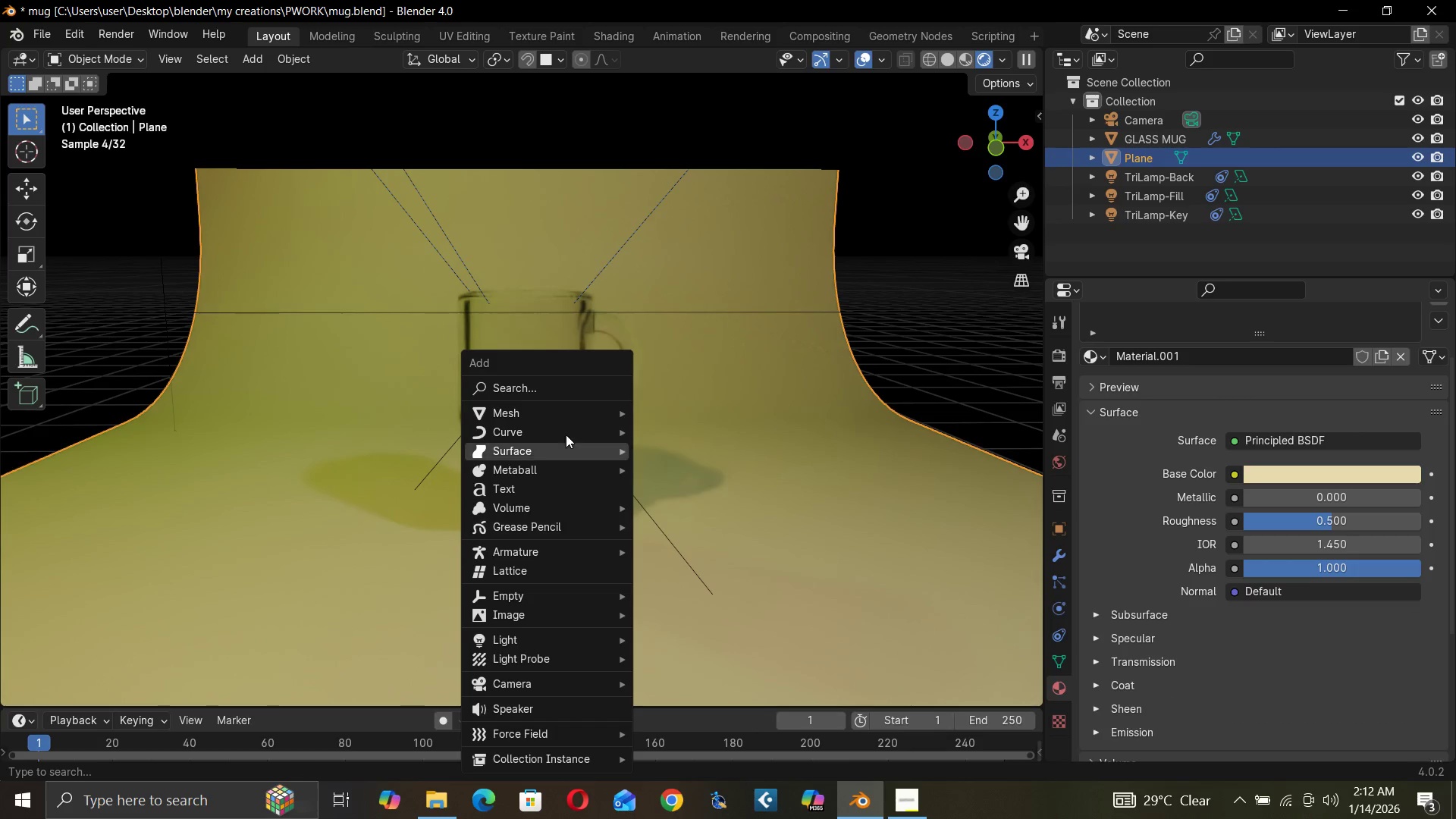 
mouse_move([598, 413])
 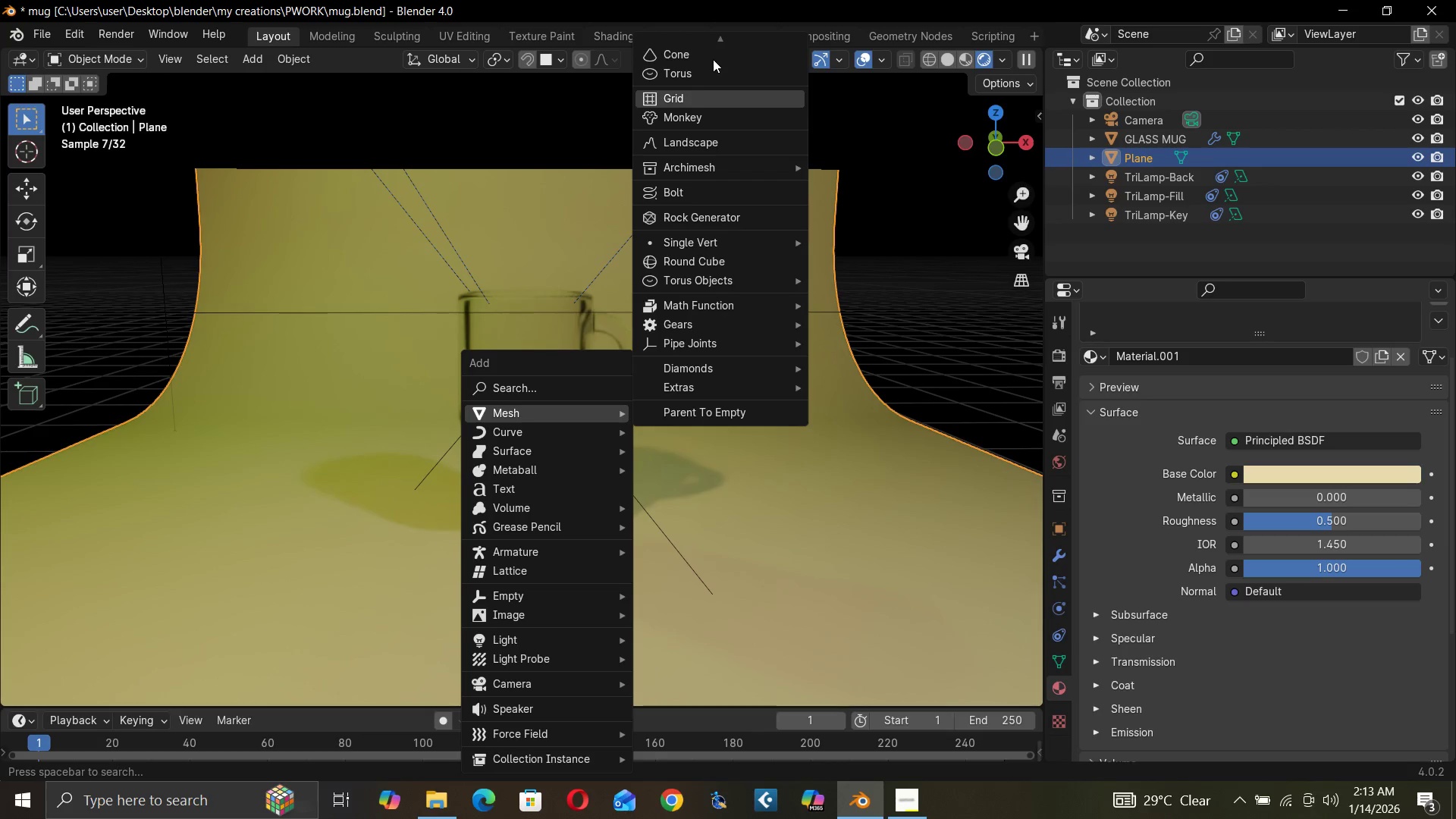 
mouse_move([720, 40])
 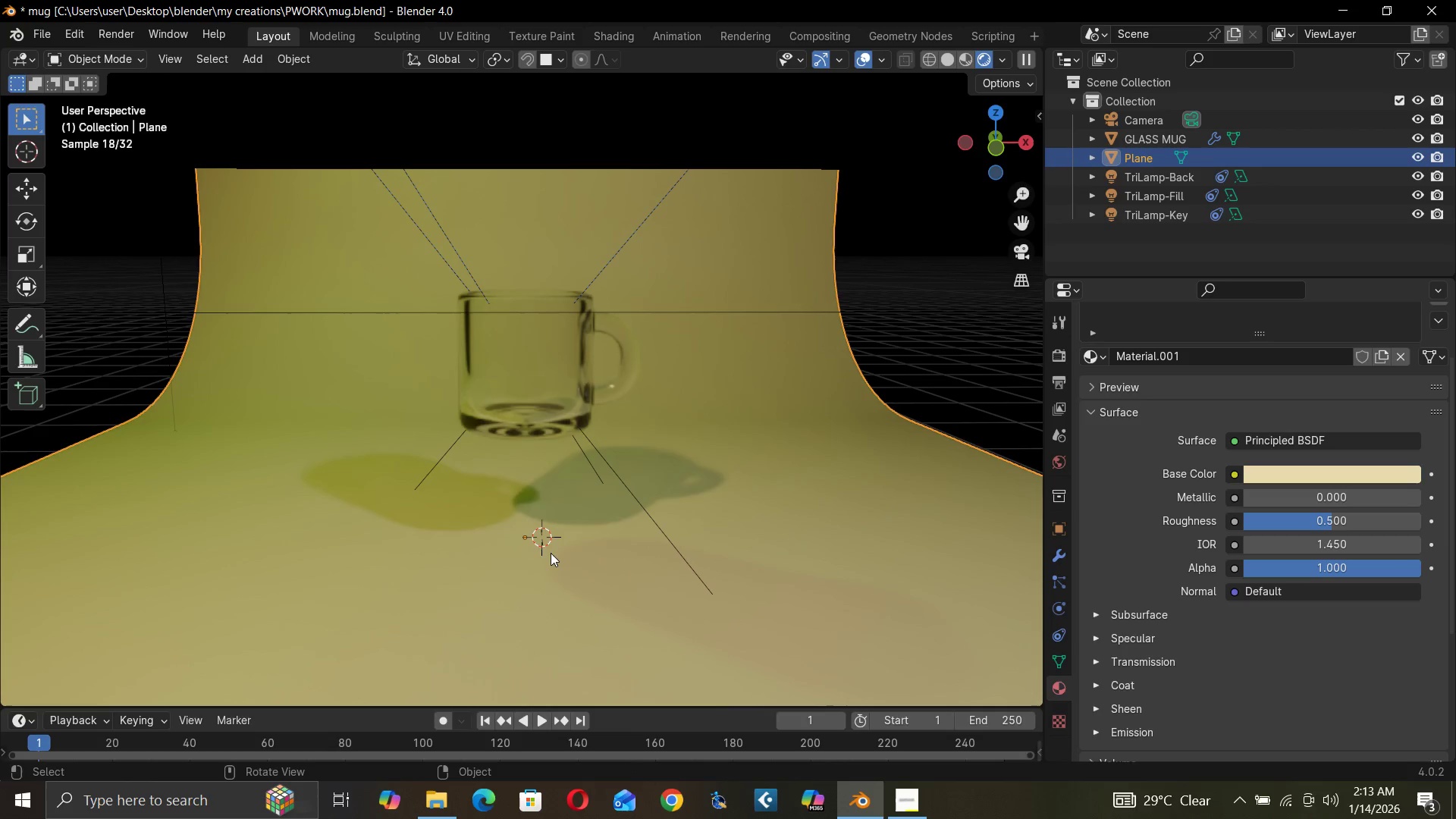 
wait(12.56)
 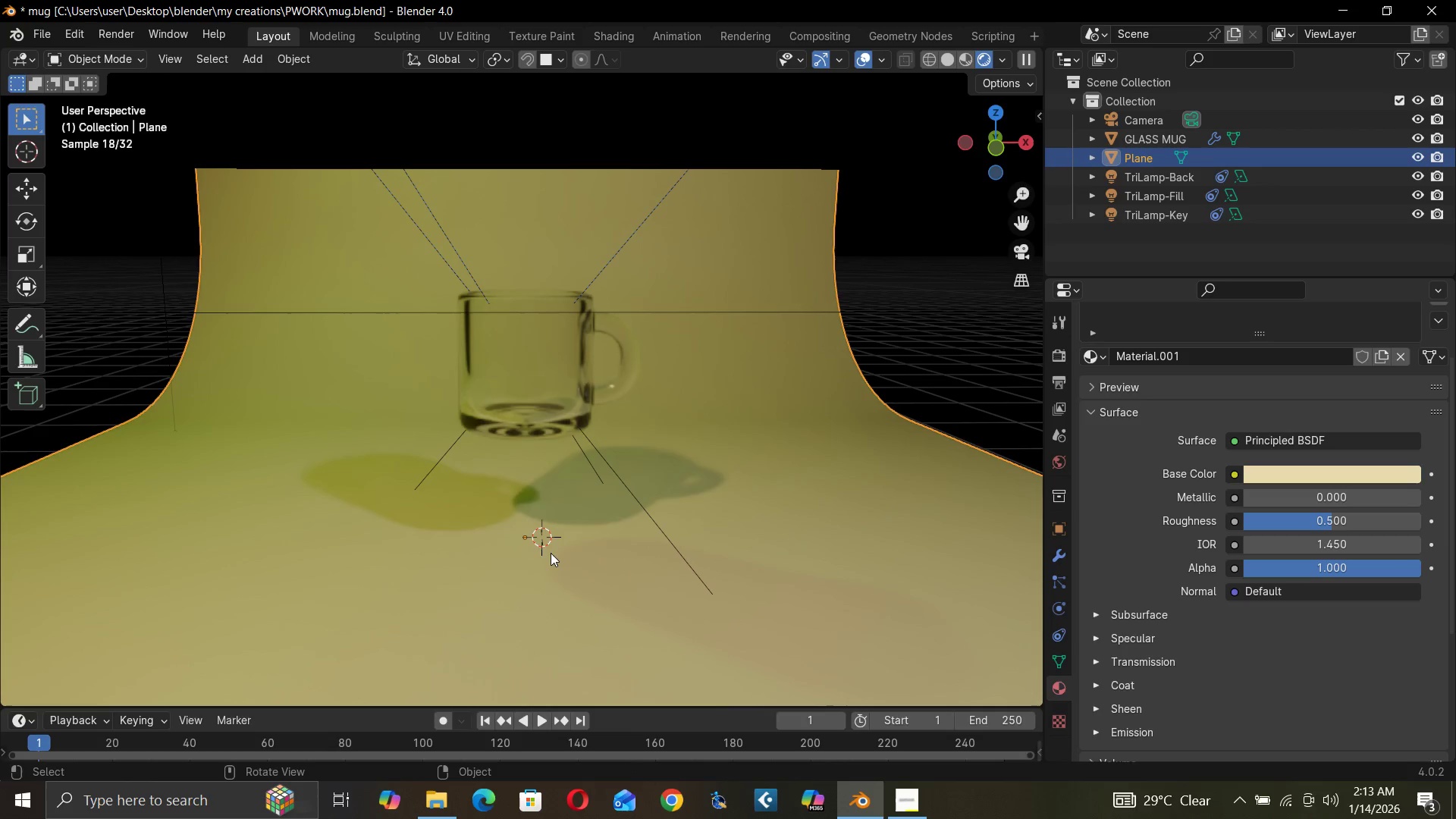 
key(Tab)
 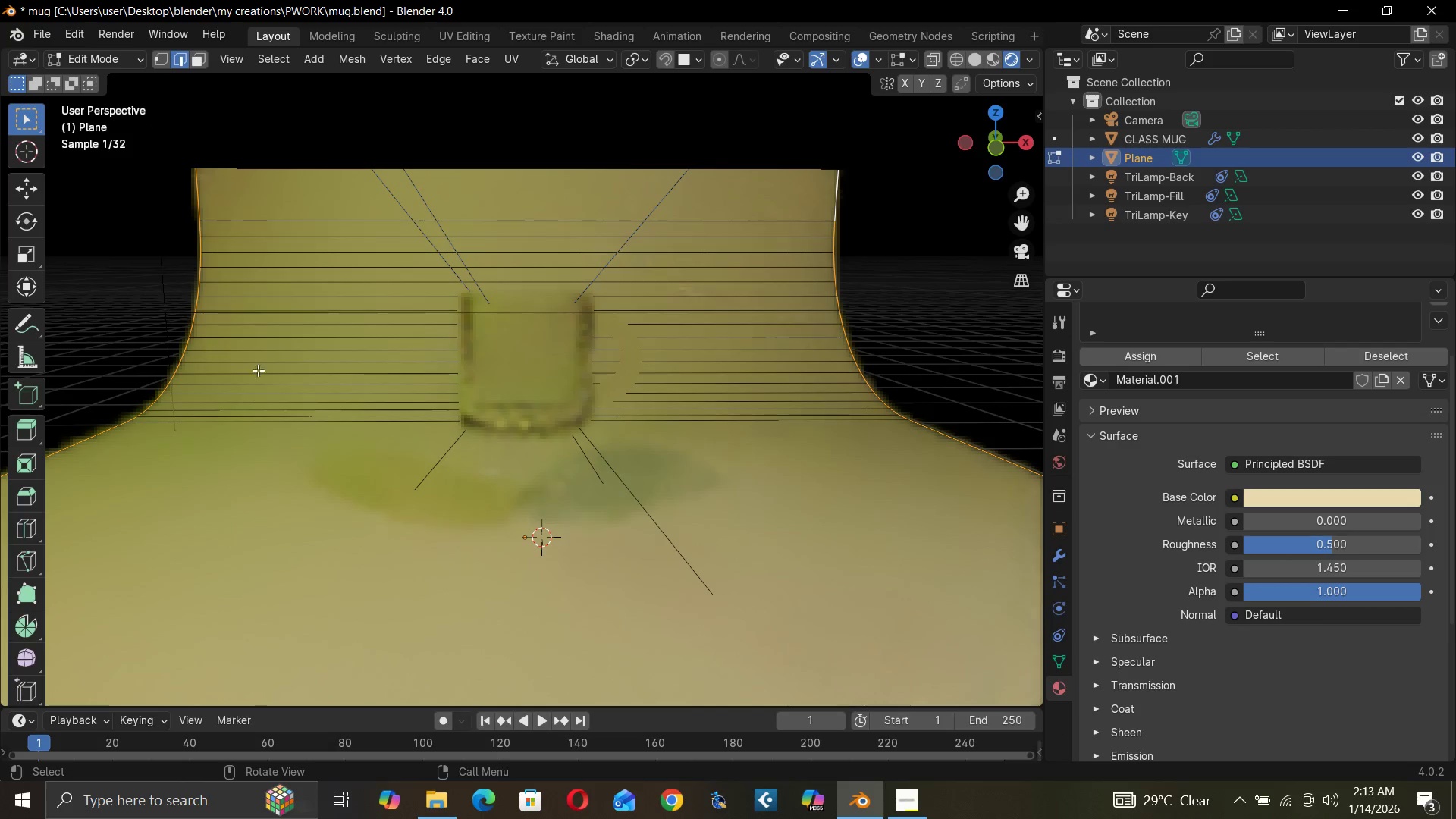 
scroll: coordinate [444, 510], scroll_direction: down, amount: 1.0
 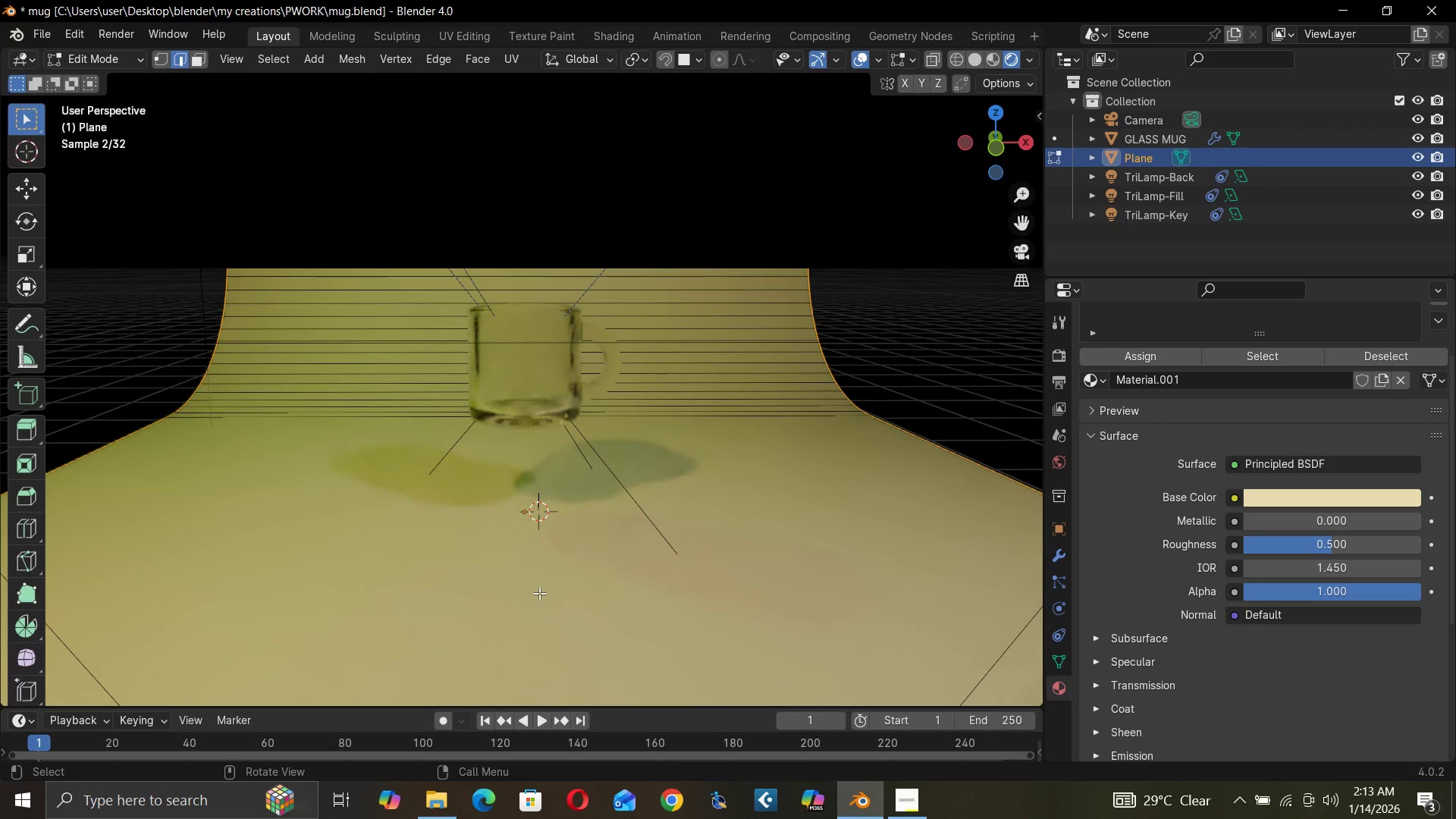 
key(A)
 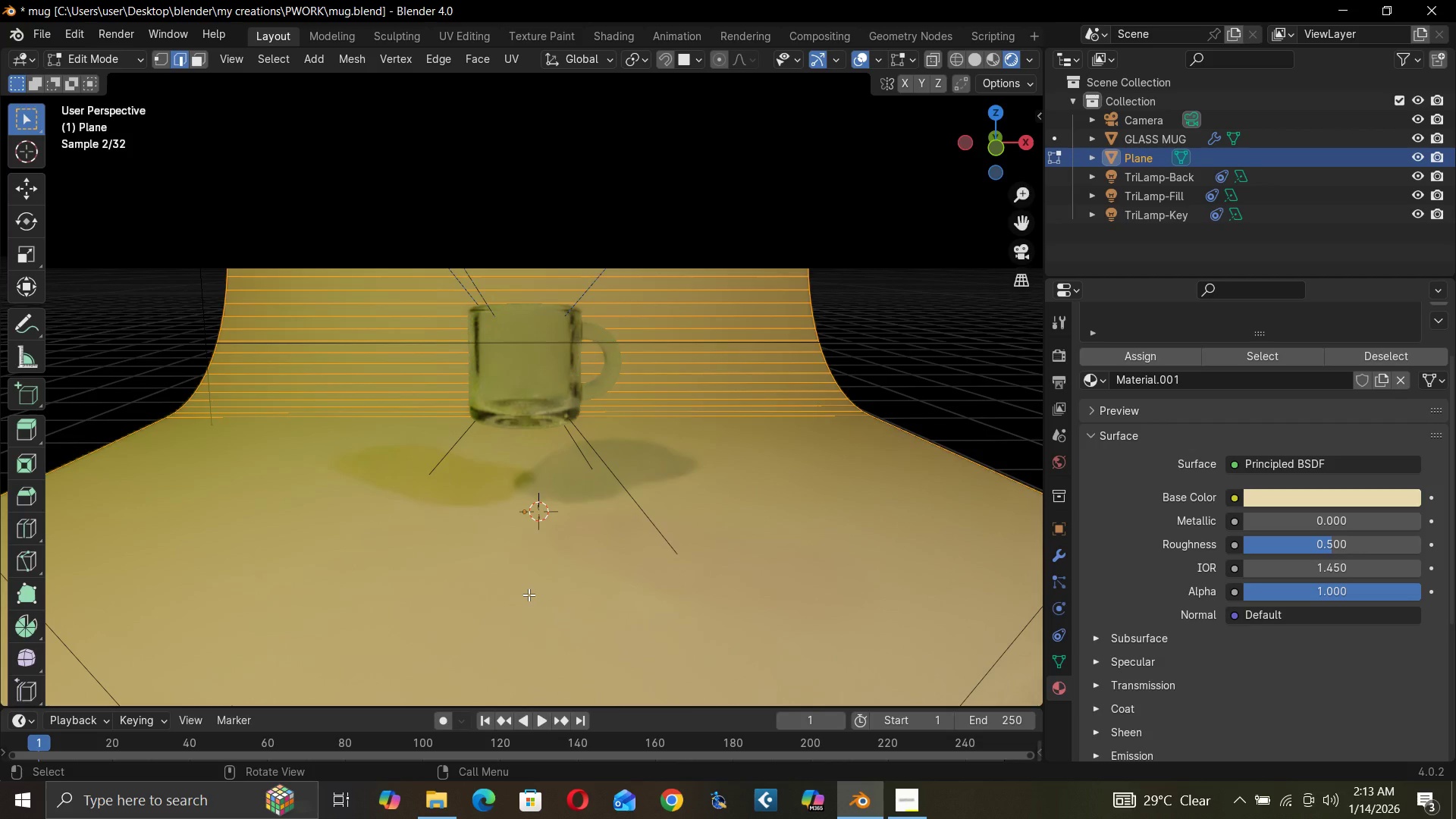 
wait(5.03)
 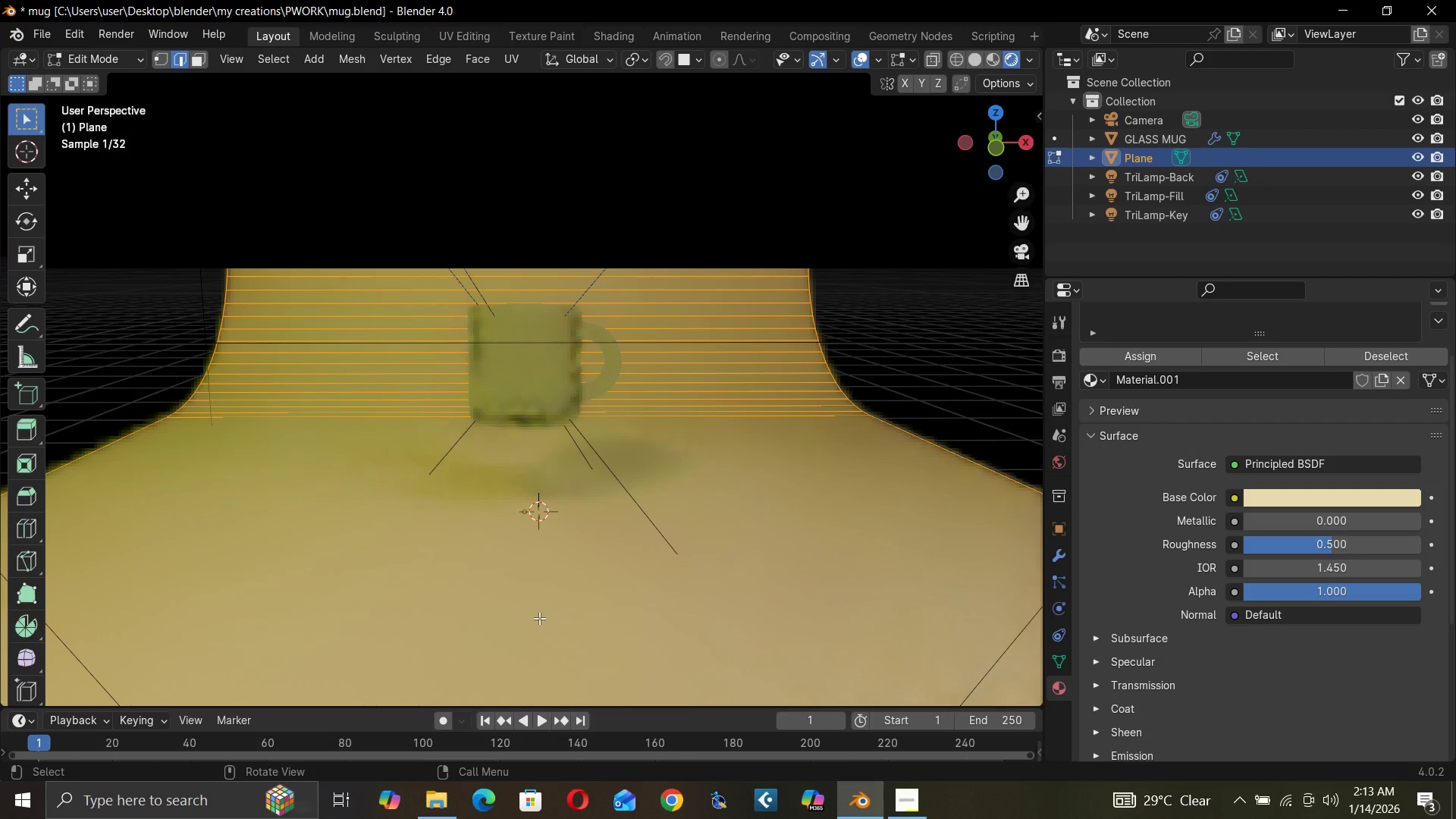 
right_click([522, 597])
 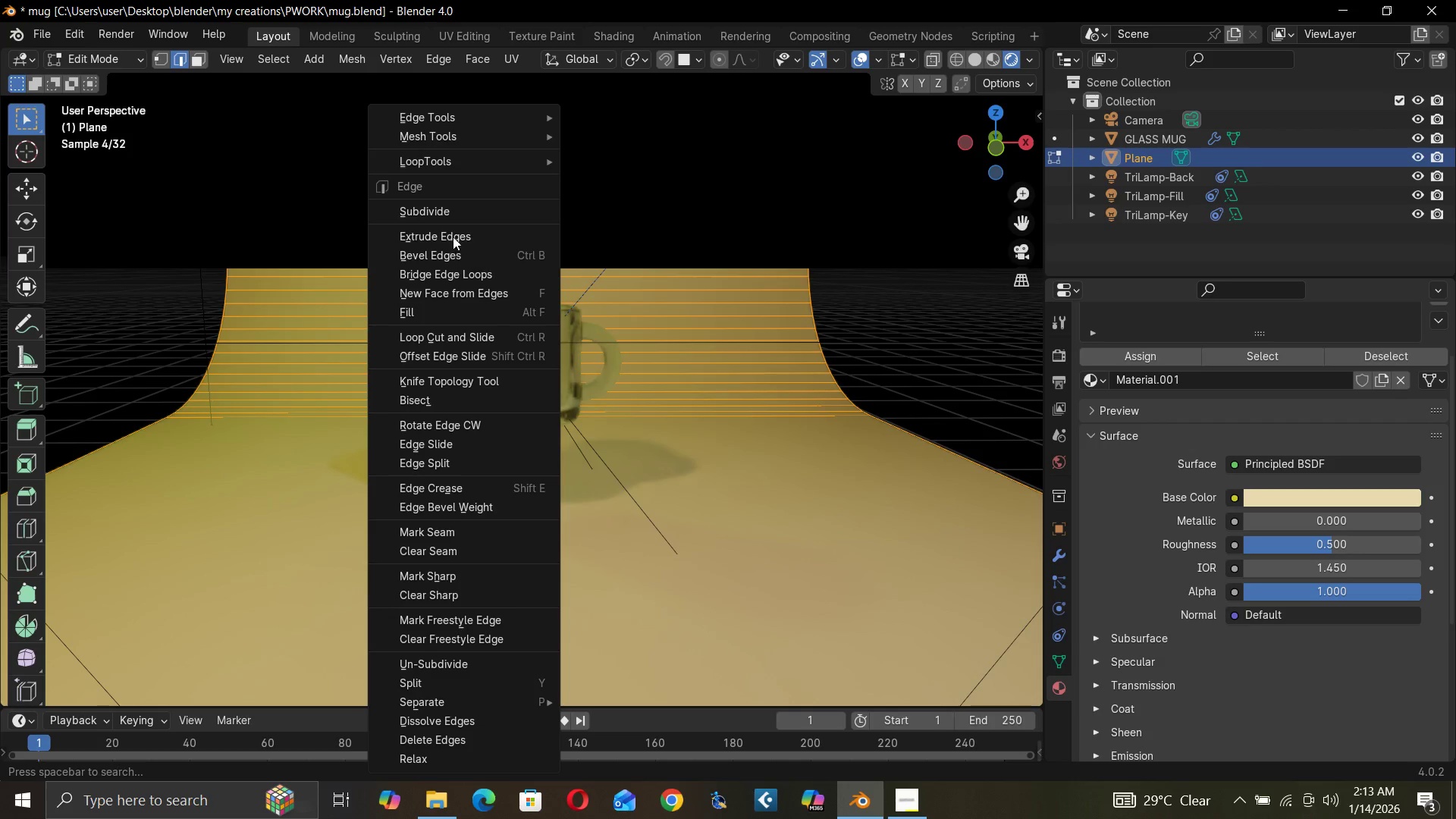 
left_click([466, 211])
 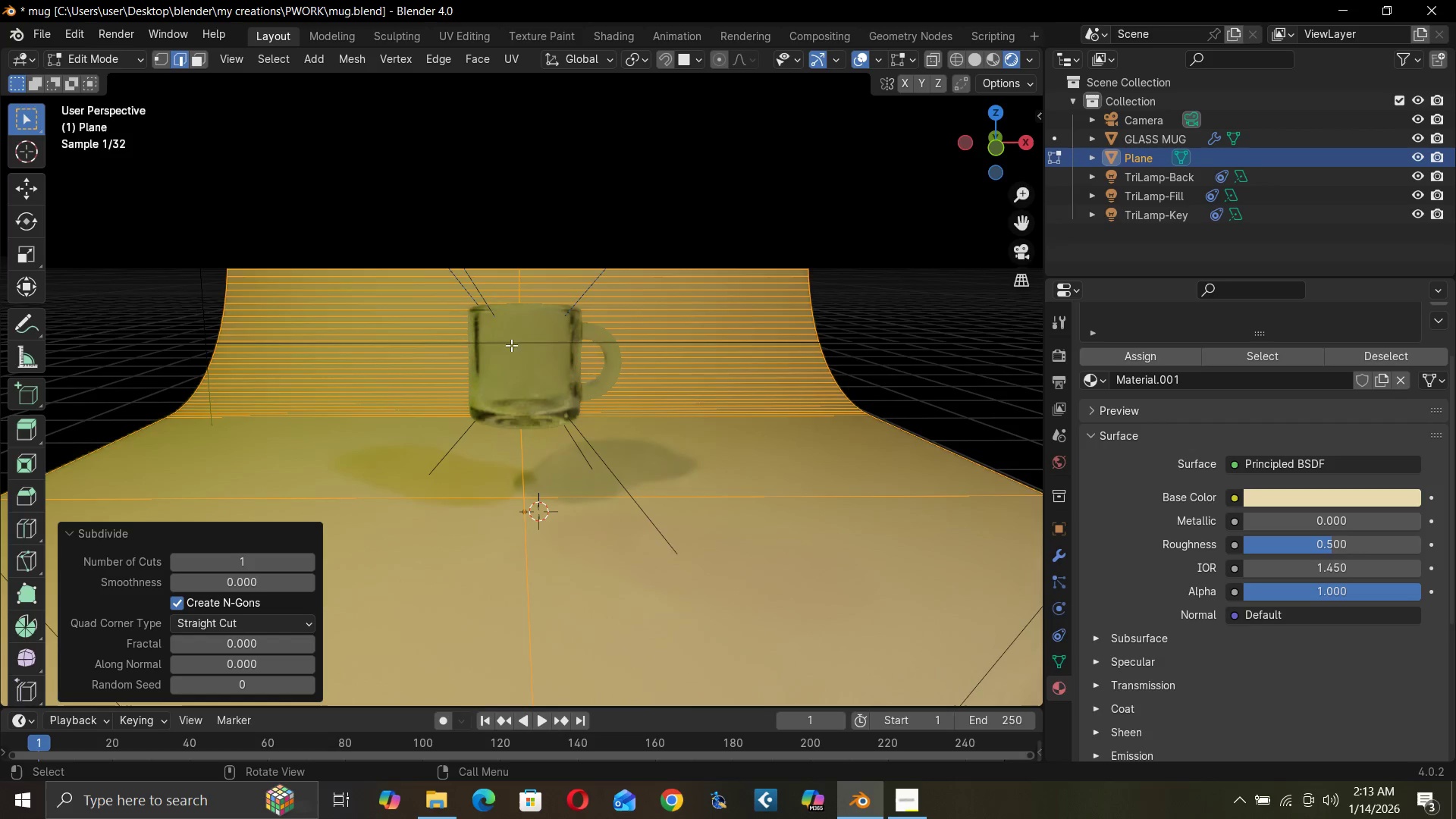 
scroll: coordinate [572, 549], scroll_direction: down, amount: 1.0
 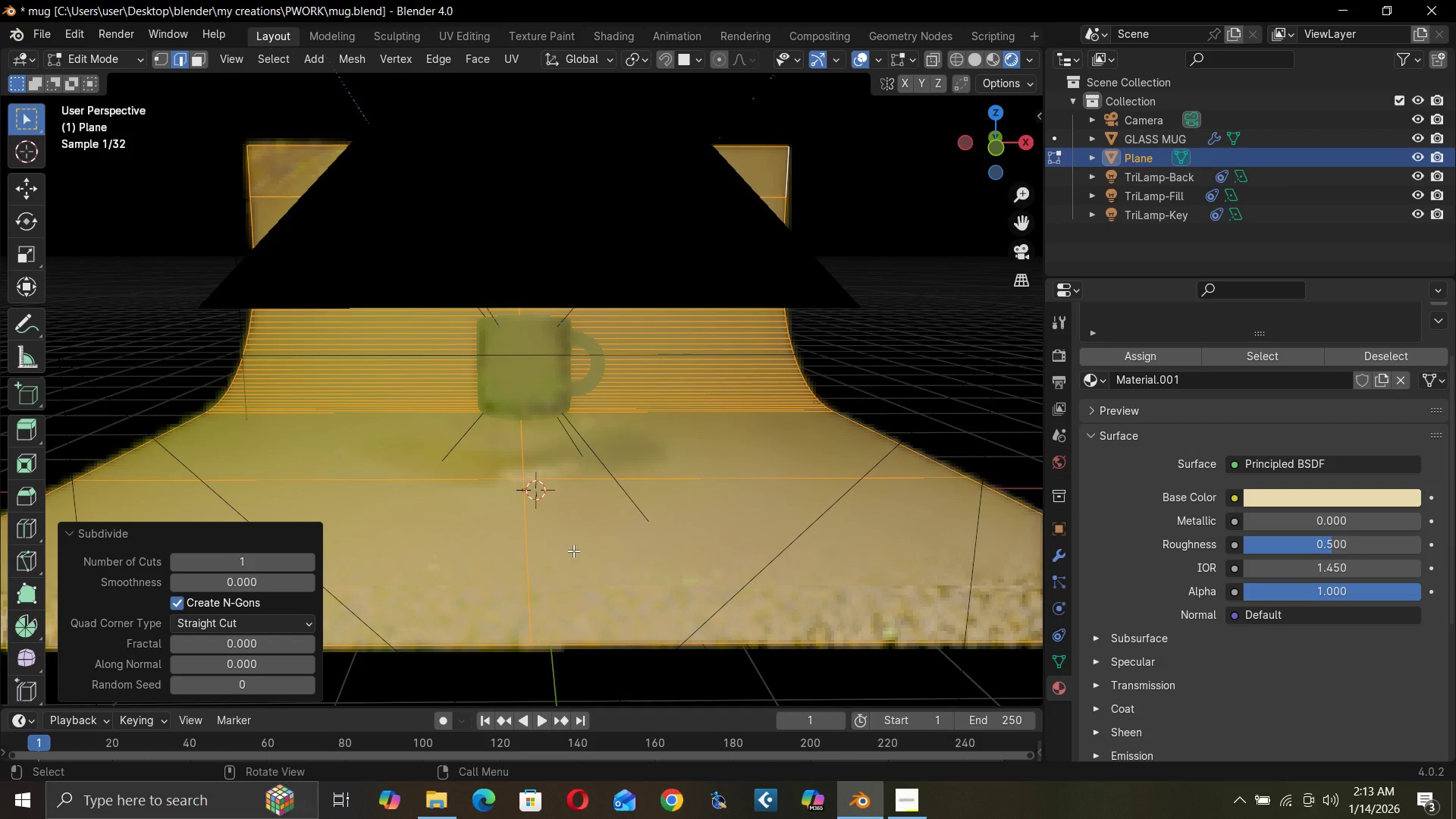 
key(Control+Z)
 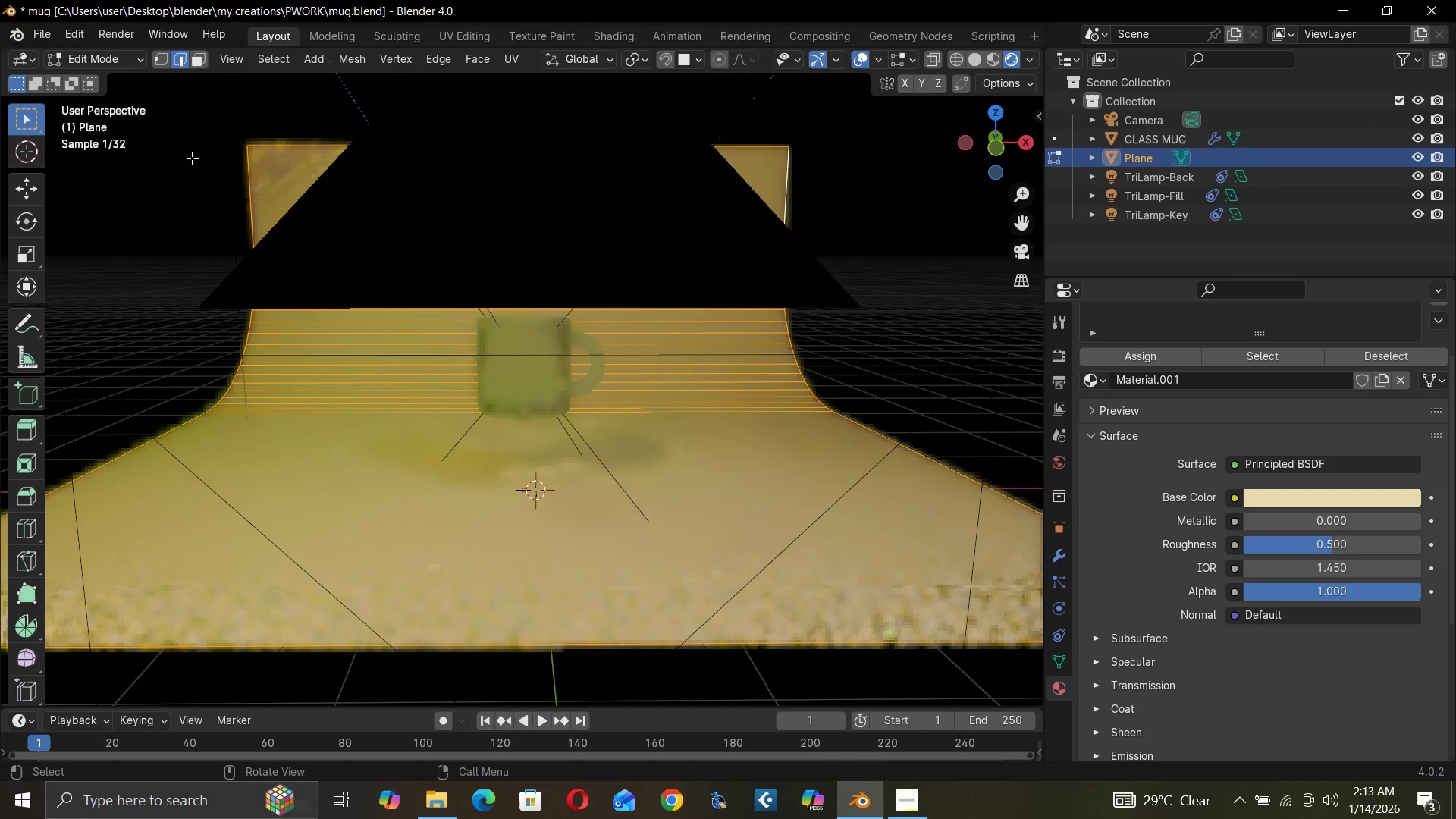 
left_click([114, 59])
 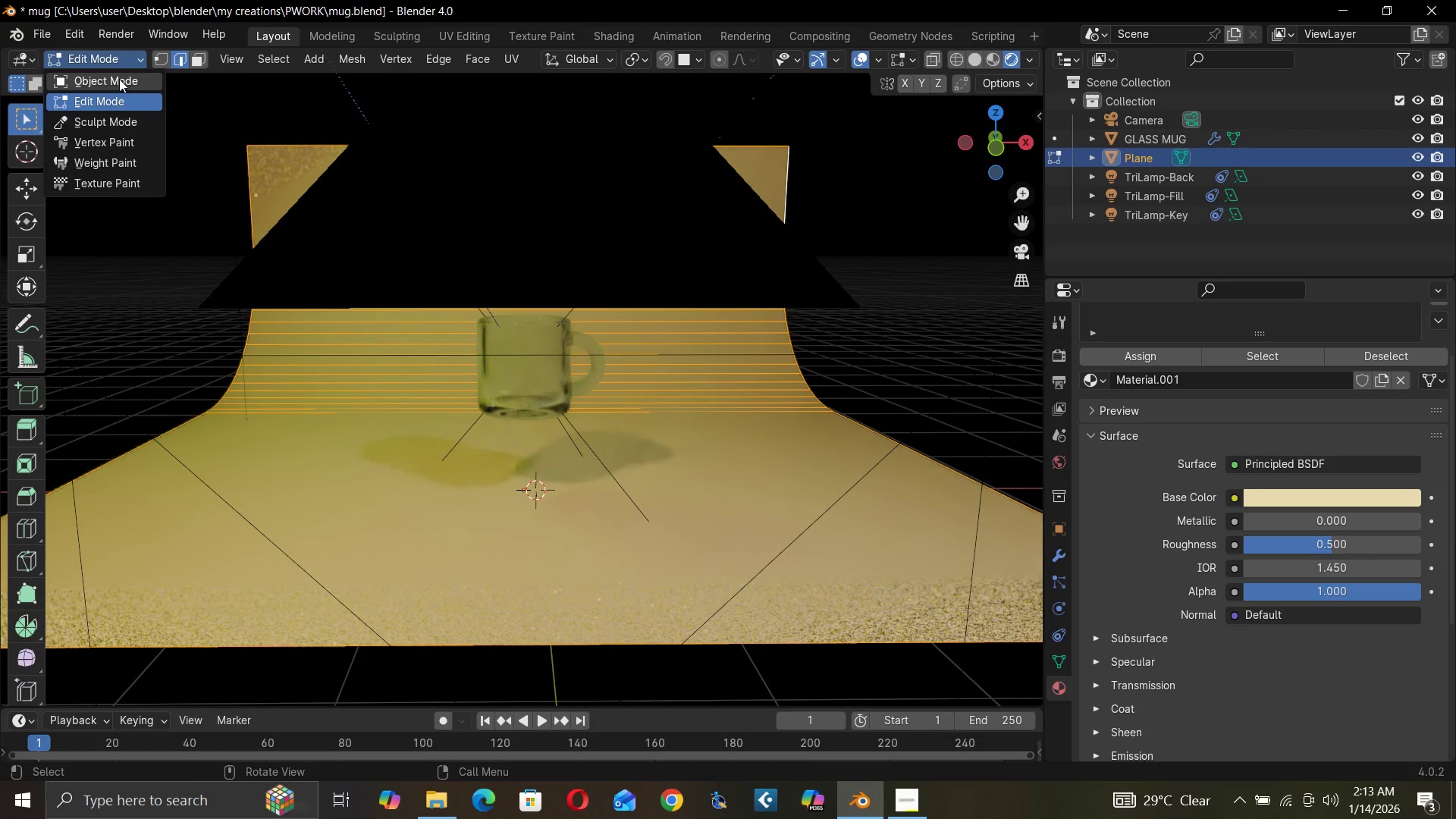 
left_click([121, 75])
 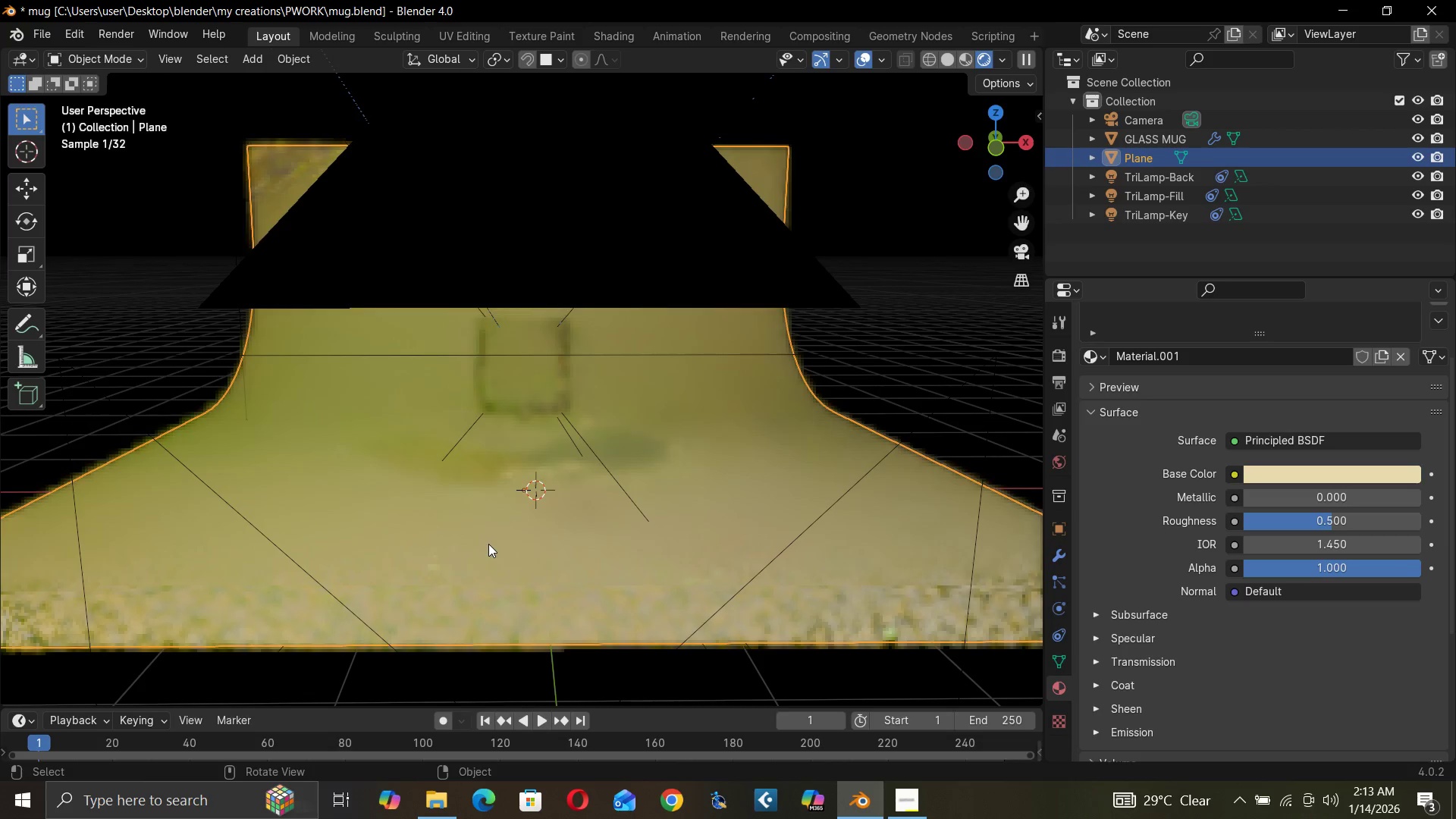 
key(Shift+A)
 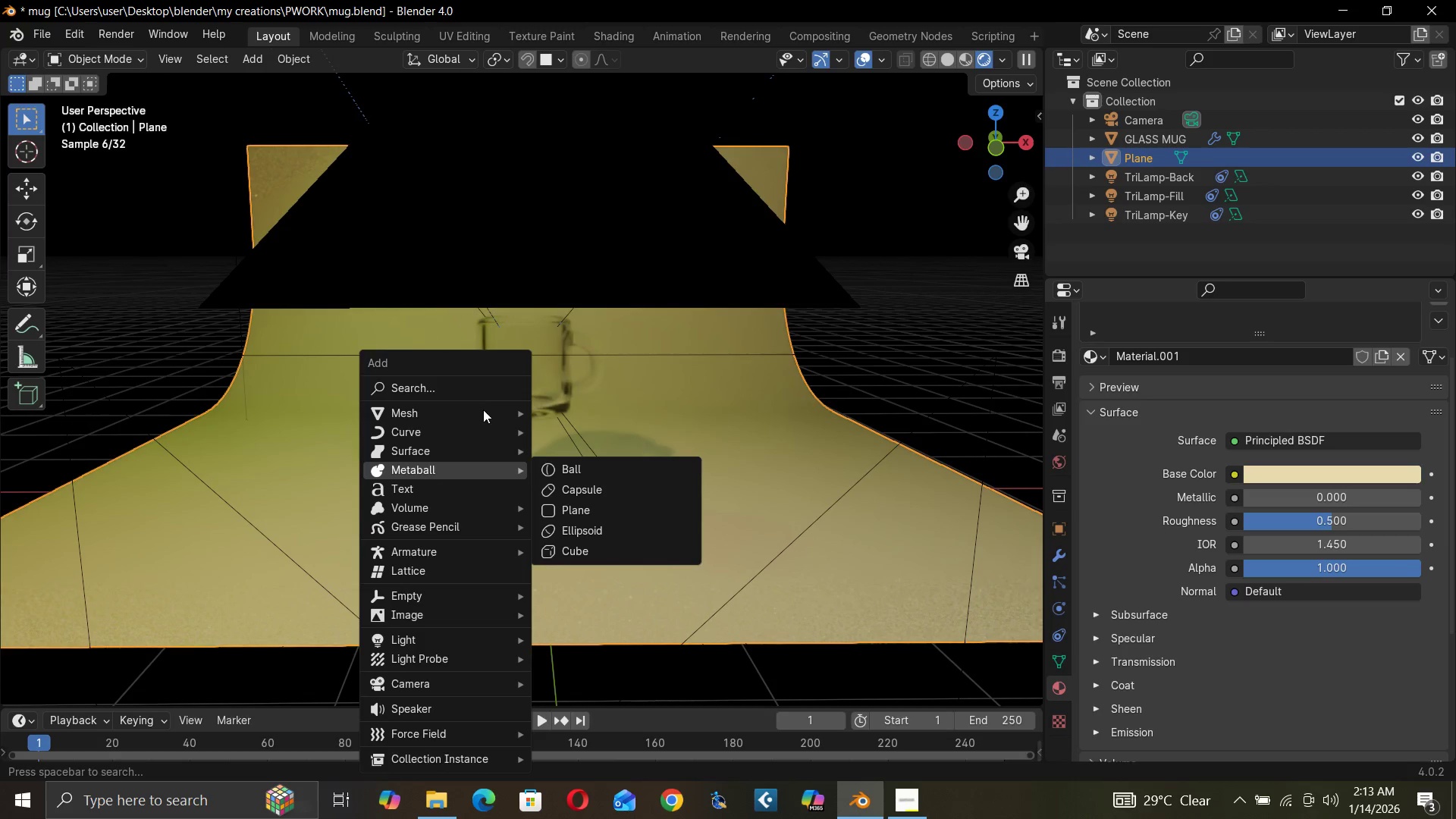 
wait(6.73)
 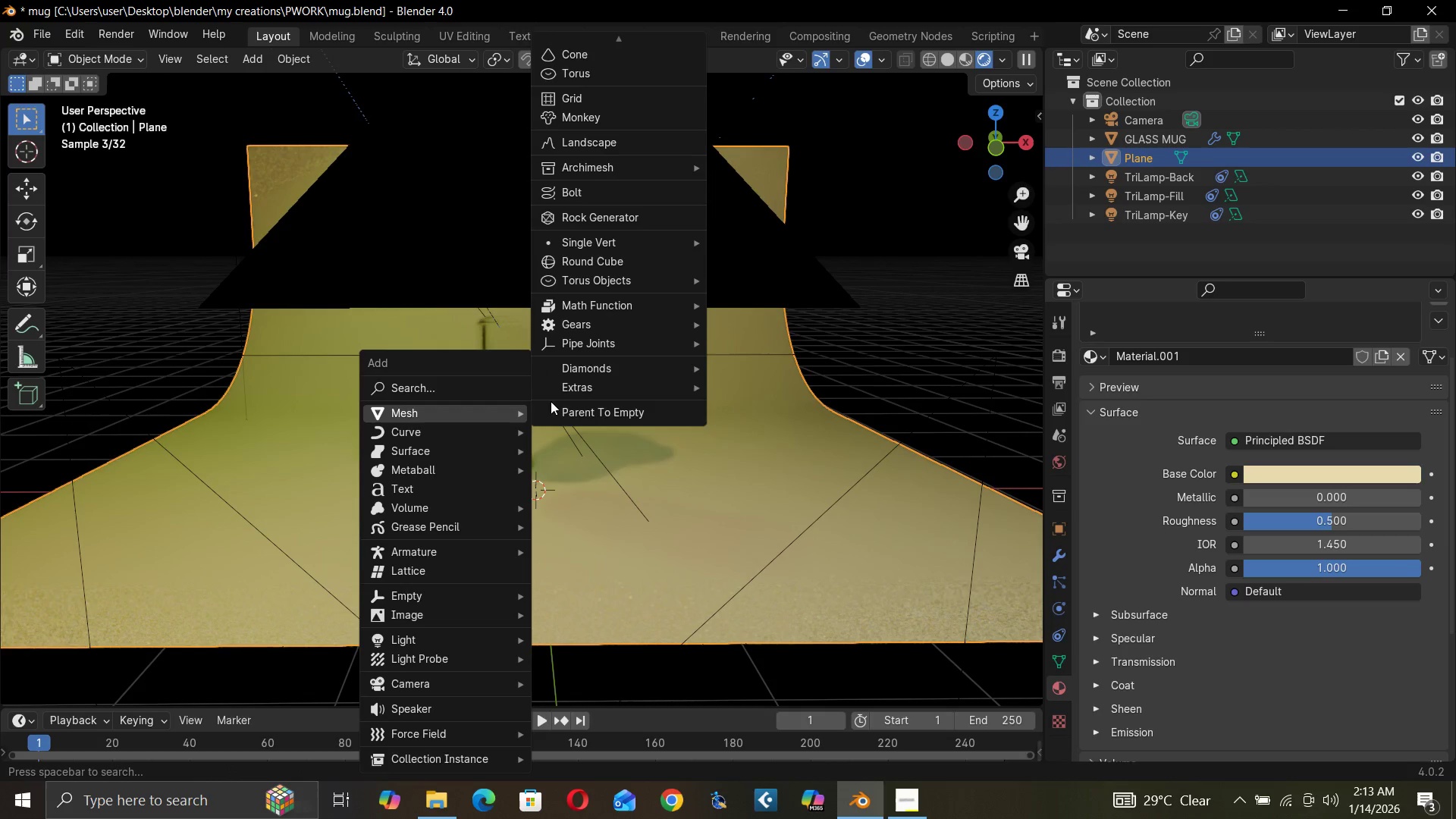 
mouse_move([581, 324])
 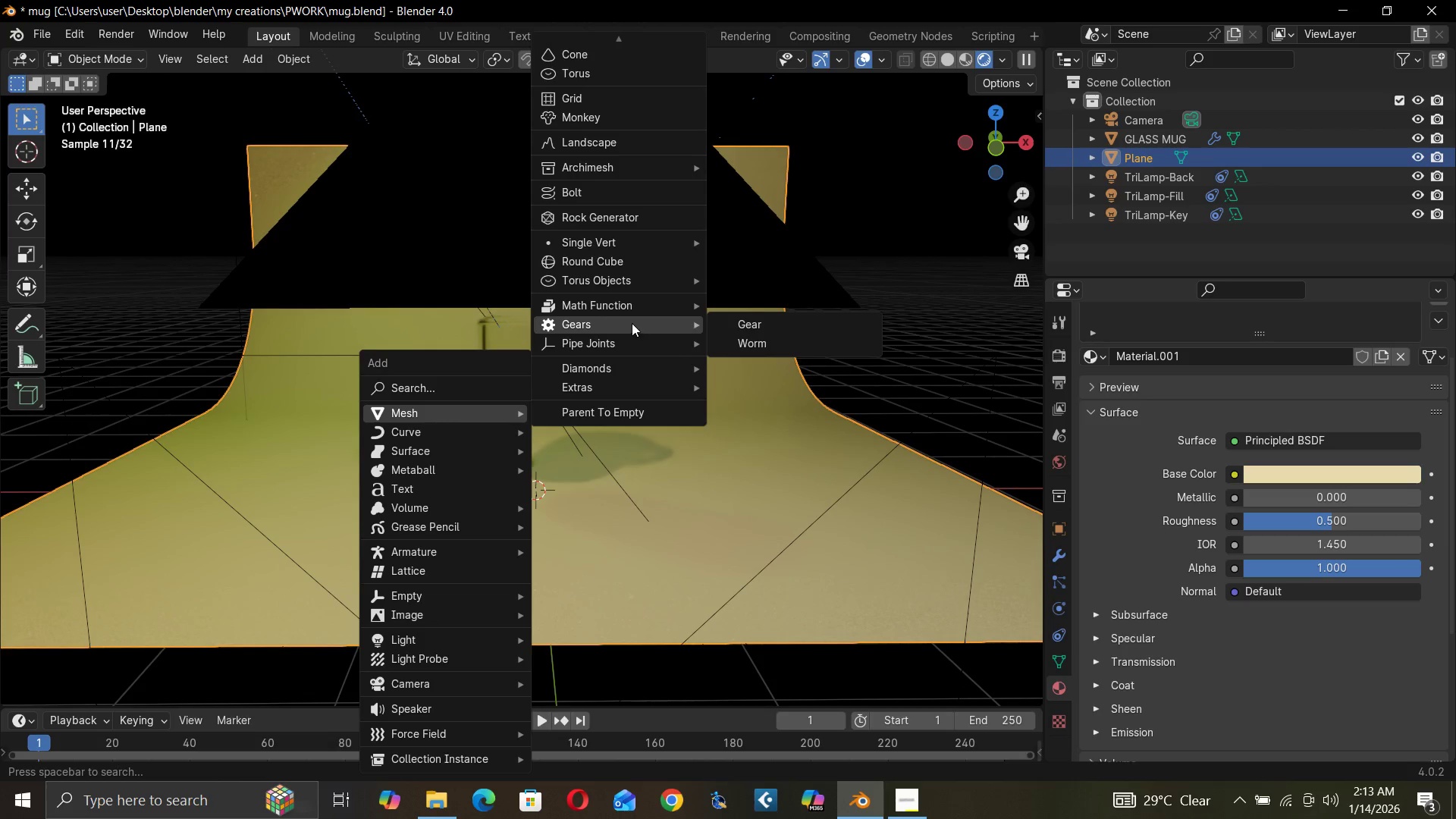 
mouse_move([620, 378])
 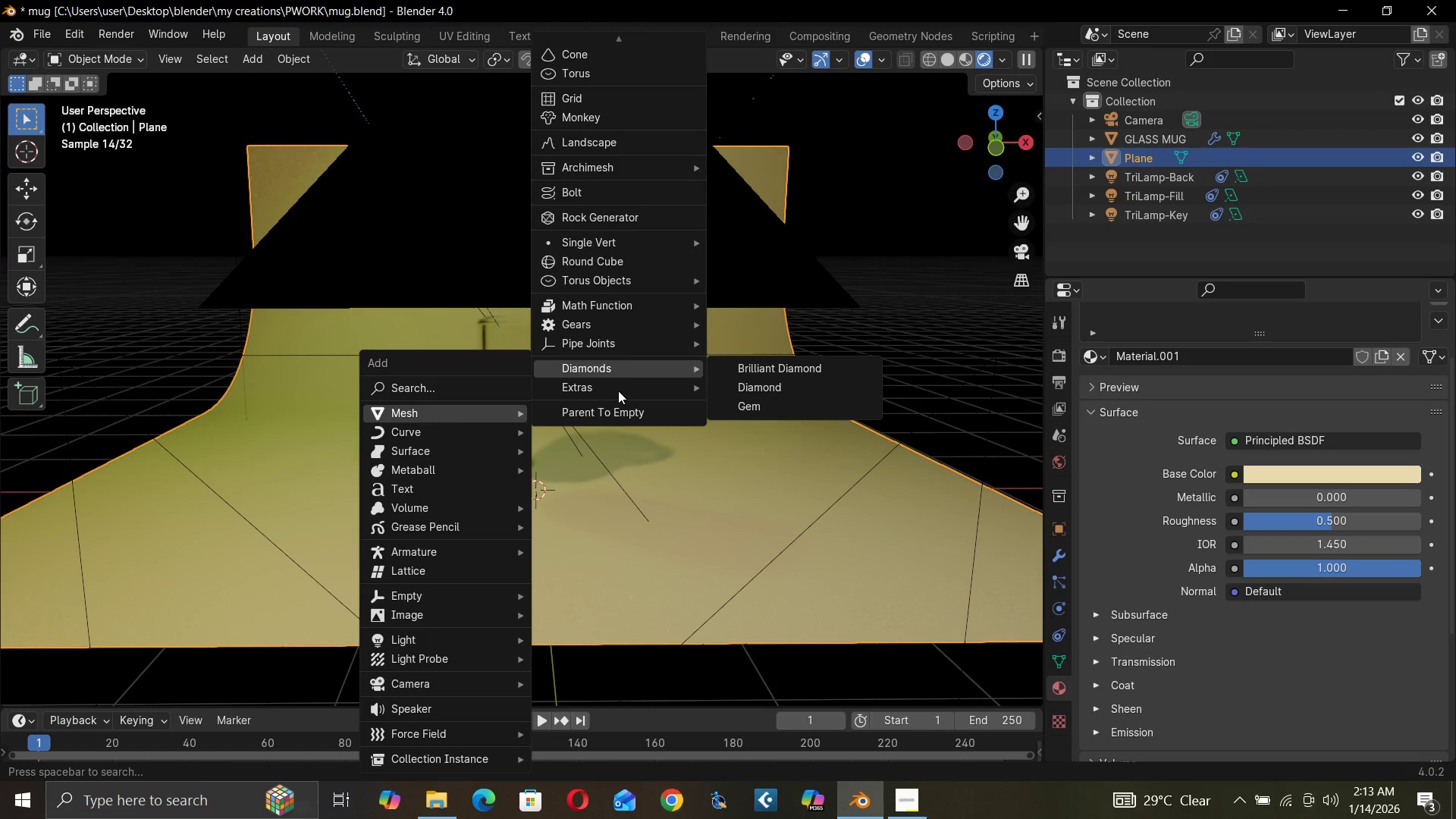 
mouse_move([635, 387])
 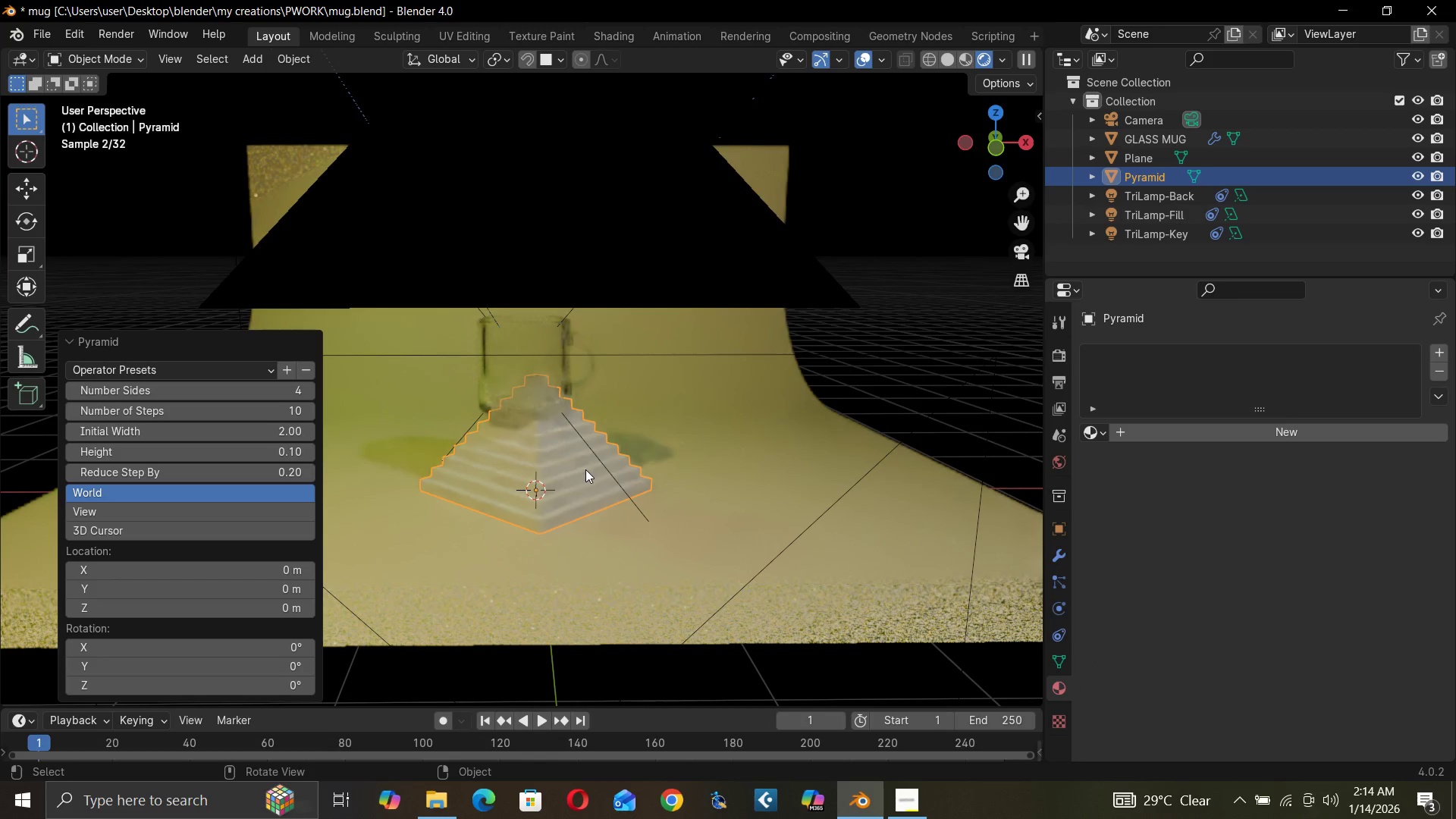 
wait(11.62)
 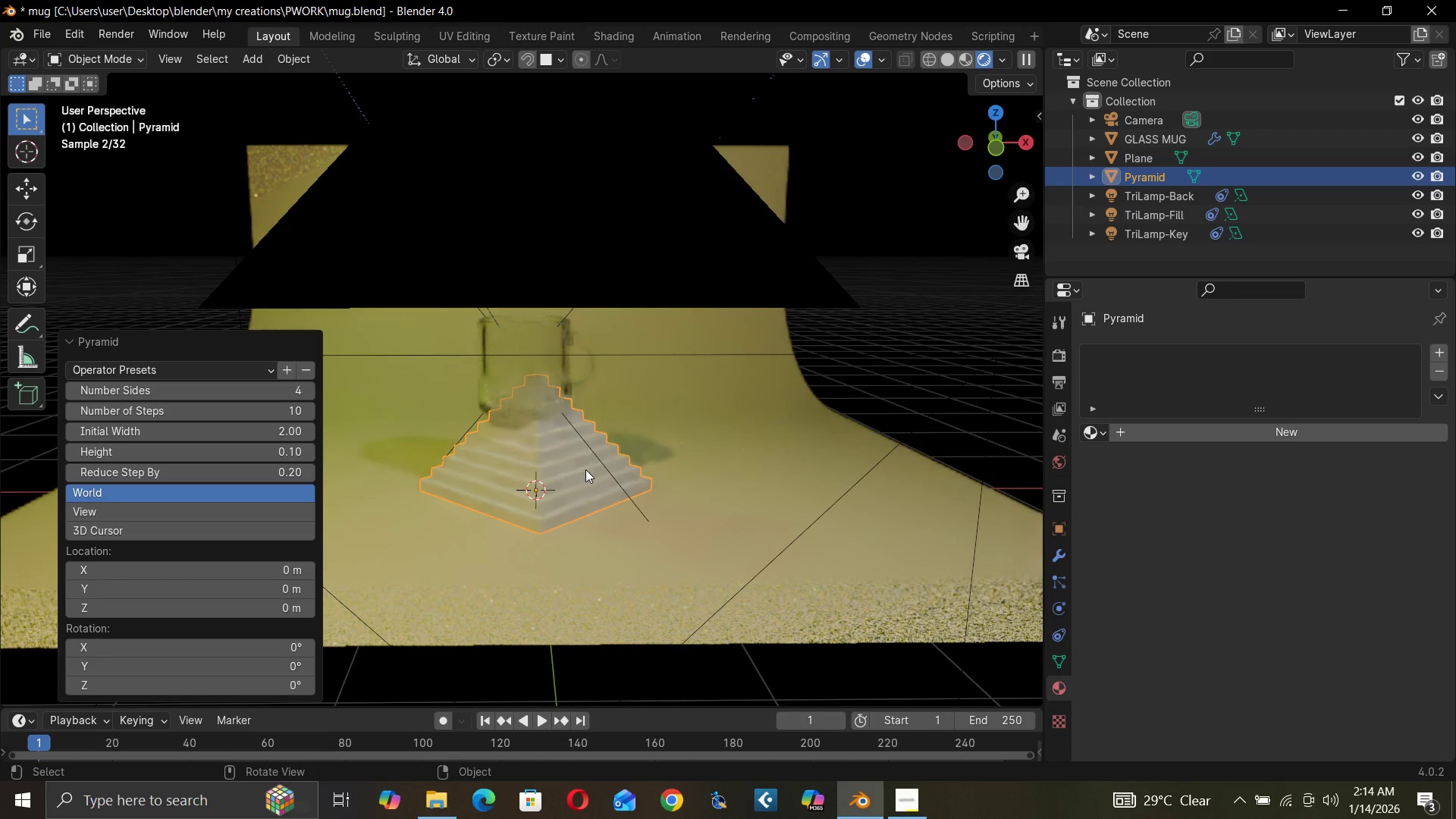 
left_click([545, 349])
 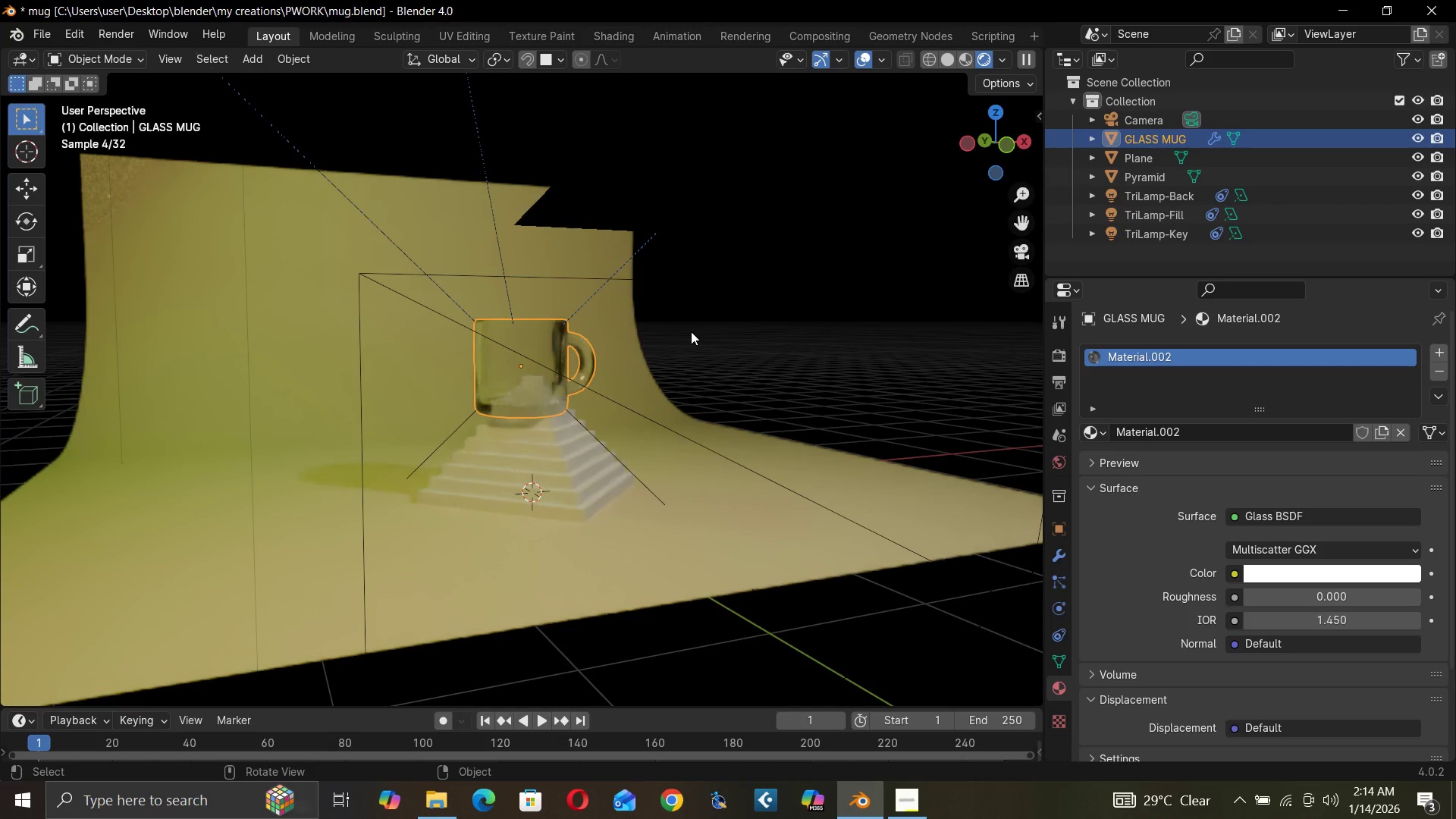 
type(GZ)
 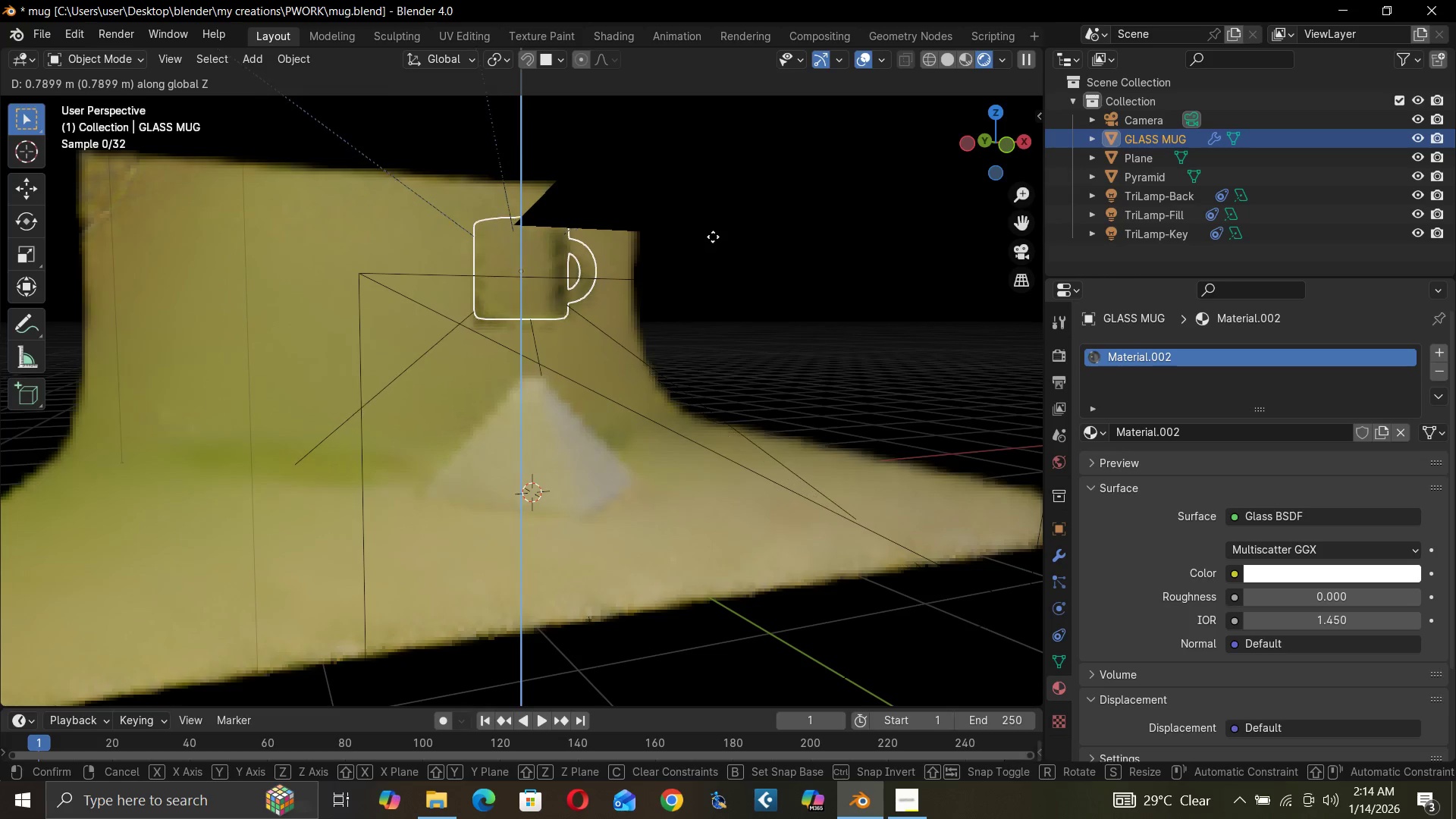 
left_click([717, 233])
 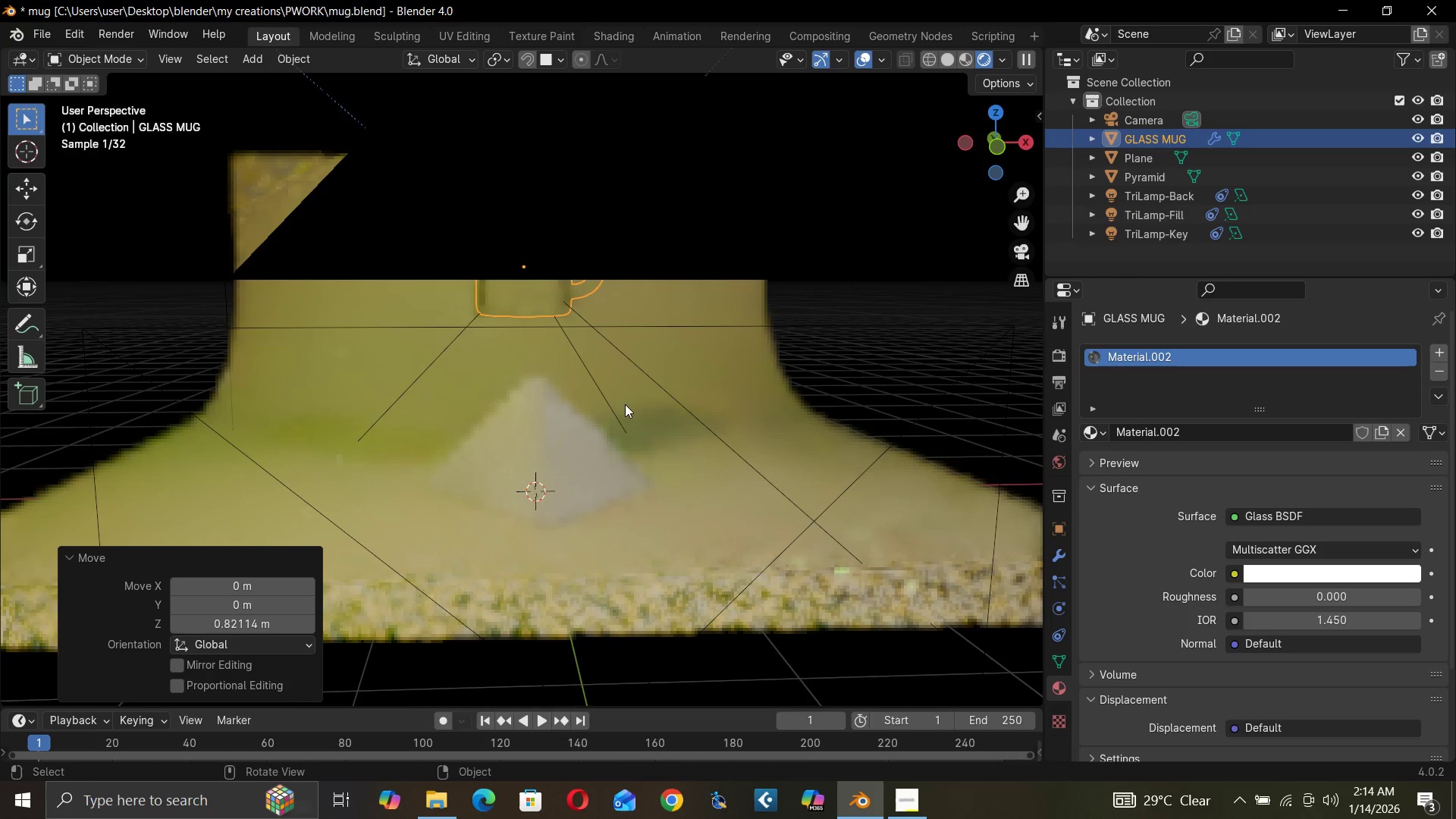 
left_click([544, 447])
 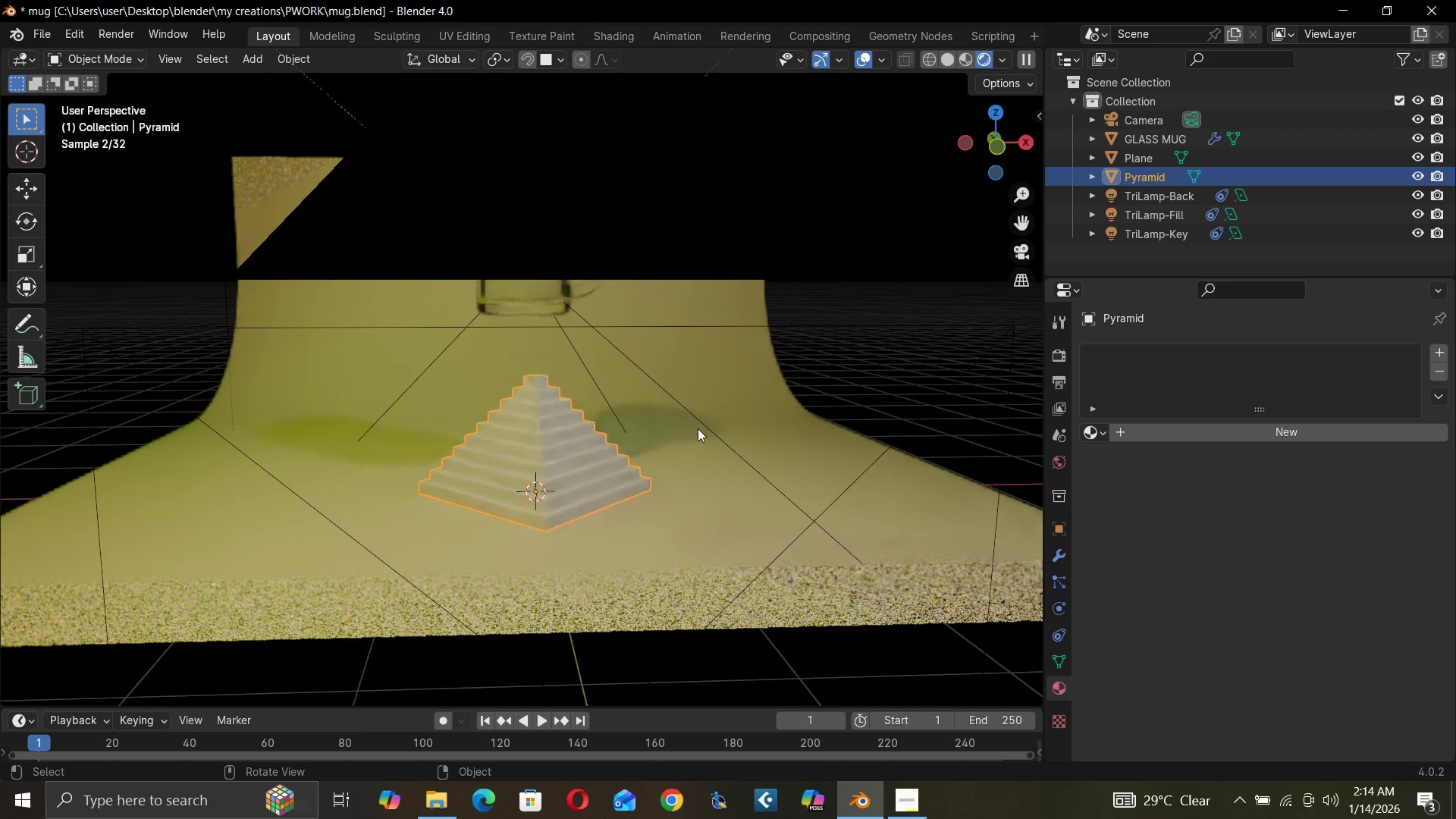 
key(S)
 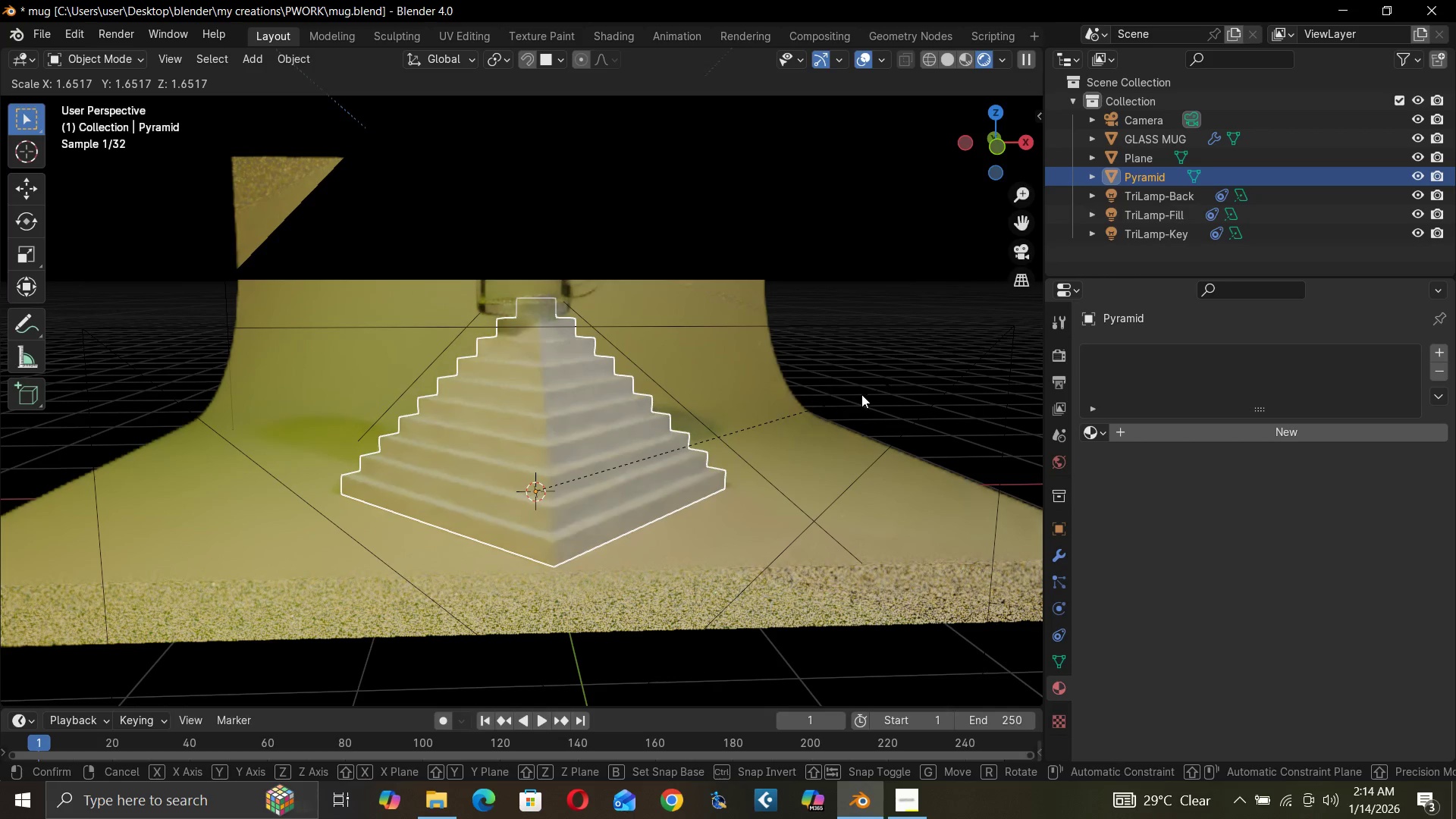 
wait(5.06)
 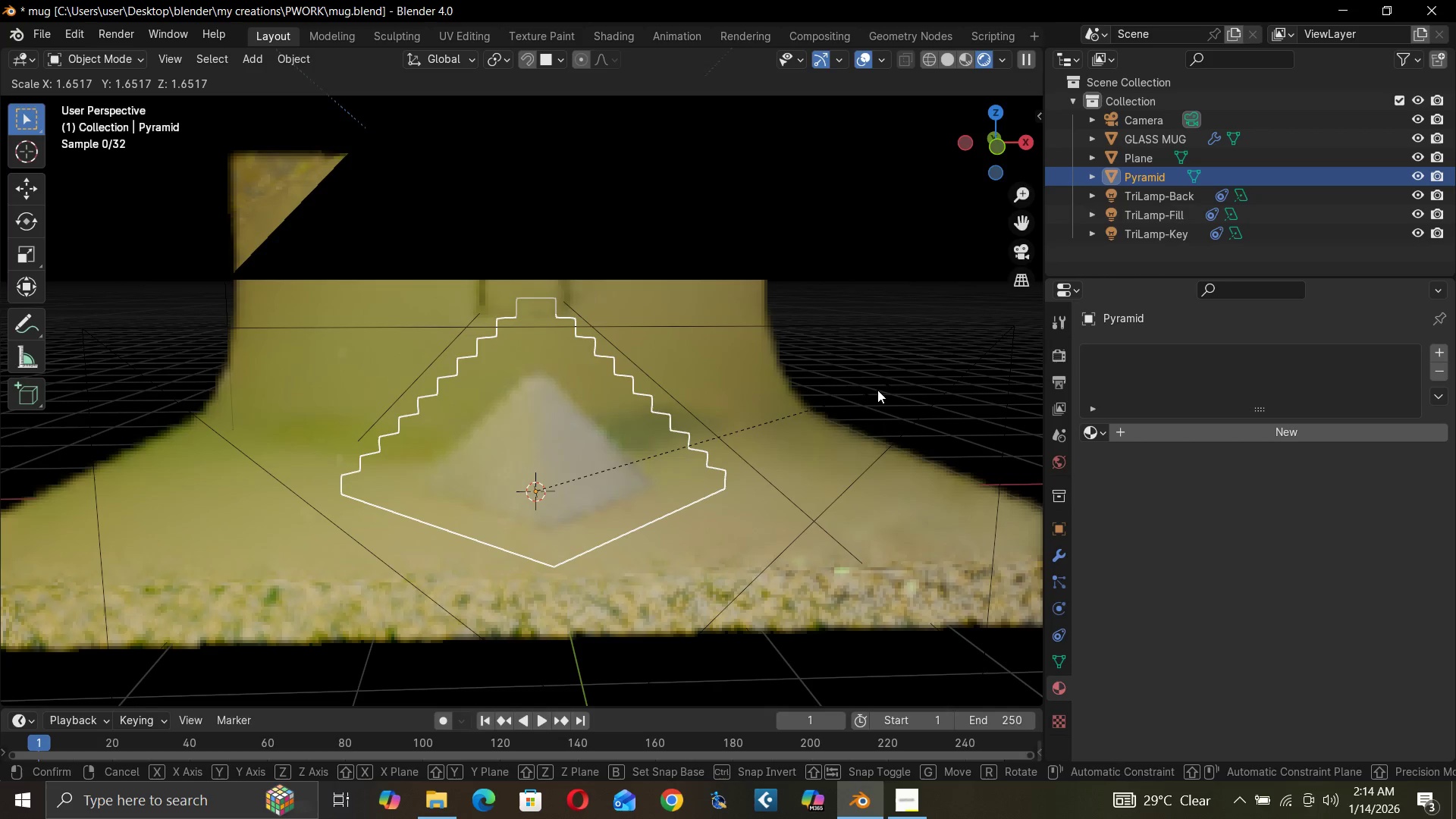 
left_click([860, 394])
 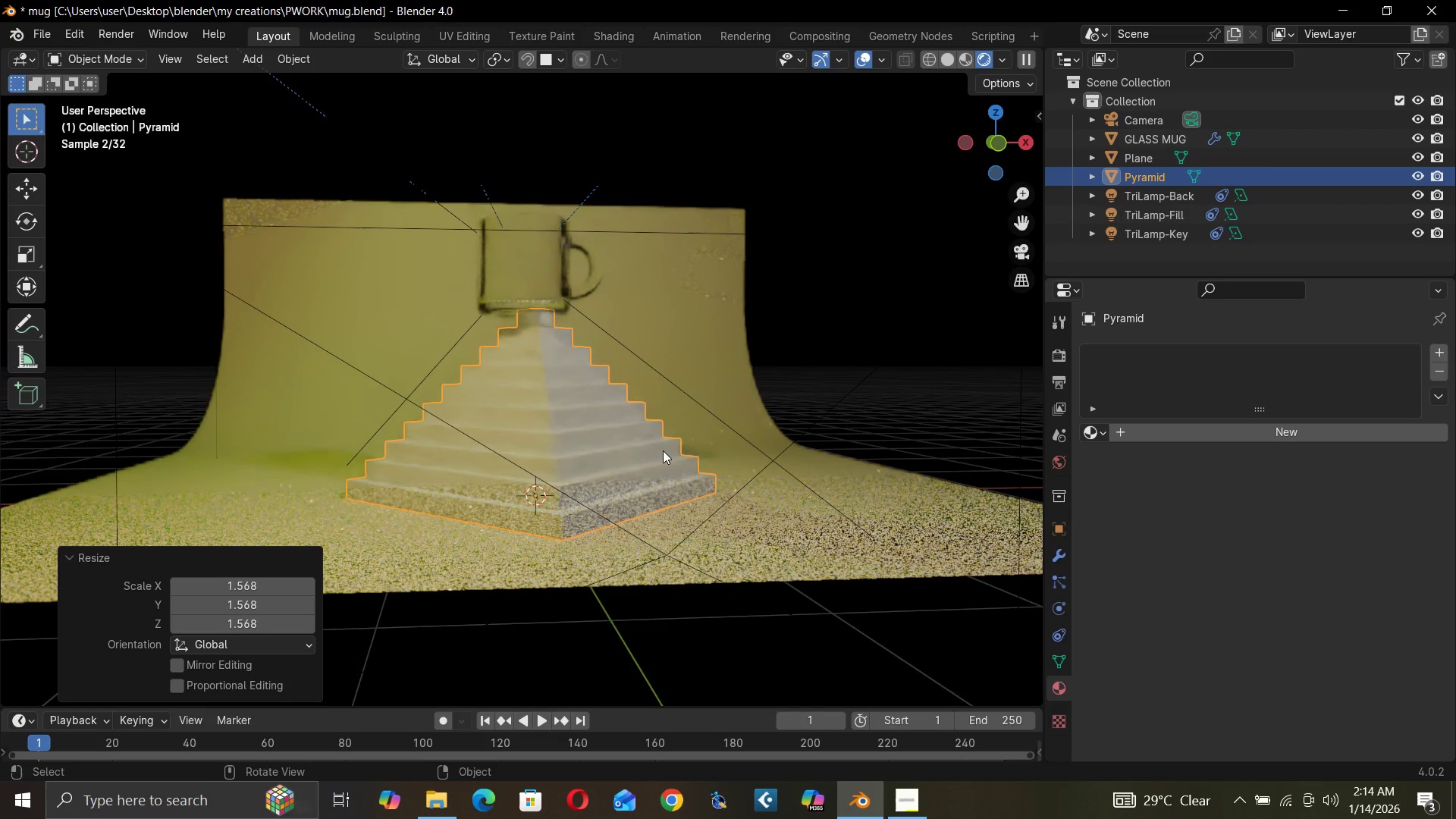 
wait(6.09)
 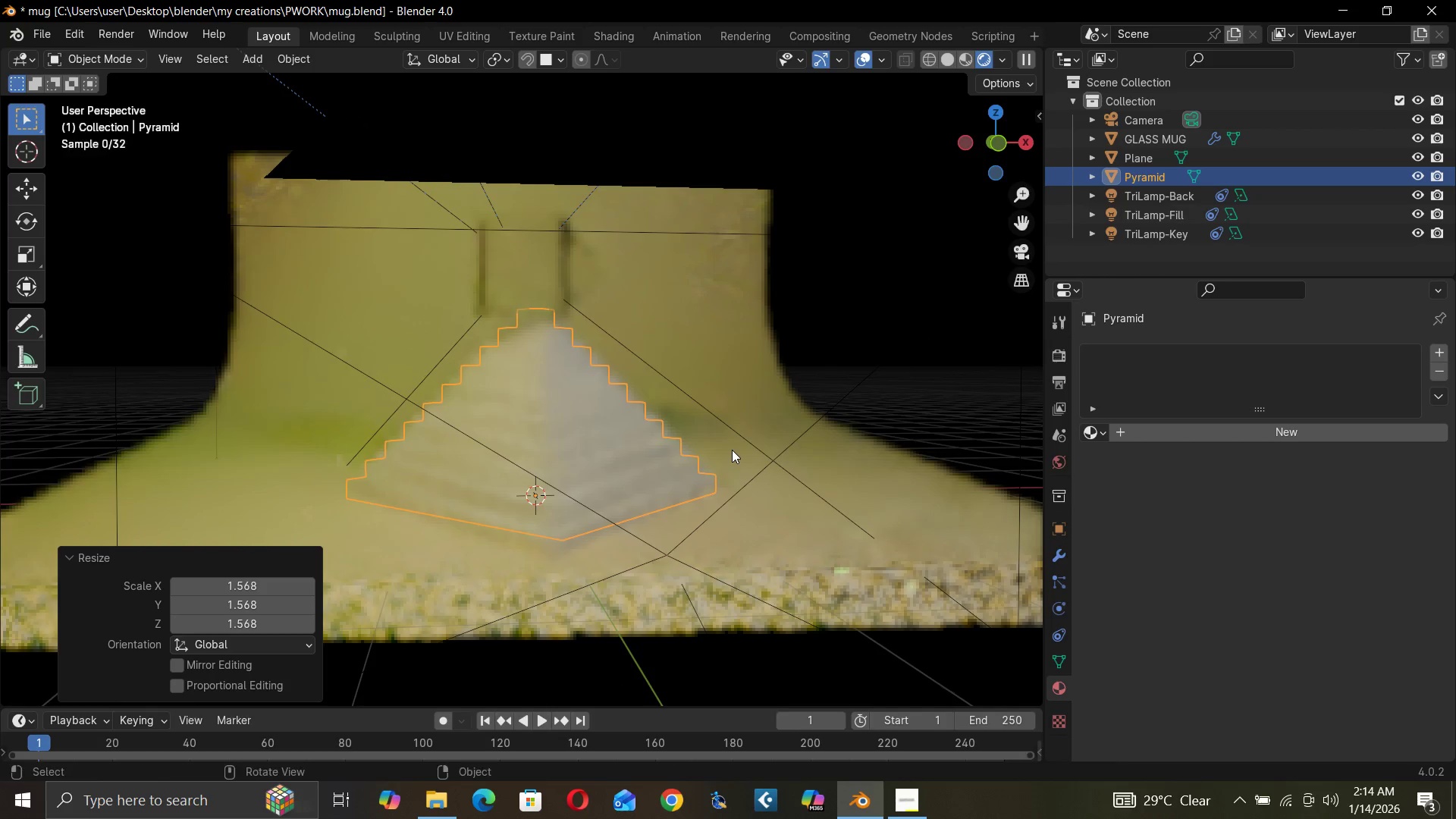 
type(GZ)
 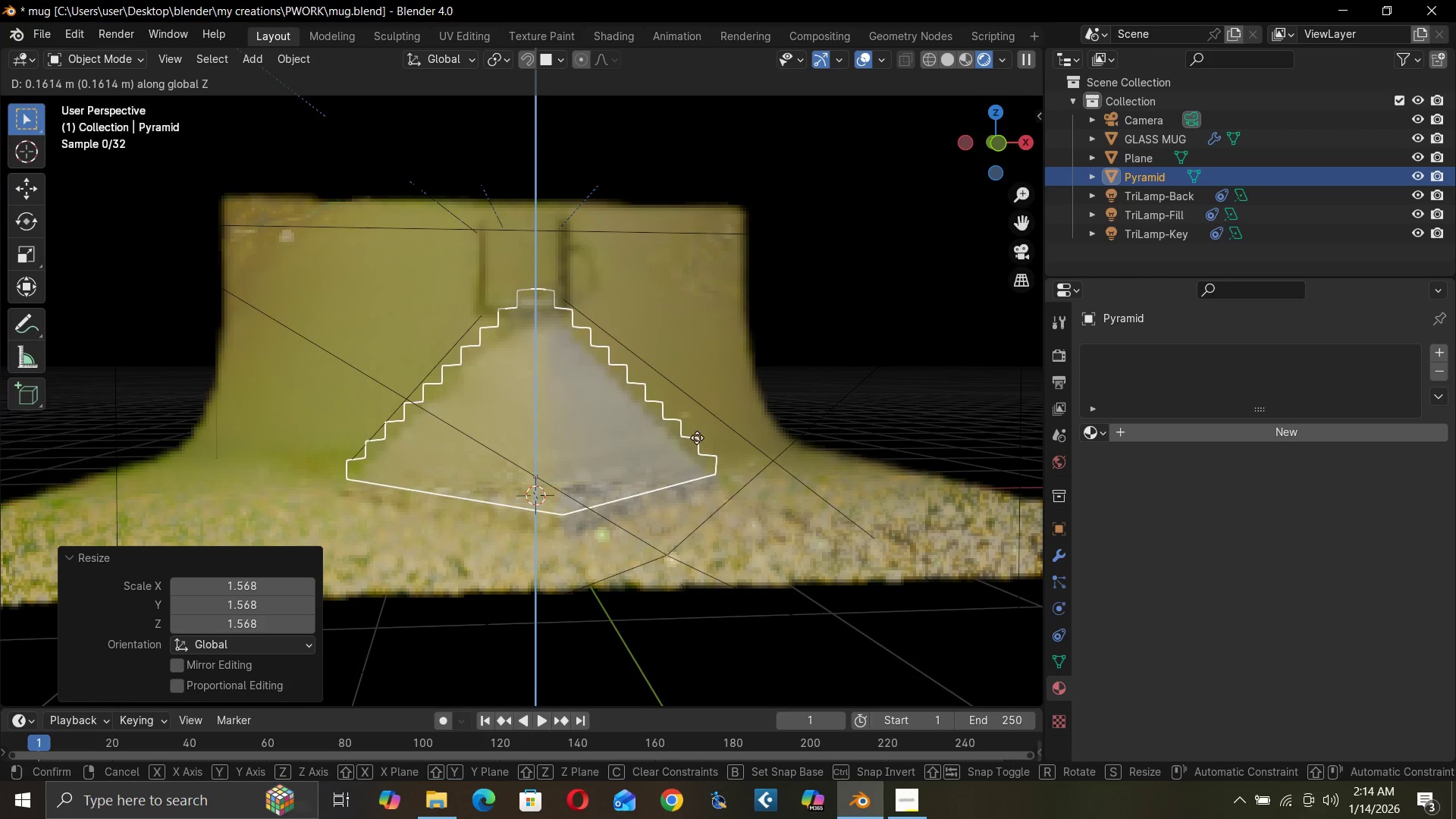 
hold_key(key=ControlLeft, duration=1.51)
left_click([792, 488])
 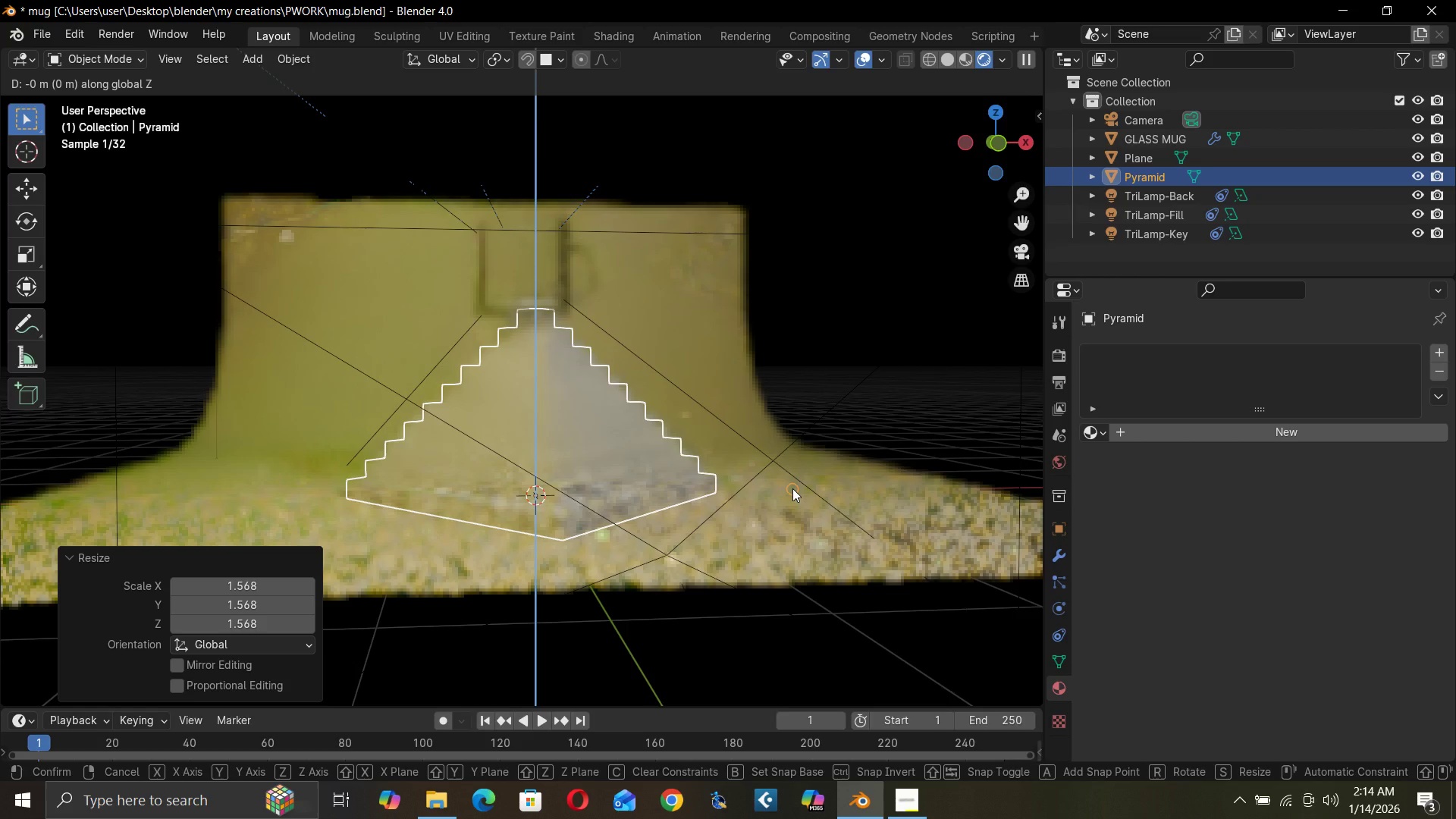 
key(Control+ControlLeft)
 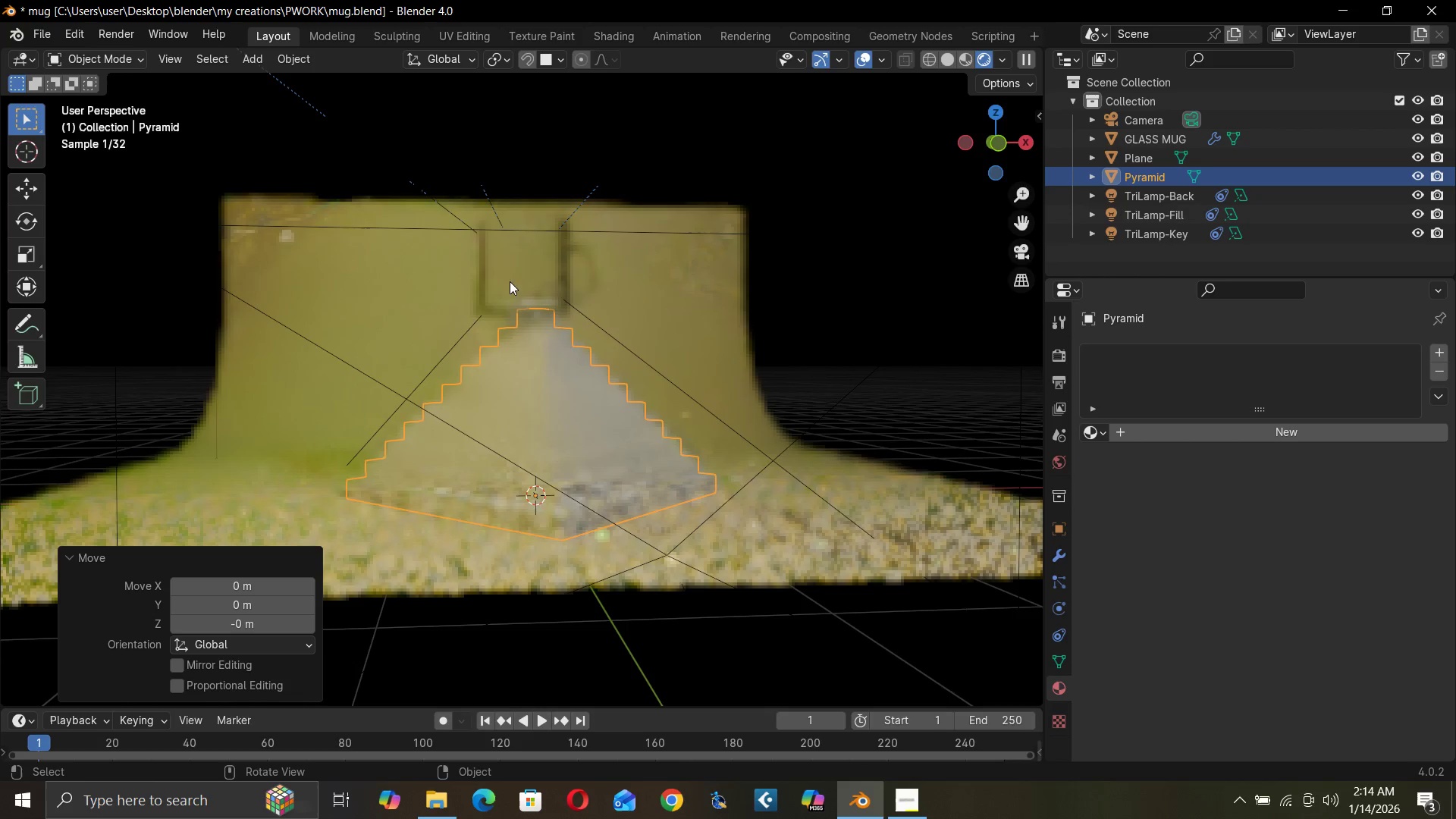 
left_click([543, 255])
 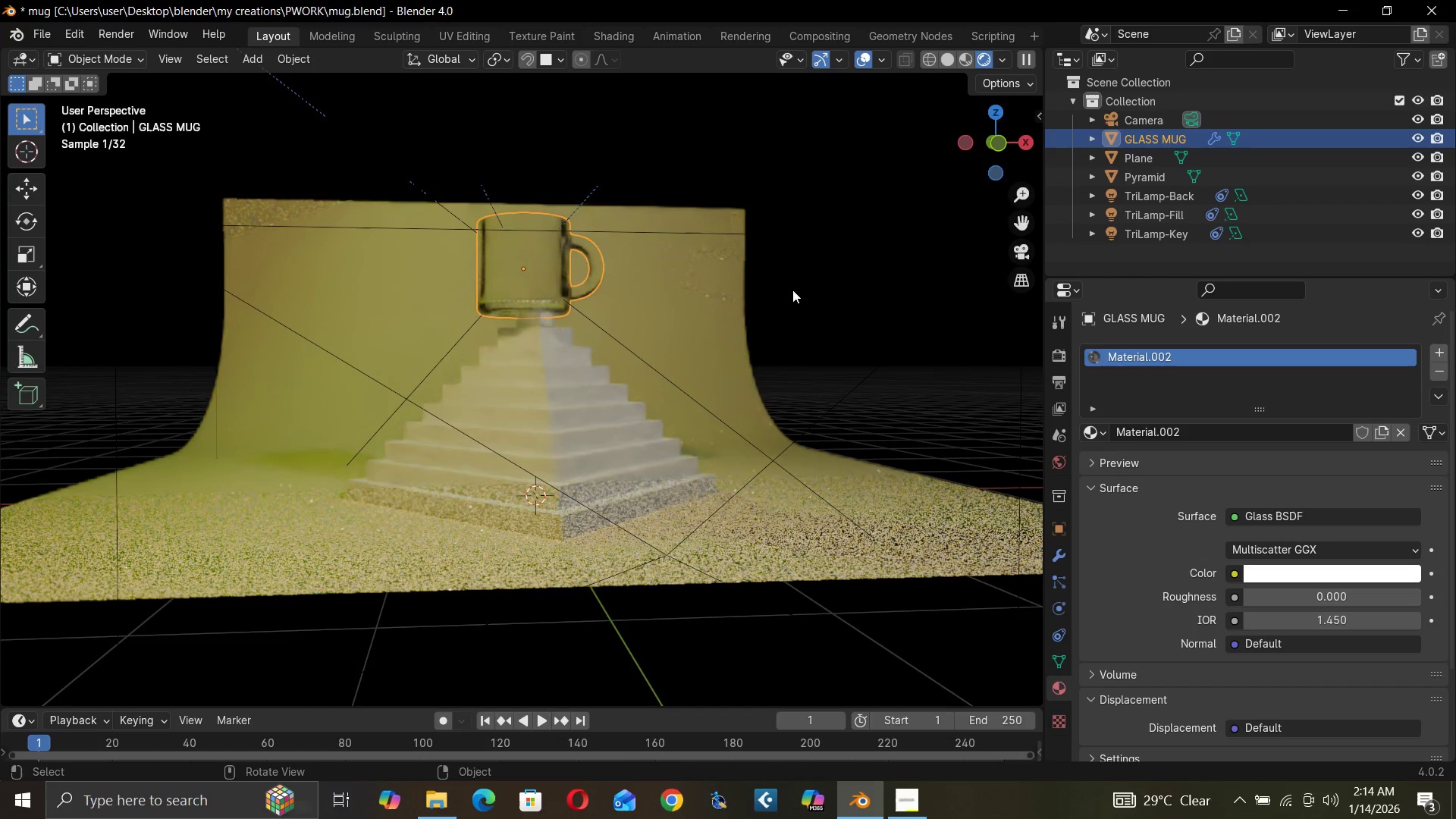 
key(S)
 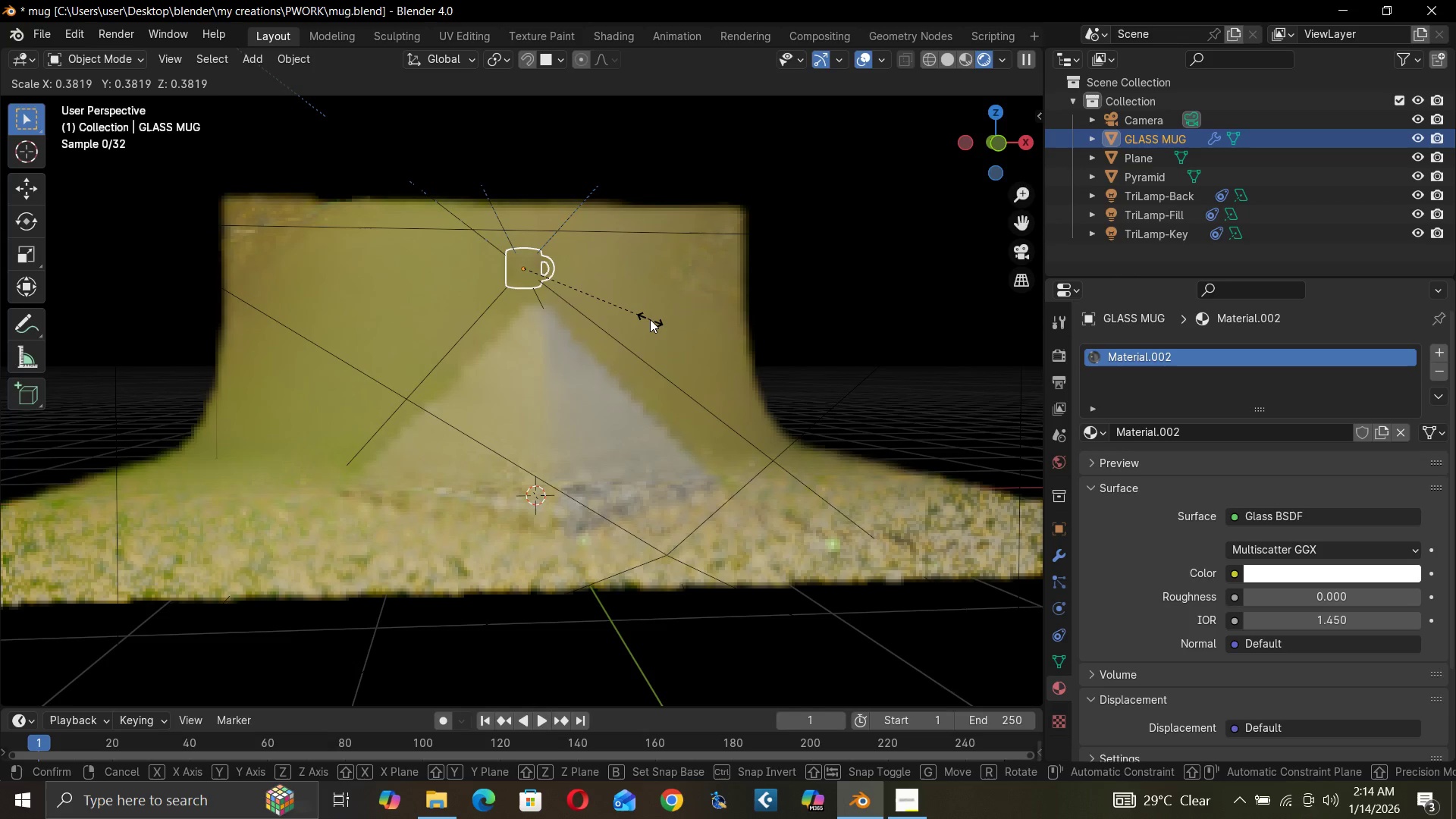 
wait(6.06)
 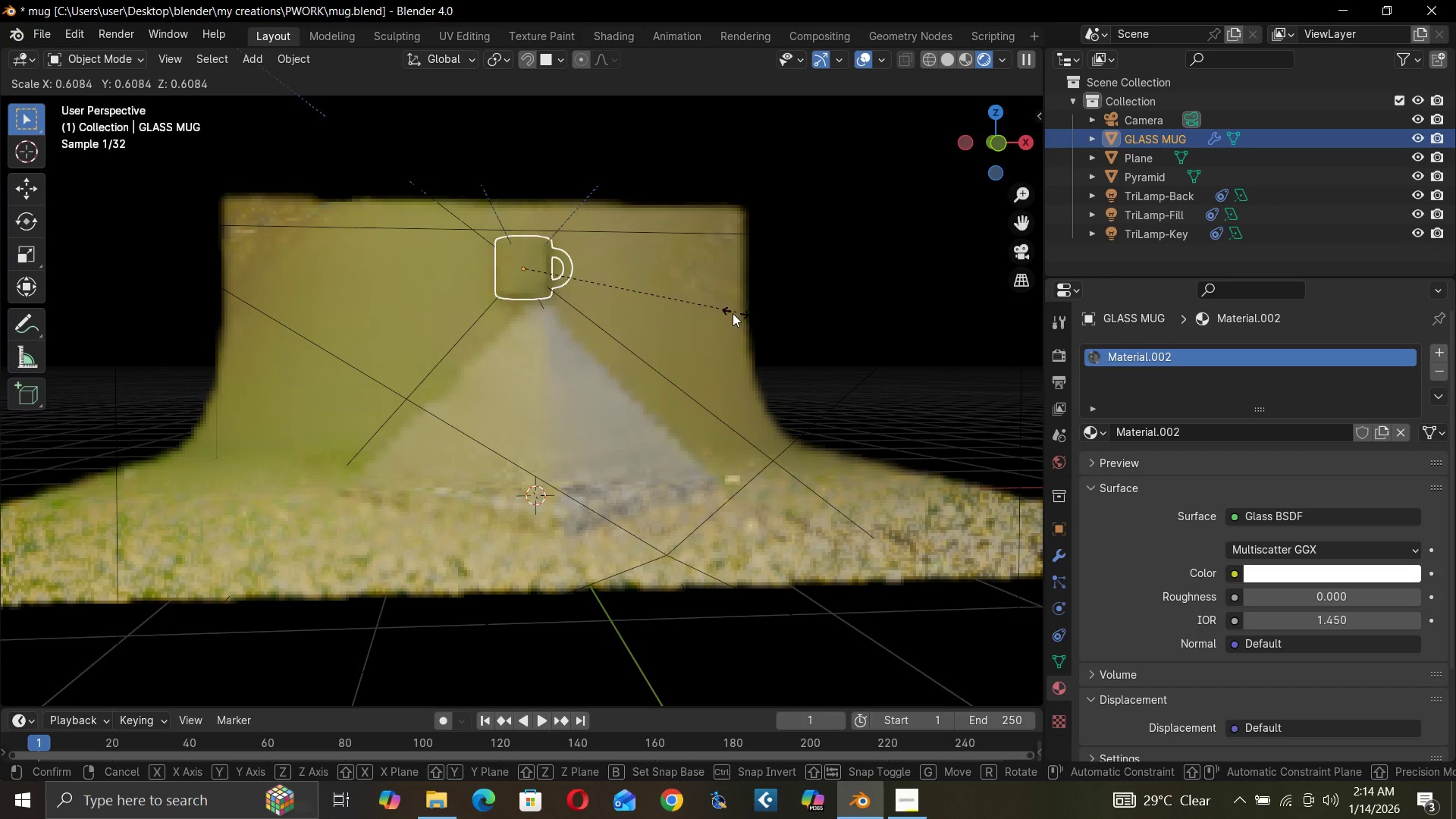 
left_click([634, 319])
 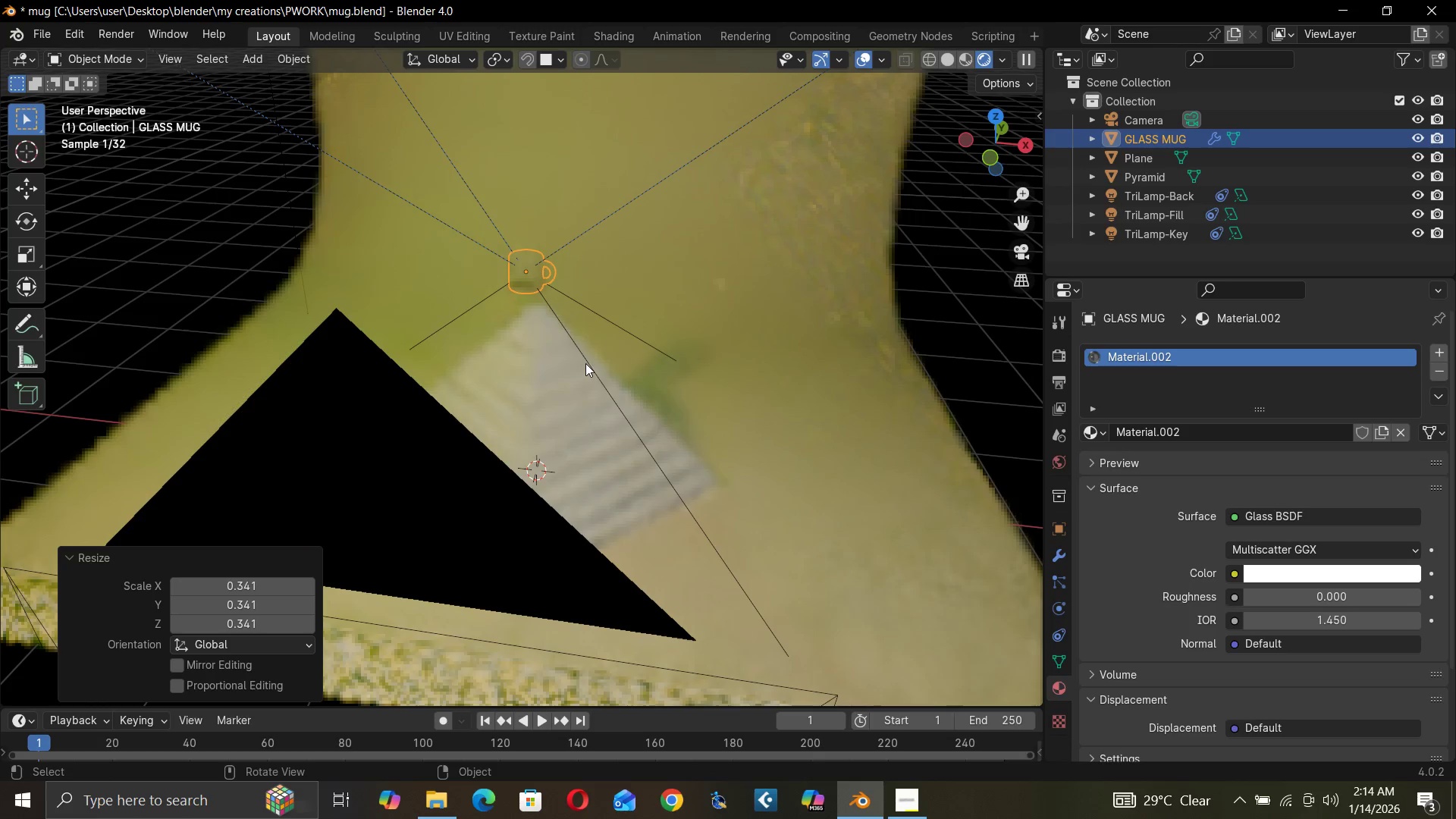 
scroll: coordinate [600, 309], scroll_direction: up, amount: 3.0
 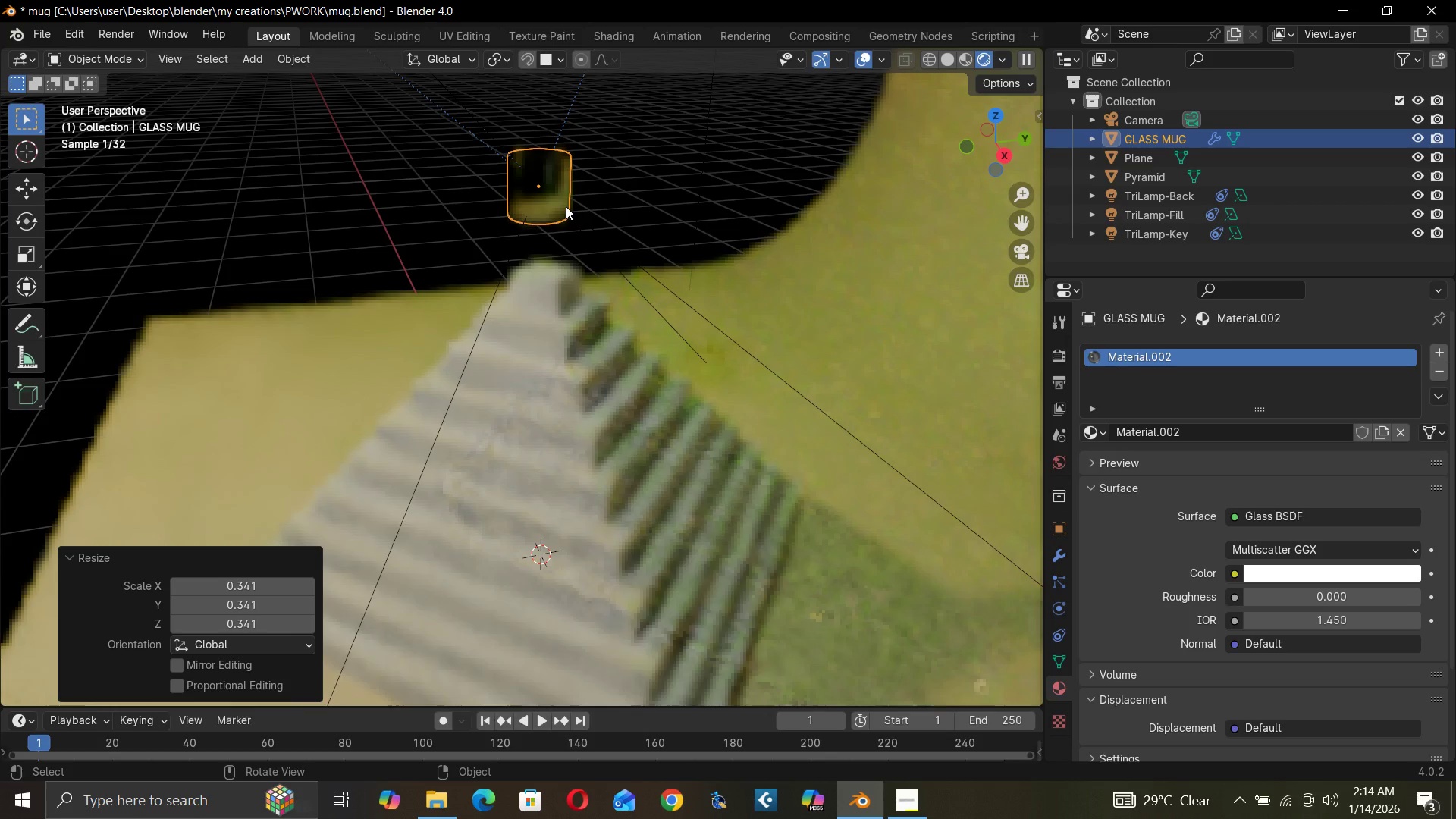 
wait(5.61)
 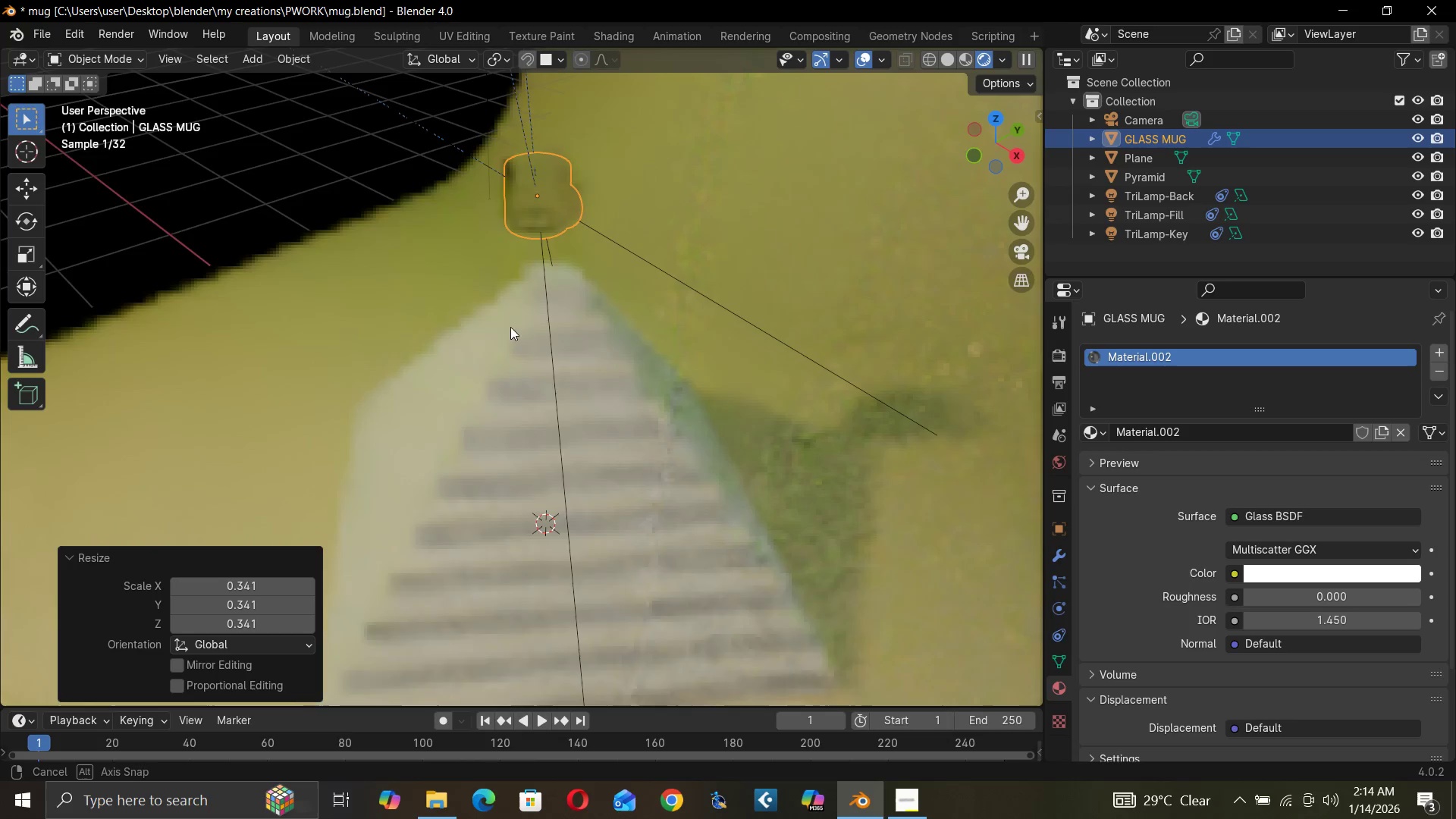 
left_click([940, 62])
 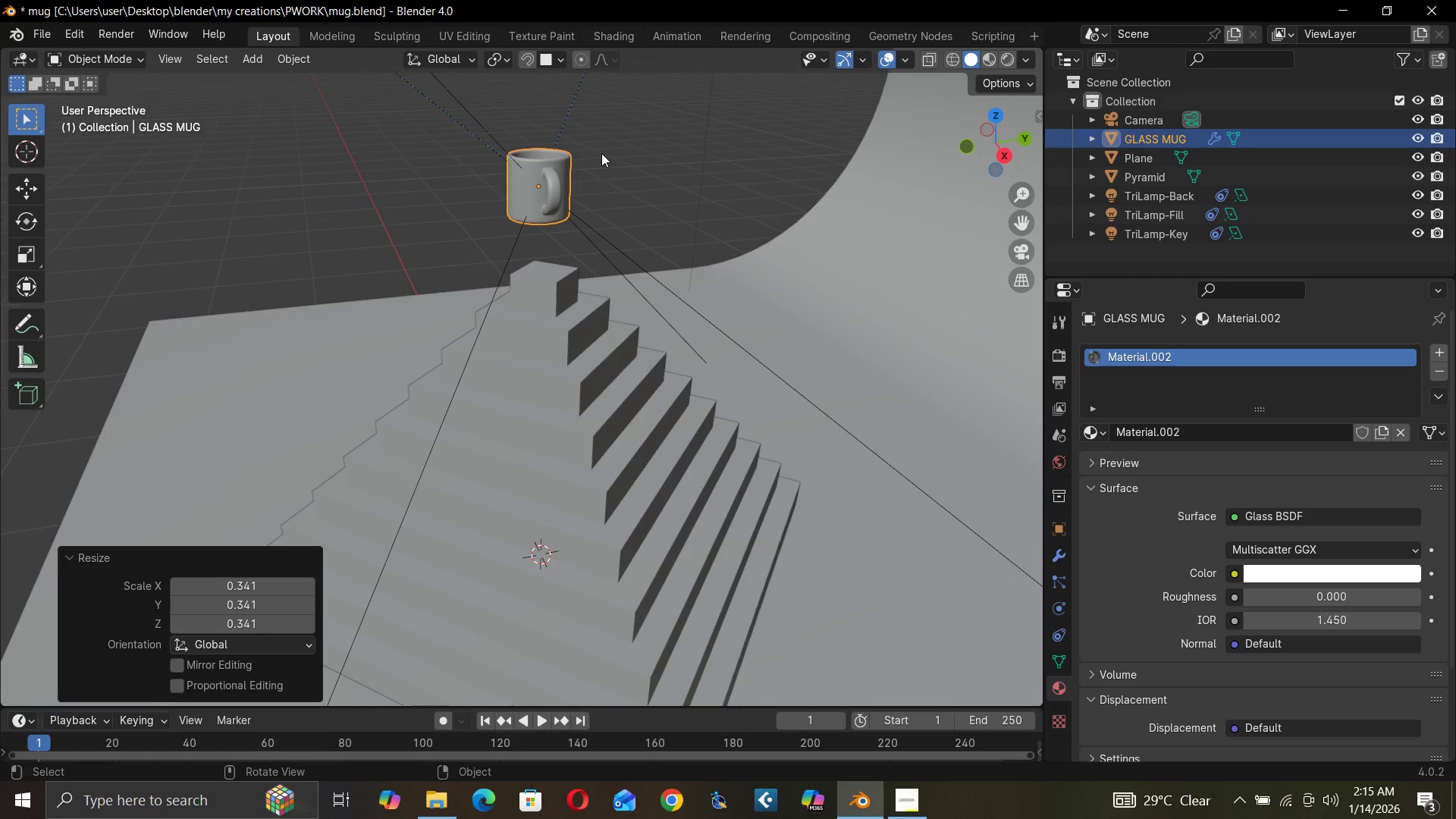 
scroll: coordinate [620, 240], scroll_direction: up, amount: 2.0
 